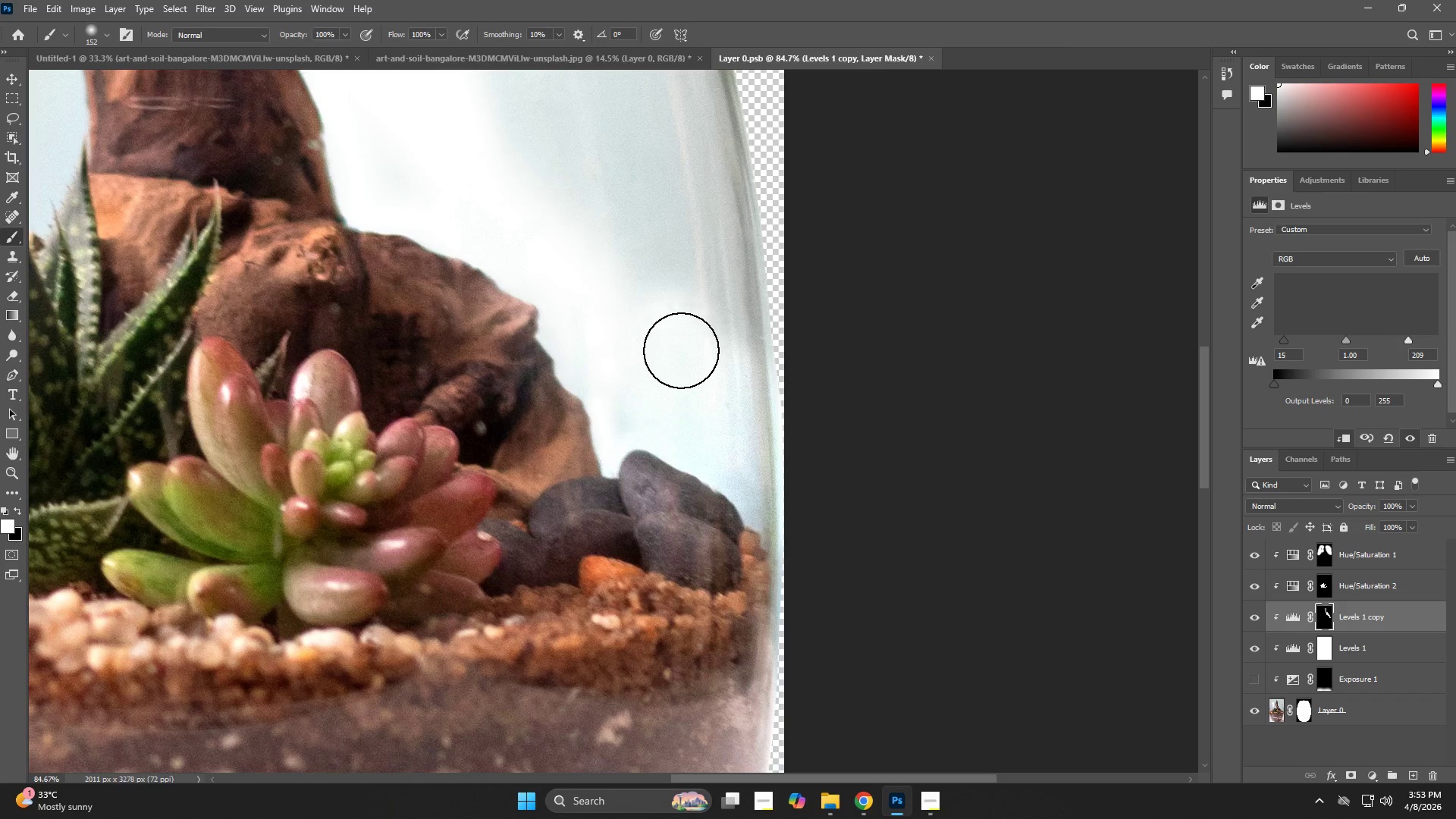 
hold_key(key=Space, duration=0.53)
 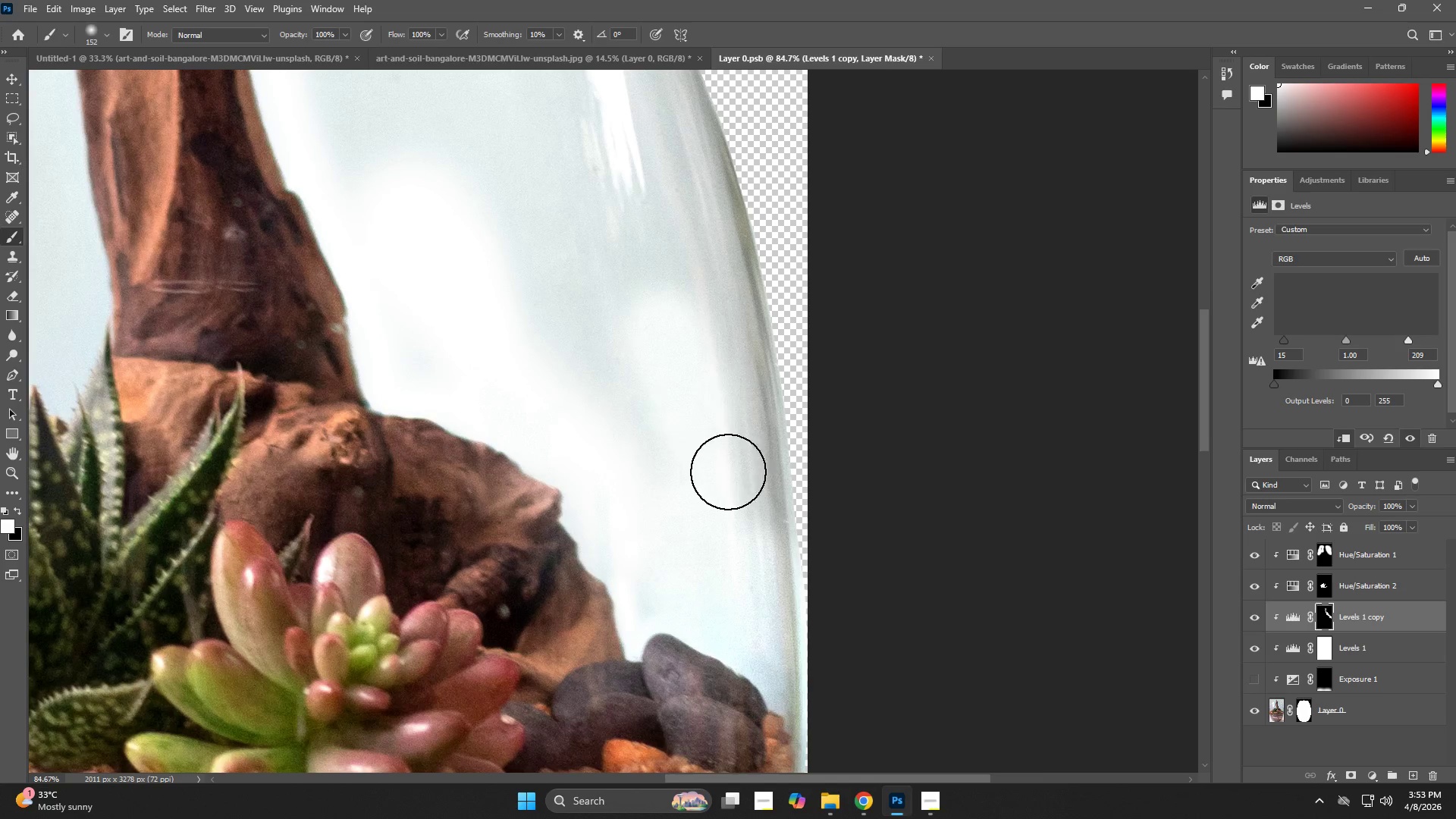 
left_click_drag(start_coordinate=[678, 300], to_coordinate=[699, 465])
 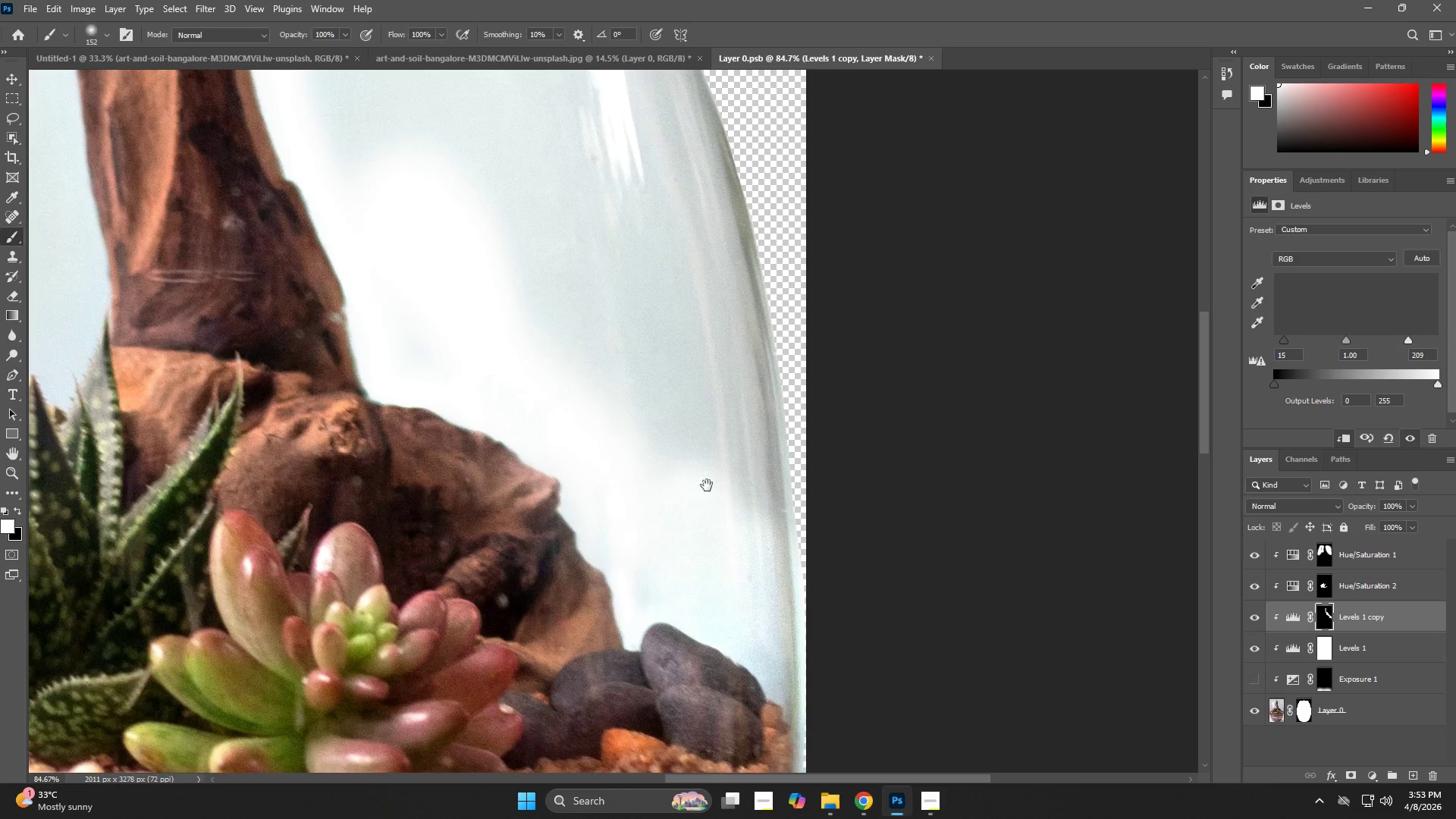 
left_click_drag(start_coordinate=[708, 496], to_coordinate=[735, 368])
 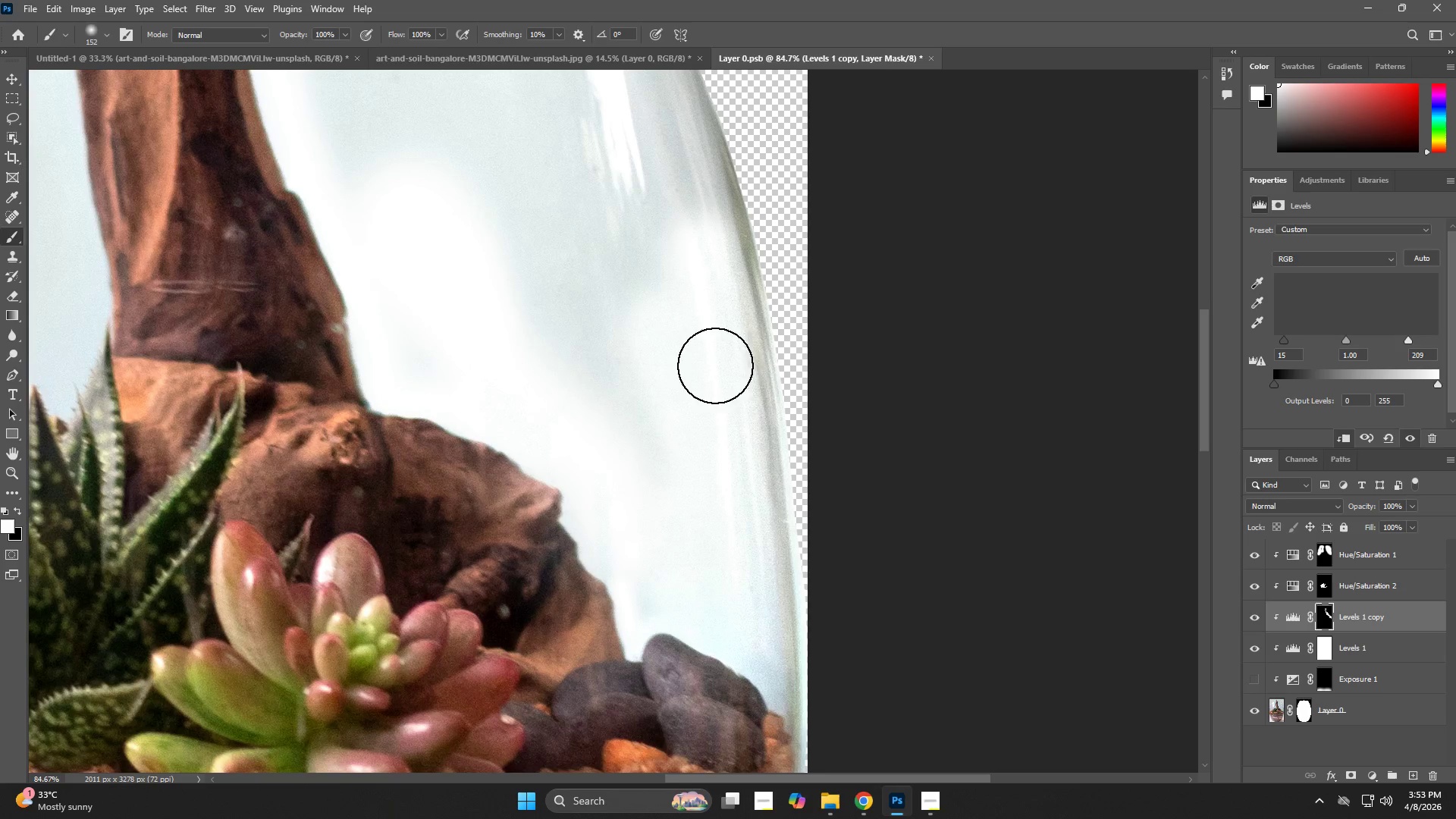 
hold_key(key=Space, duration=0.55)
 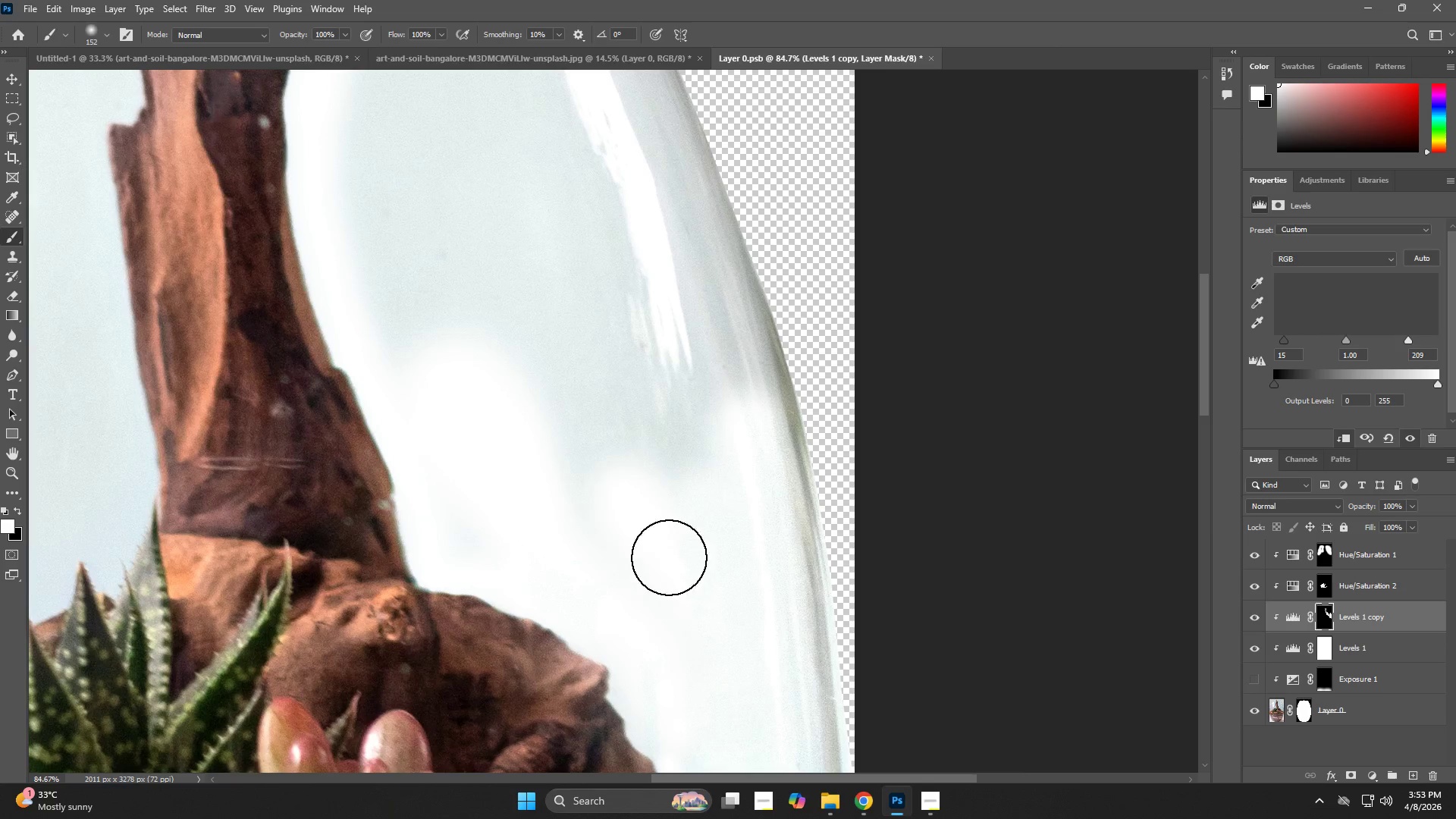 
left_click_drag(start_coordinate=[702, 353], to_coordinate=[749, 529])
 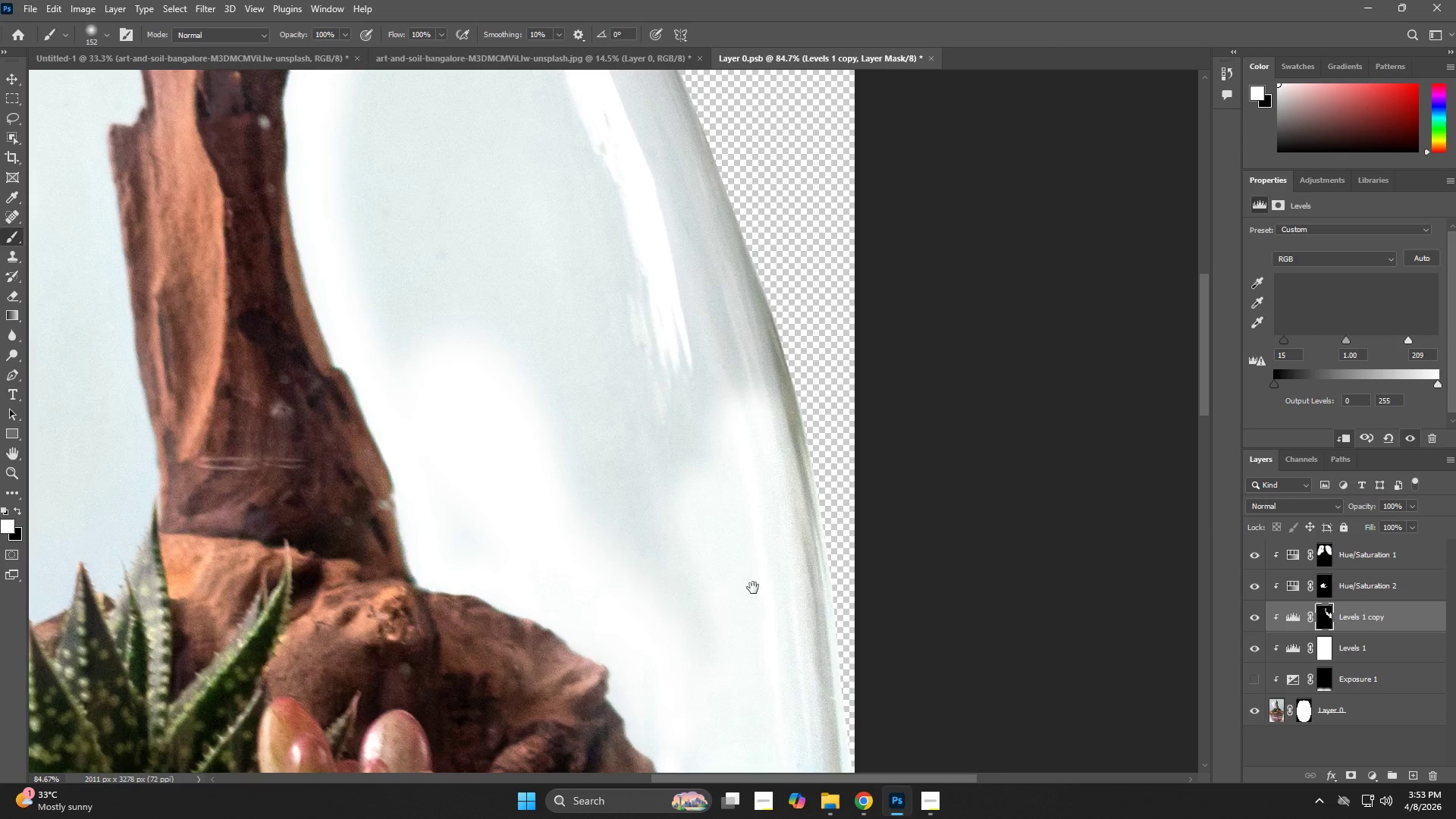 
left_click_drag(start_coordinate=[749, 658], to_coordinate=[643, 486])
 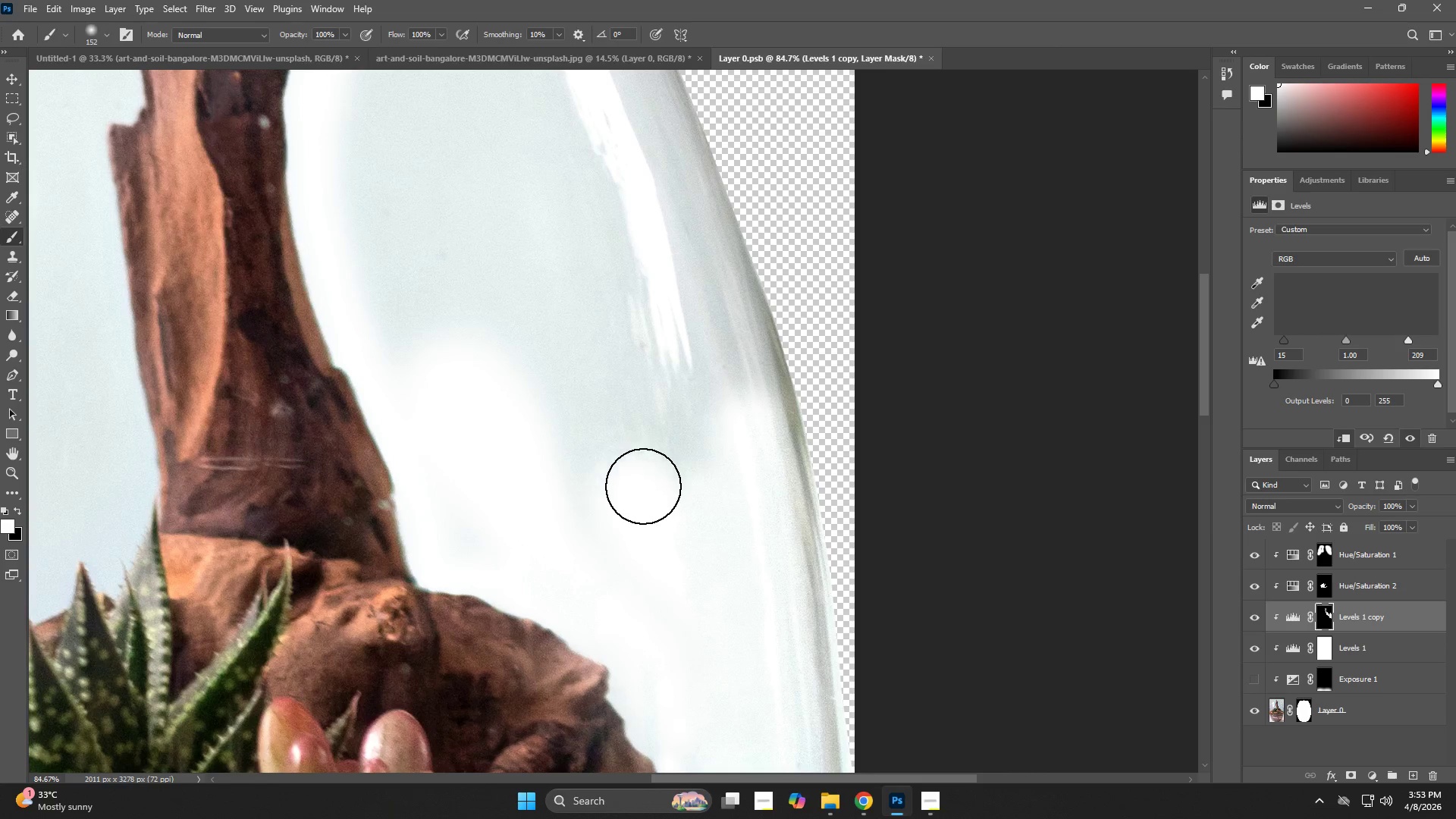 
key(Alt+AltLeft)
 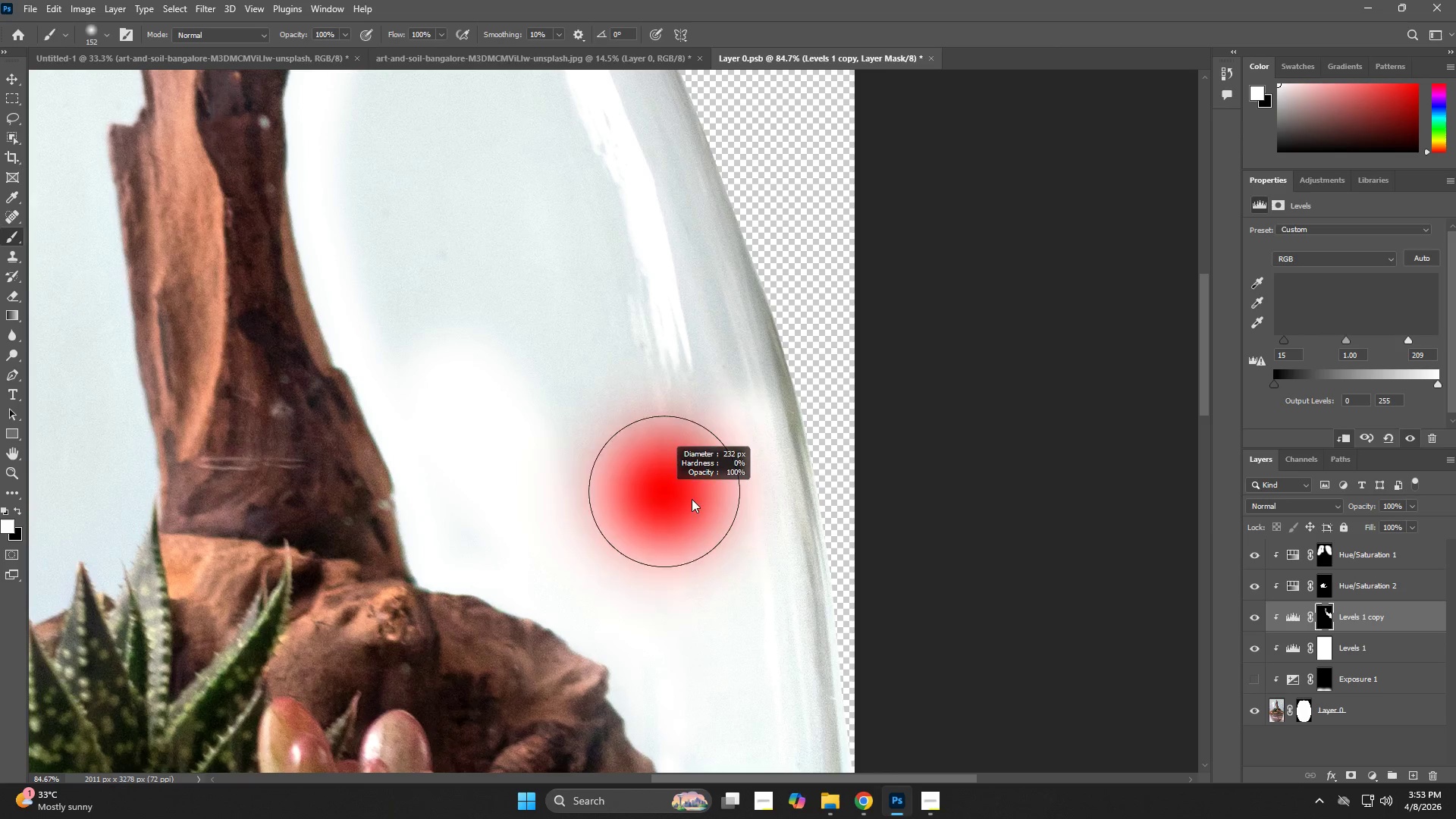 
left_click_drag(start_coordinate=[650, 463], to_coordinate=[756, 343])
 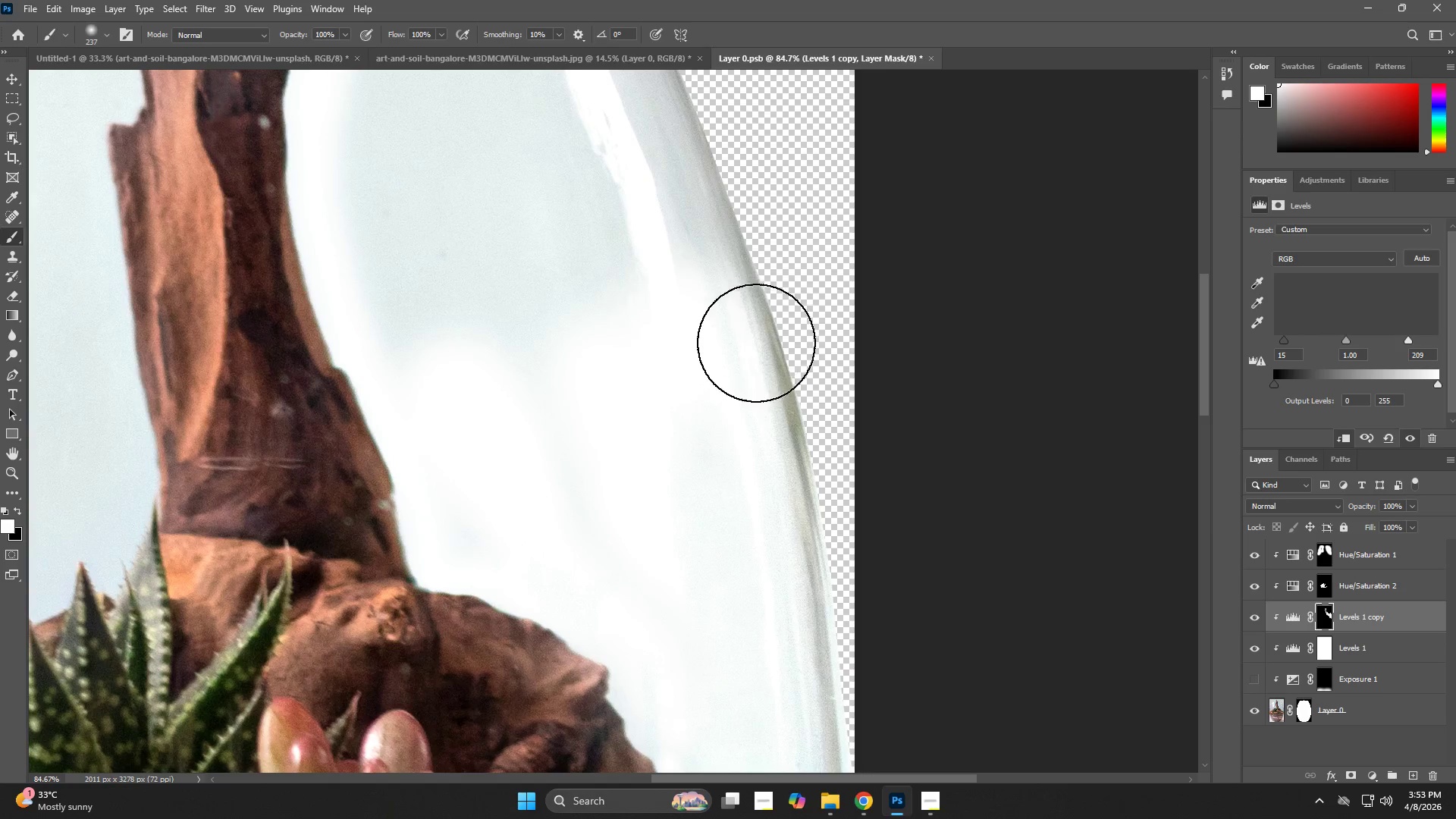 
hold_key(key=Space, duration=0.48)
 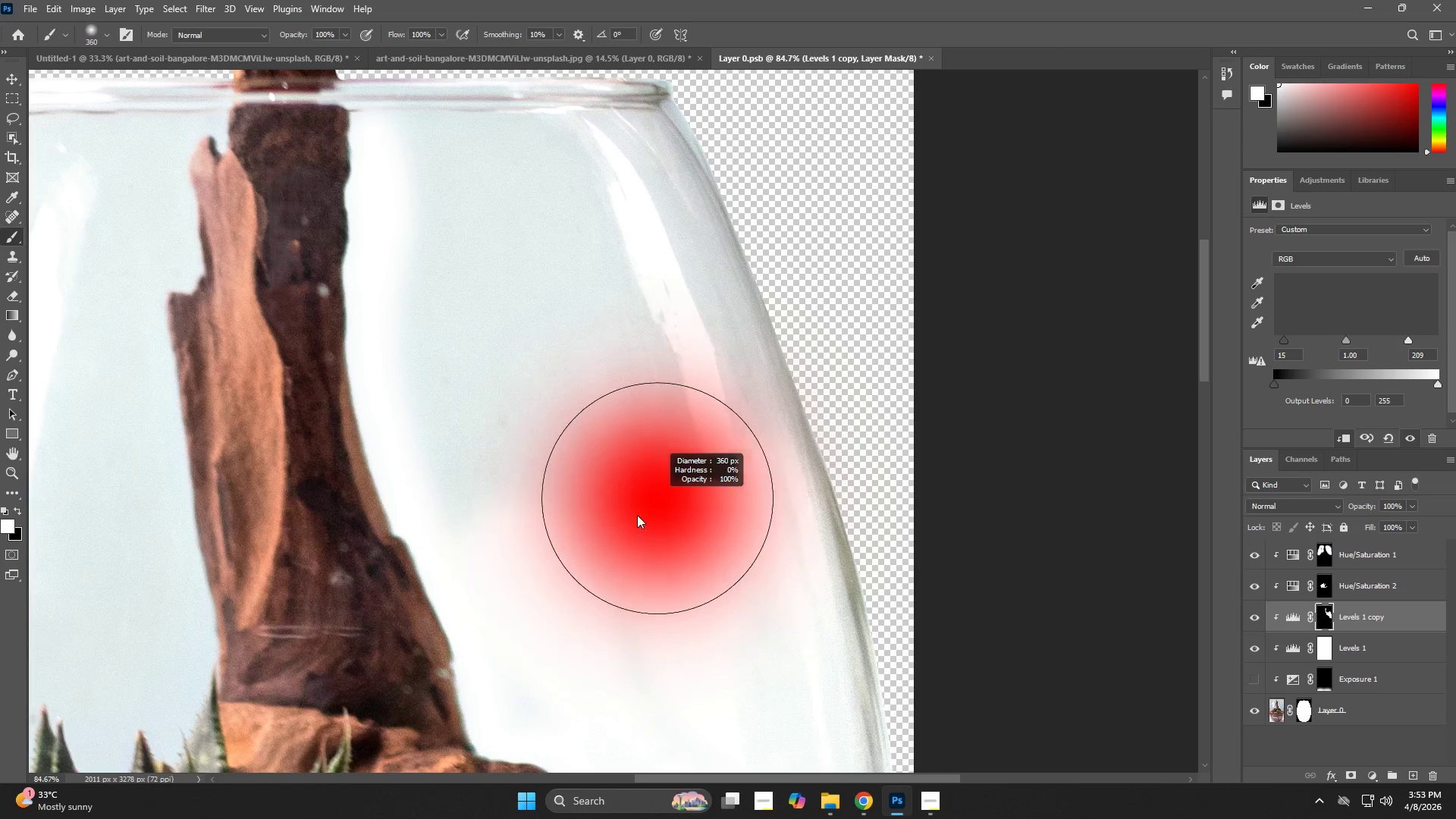 
left_click_drag(start_coordinate=[654, 329], to_coordinate=[714, 497])
 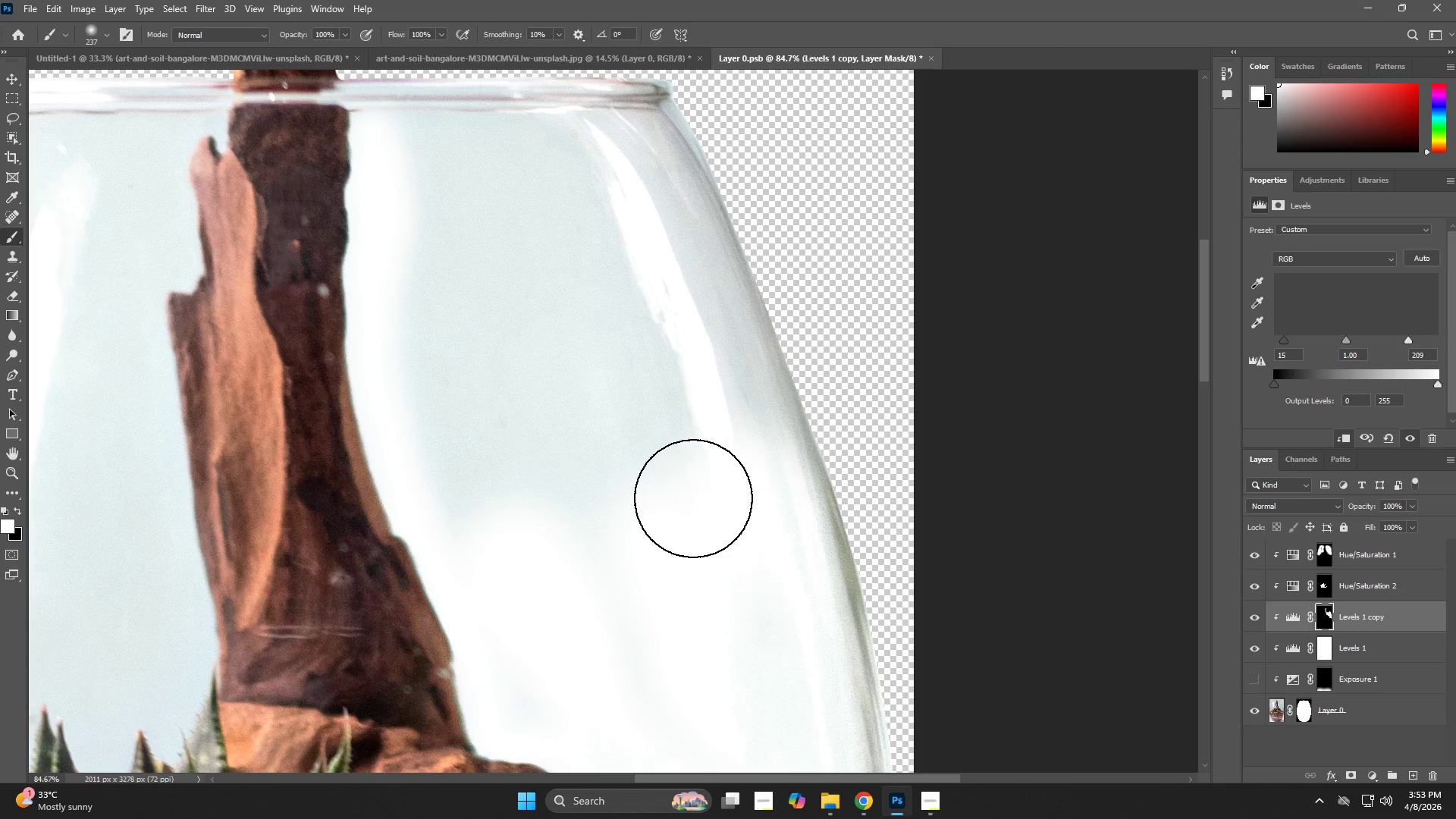 
key(Alt+AltLeft)
 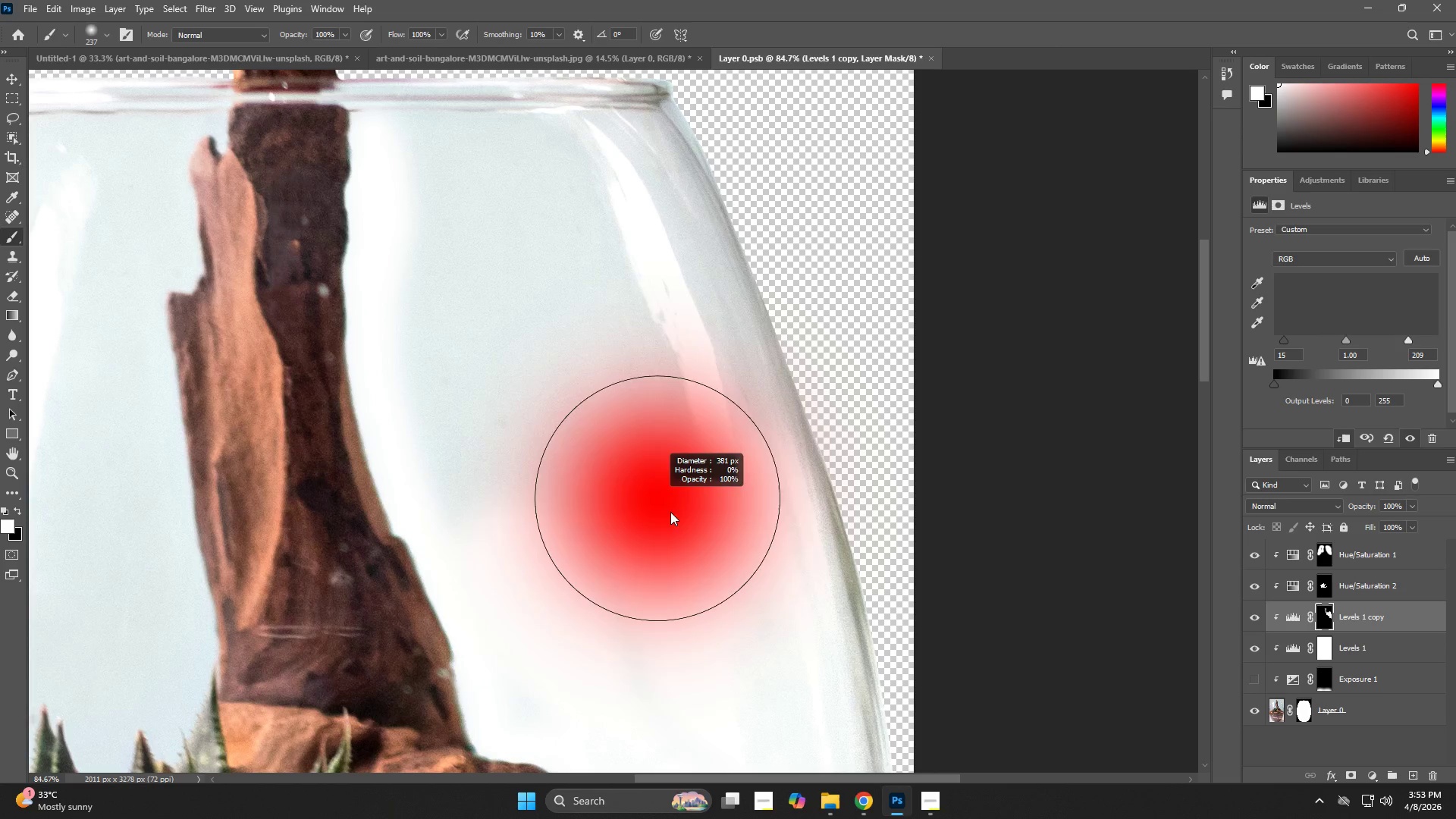 
left_click_drag(start_coordinate=[604, 520], to_coordinate=[749, 464])
 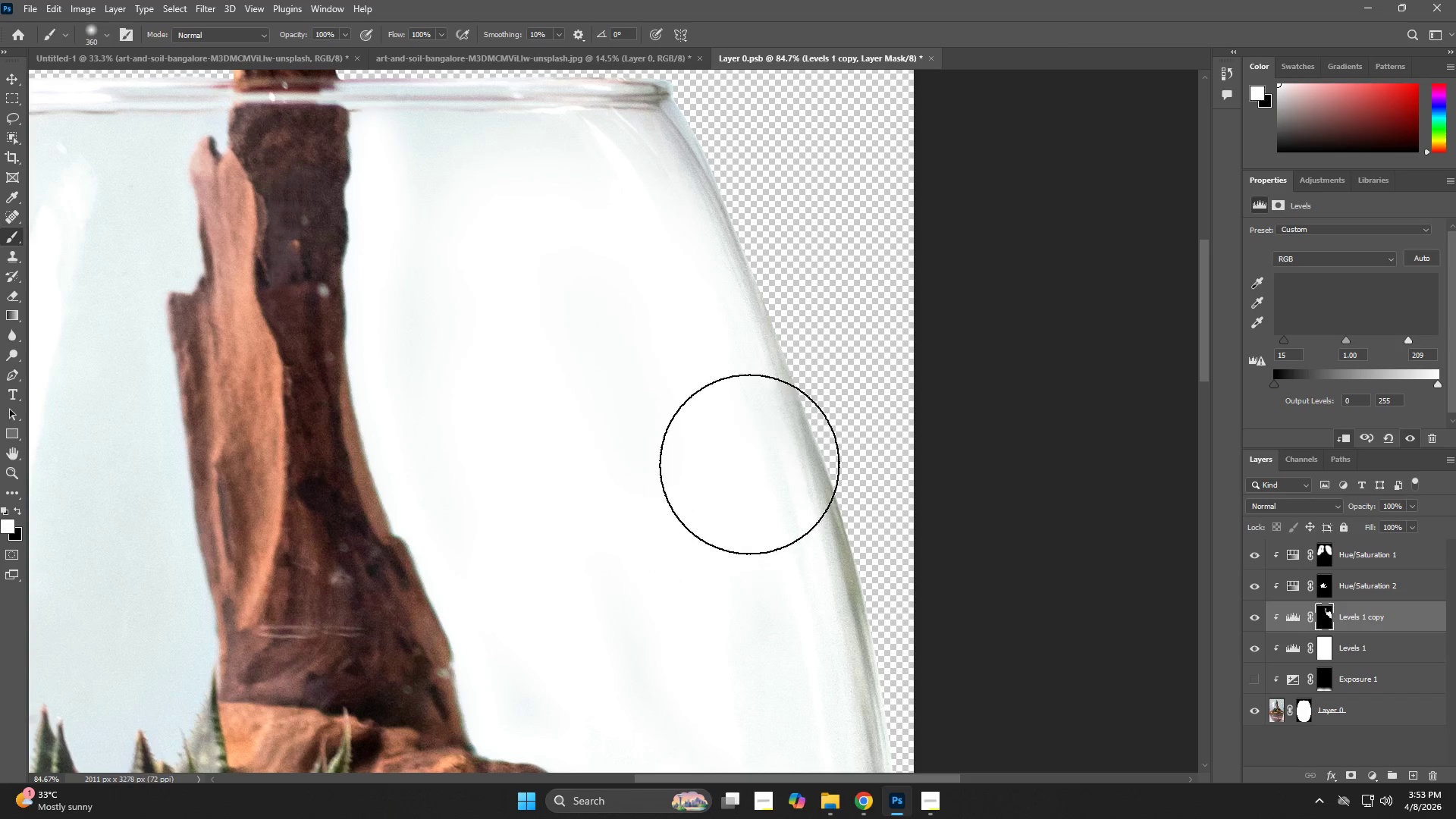 
left_click_drag(start_coordinate=[754, 464], to_coordinate=[827, 595])
 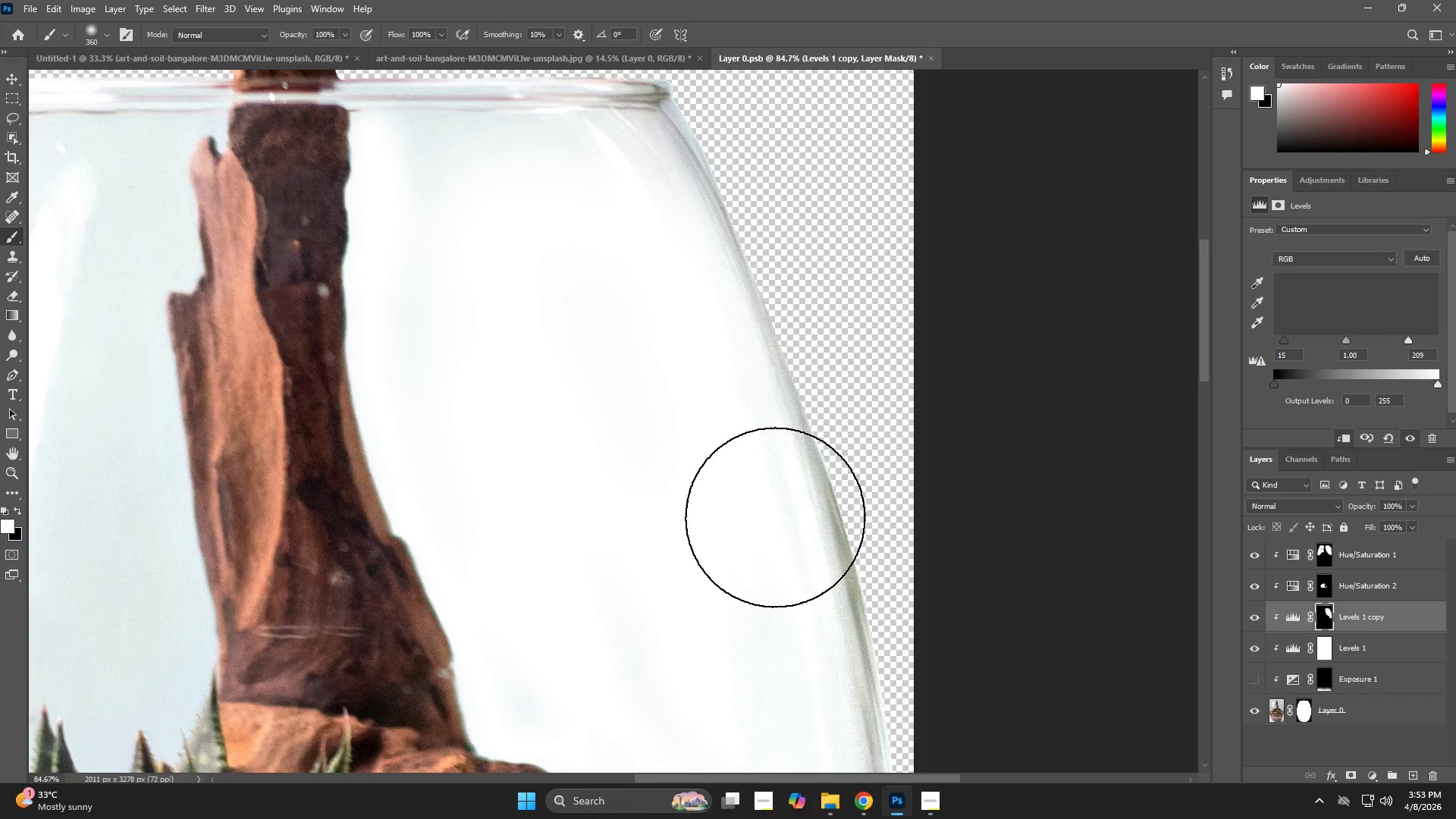 
hold_key(key=Space, duration=0.56)
 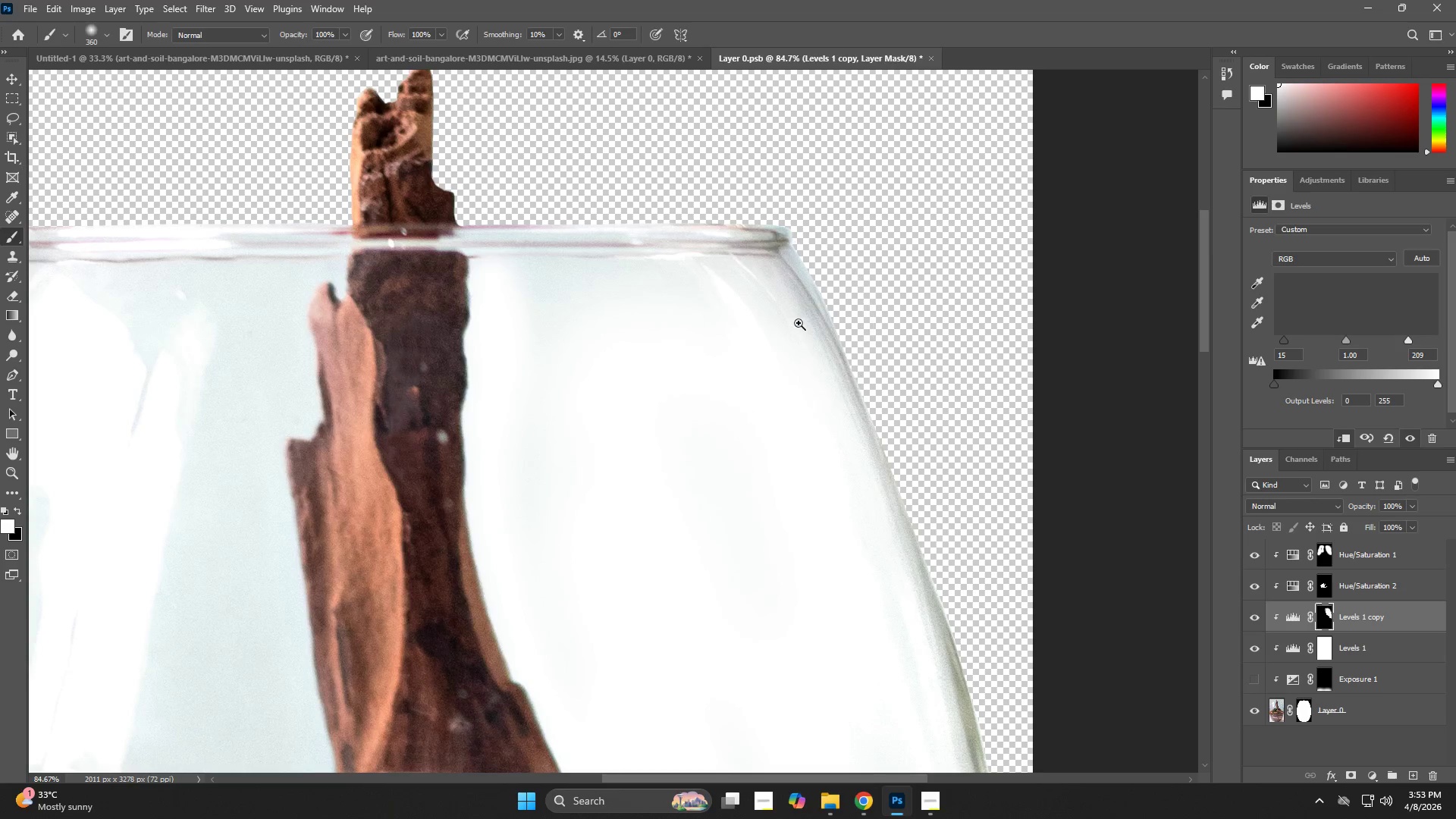 
left_click_drag(start_coordinate=[560, 330], to_coordinate=[679, 476])
 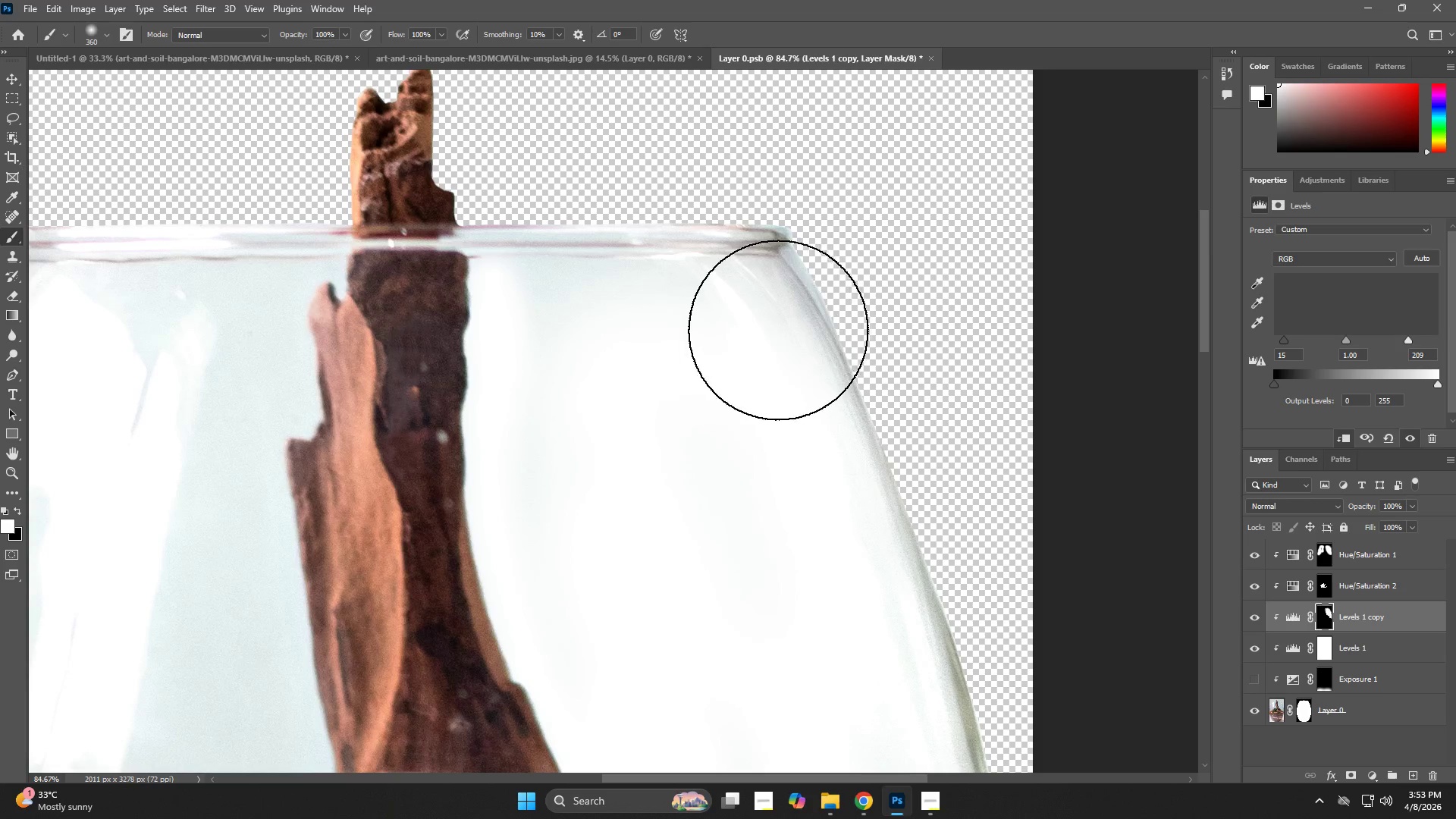 
type(zbznmb)
 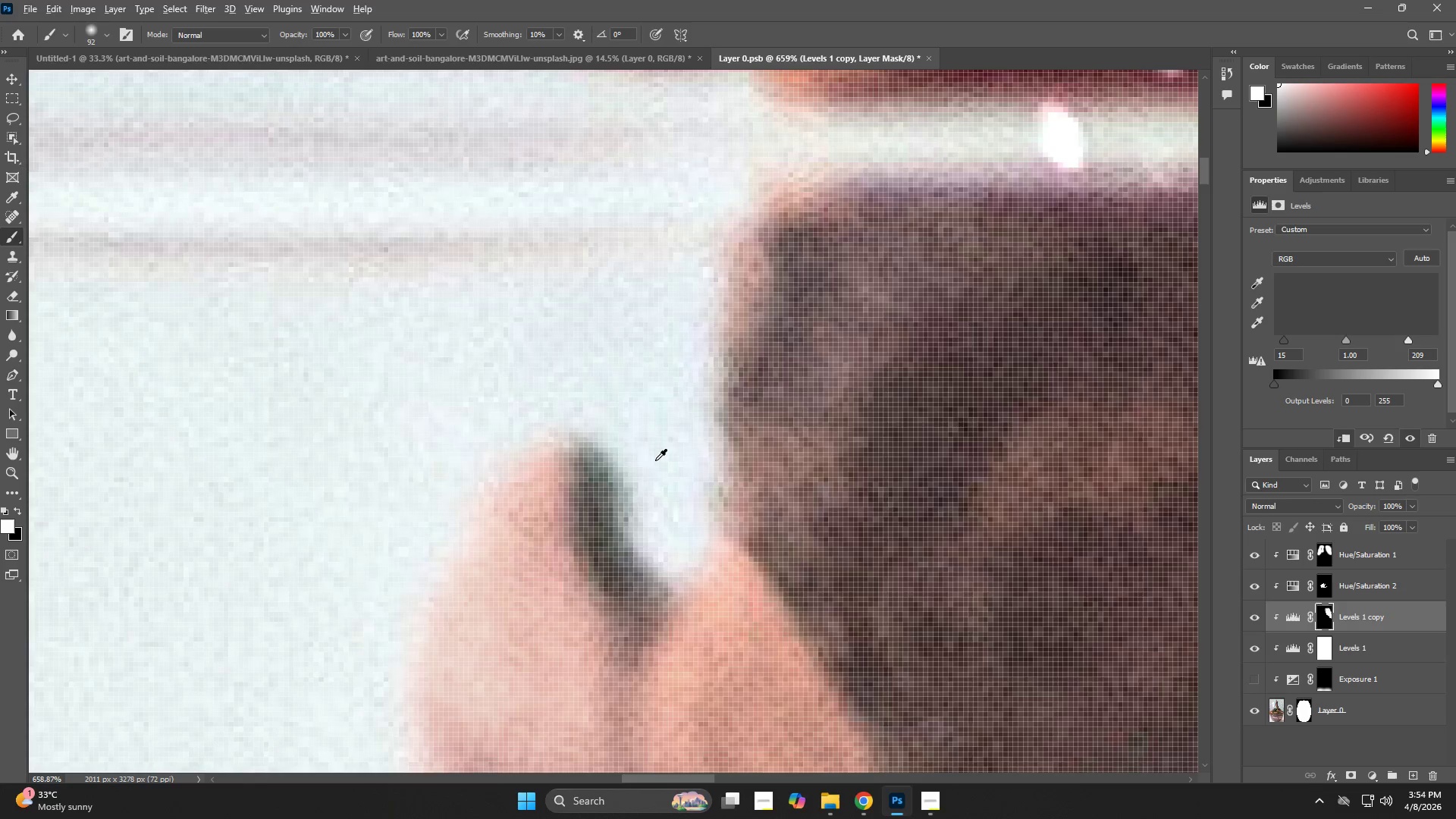 
left_click_drag(start_coordinate=[803, 239], to_coordinate=[869, 318])
 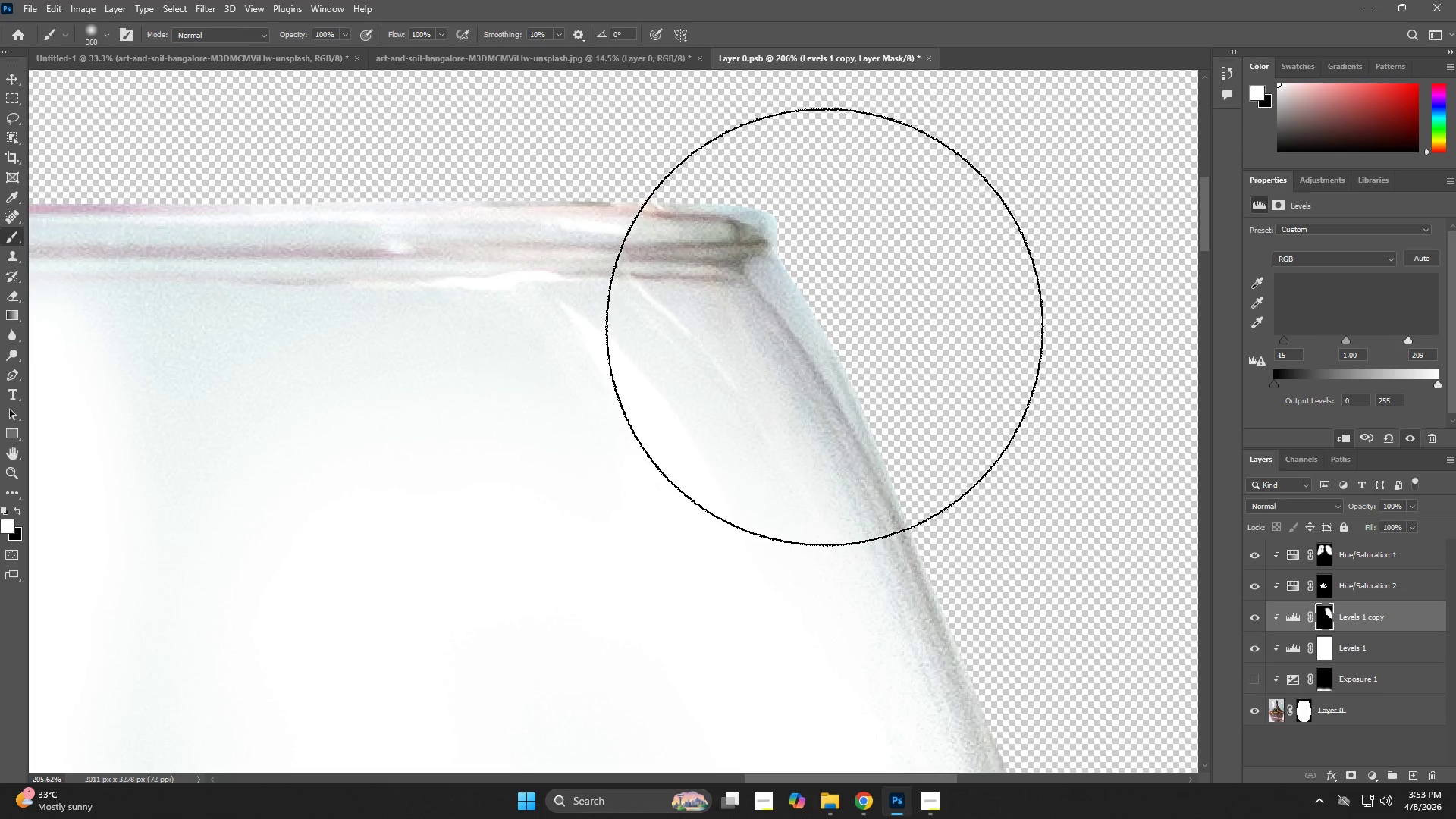 
hold_key(key=AltLeft, duration=0.64)
 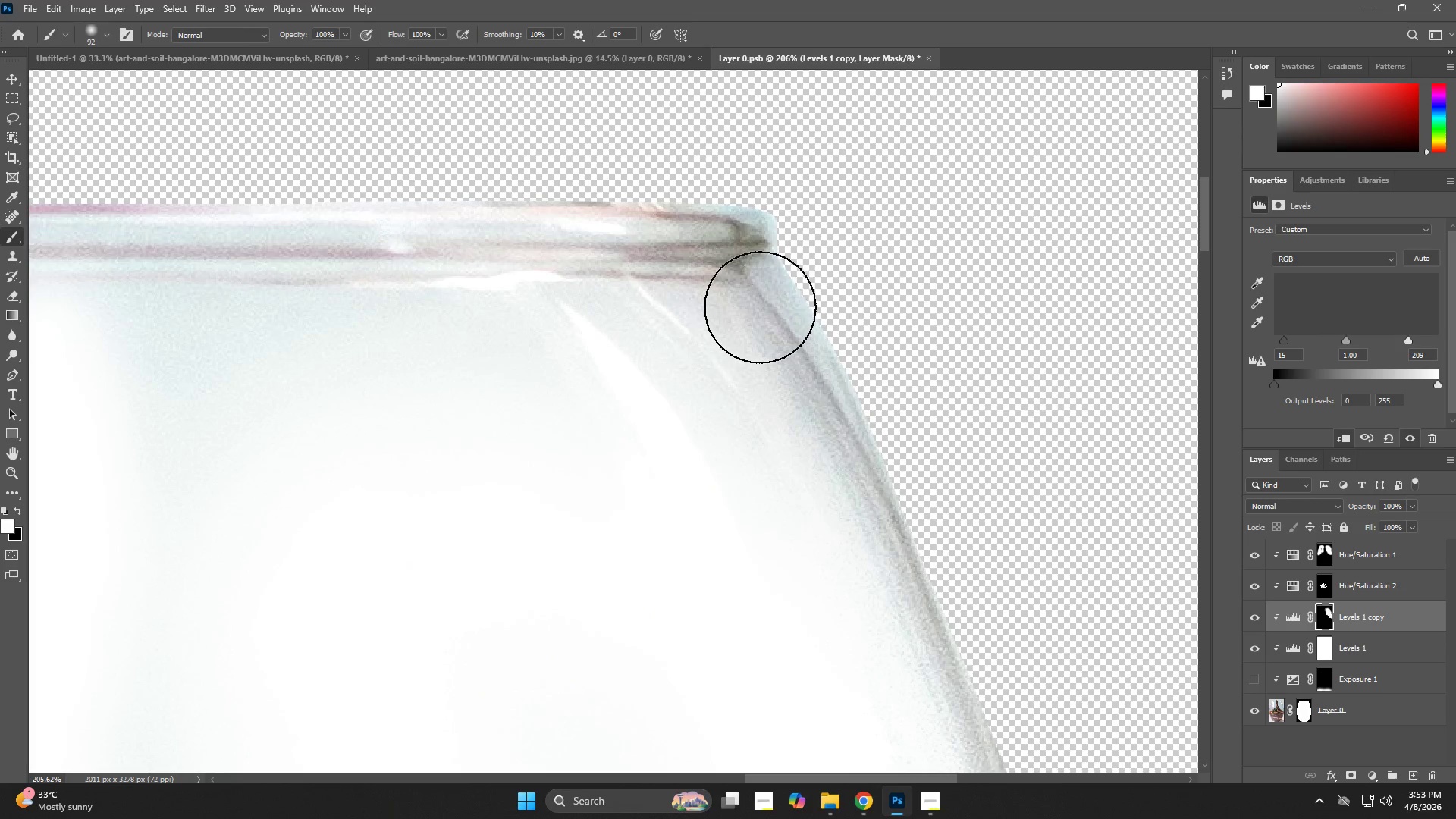 
left_click_drag(start_coordinate=[761, 303], to_coordinate=[908, 632])
 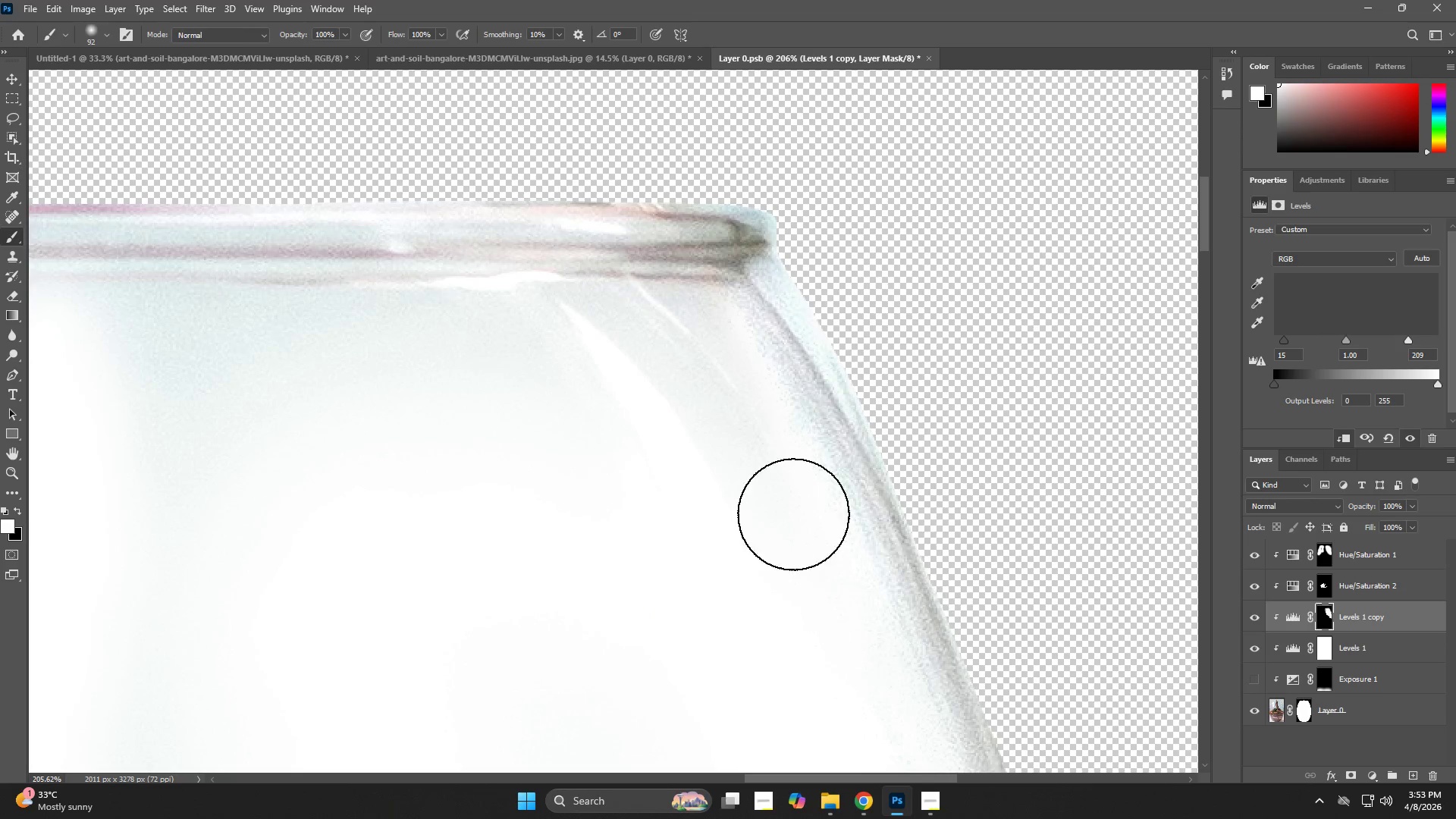 
left_click_drag(start_coordinate=[769, 463], to_coordinate=[682, 469])
 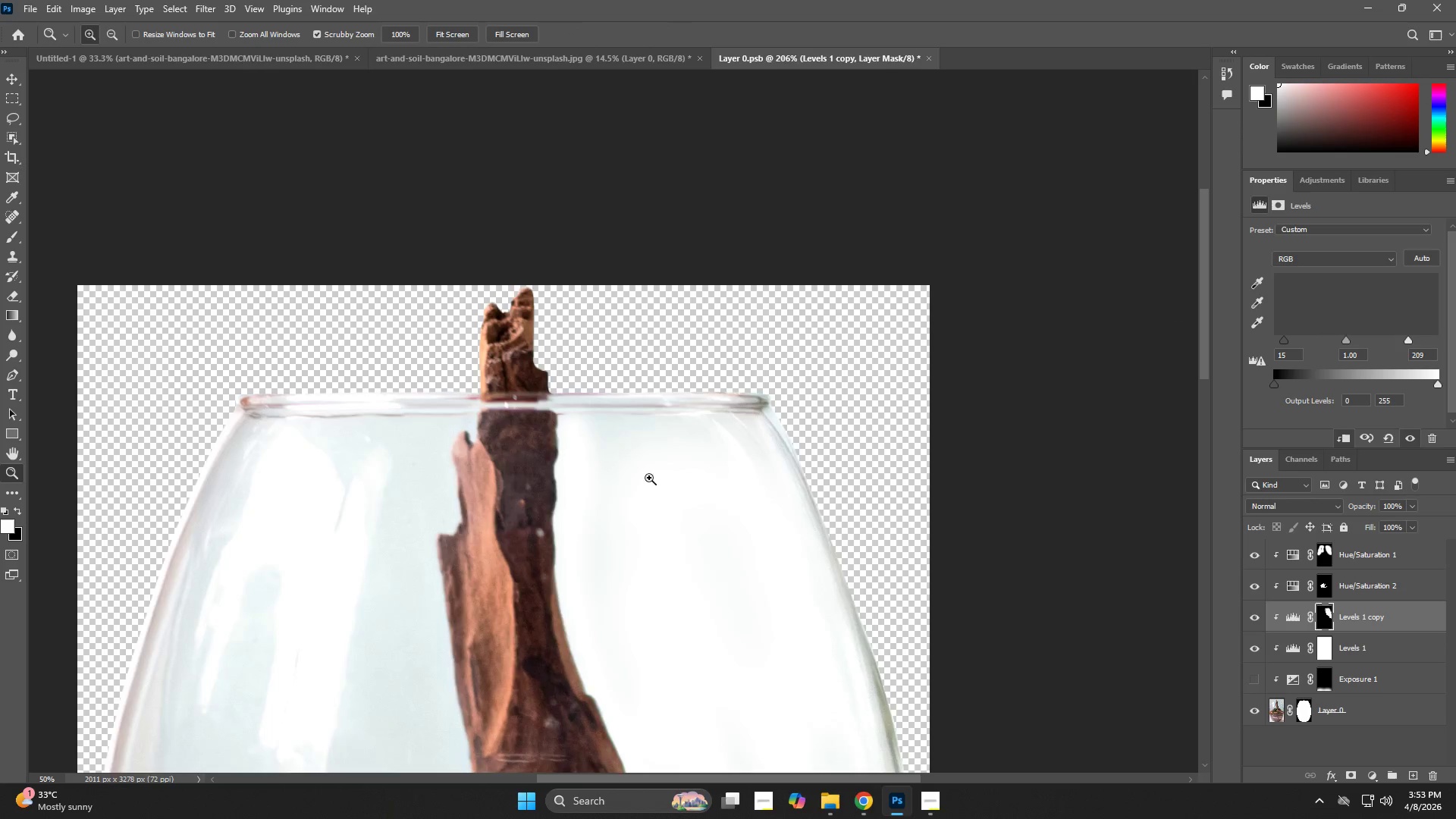 
hold_key(key=Space, duration=0.67)
 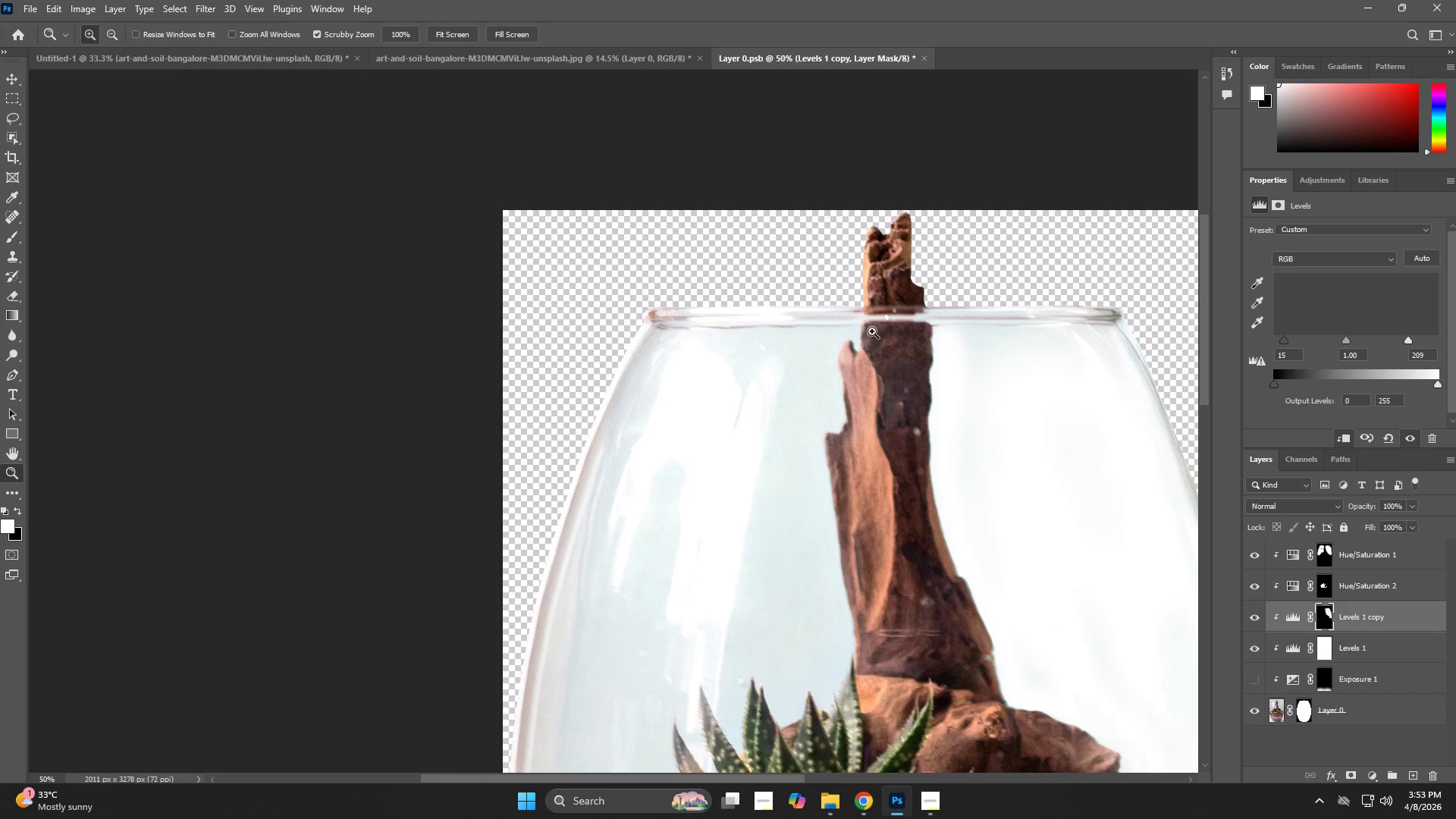 
left_click_drag(start_coordinate=[559, 554], to_coordinate=[912, 460])
 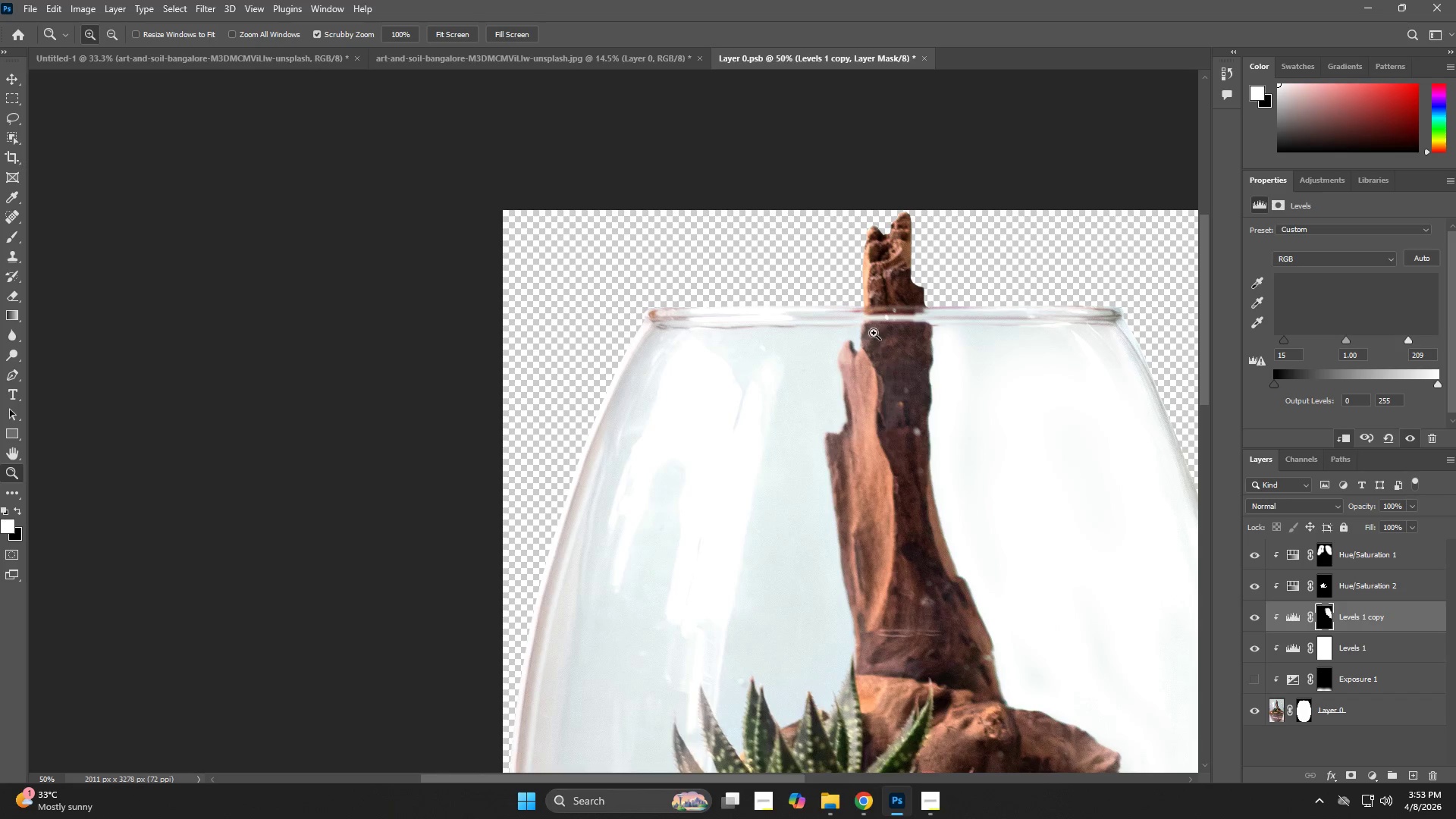 
left_click_drag(start_coordinate=[872, 331], to_coordinate=[1024, 514])
 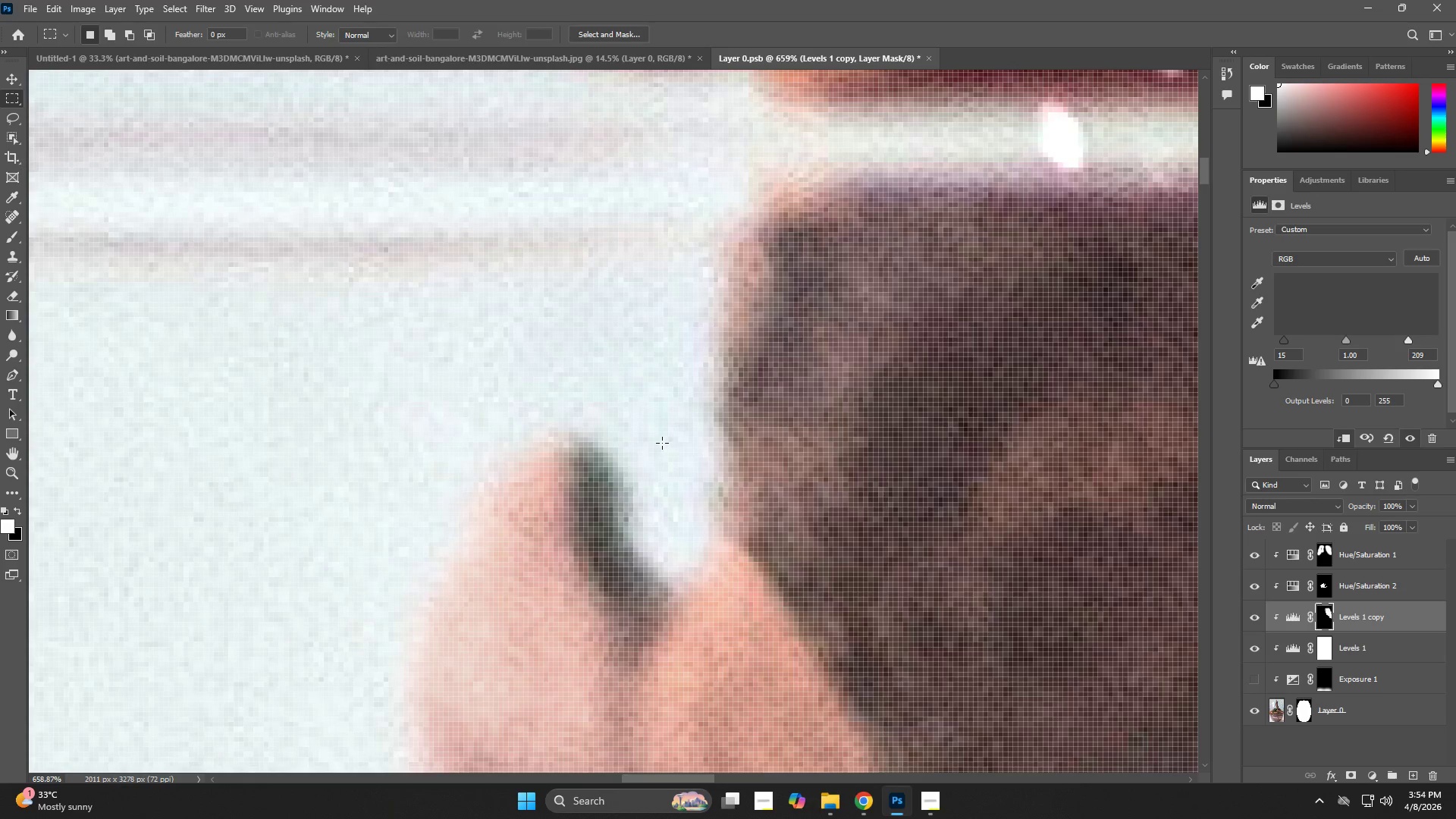 
hold_key(key=AltLeft, duration=0.98)
 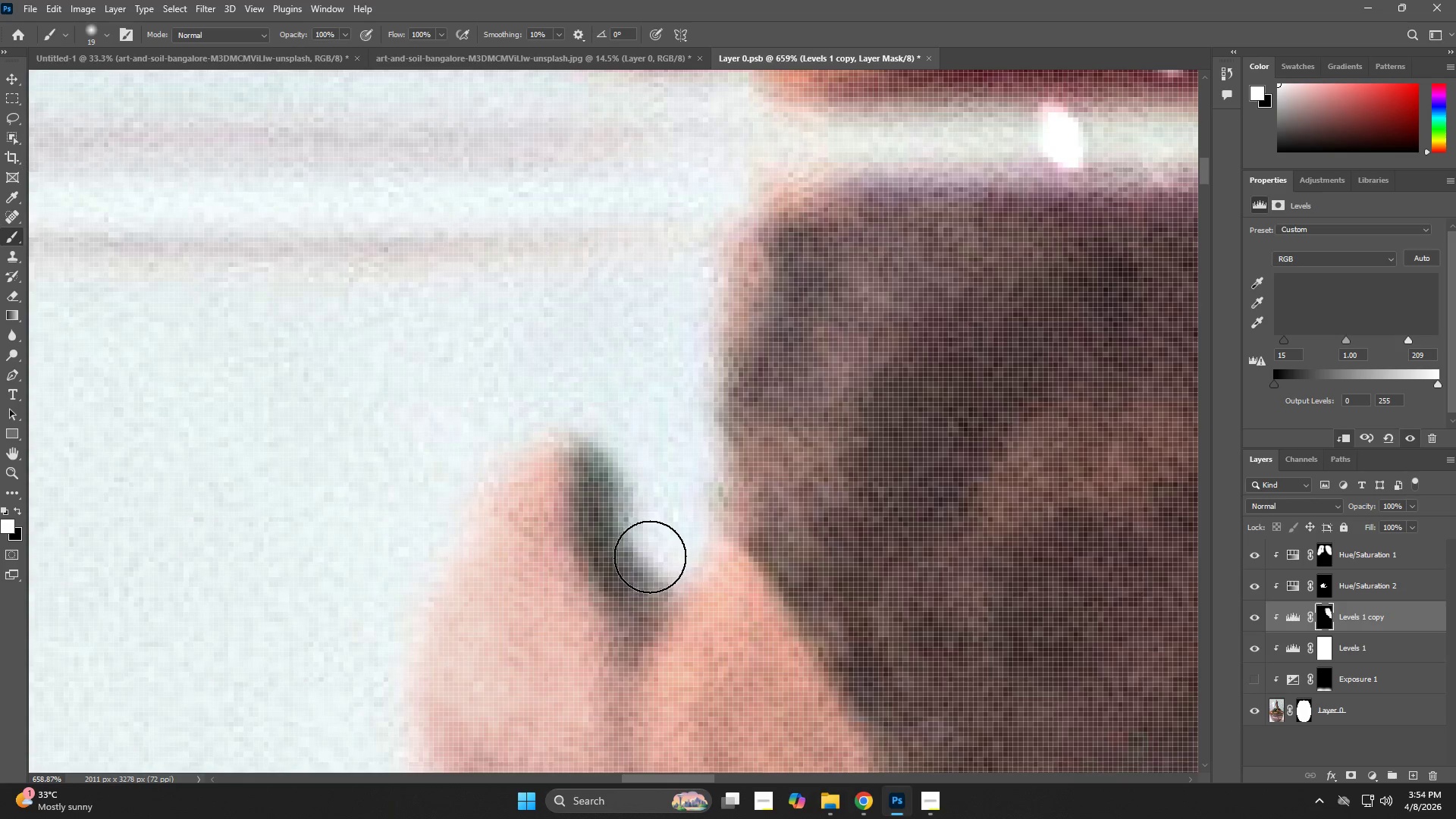 
left_click_drag(start_coordinate=[650, 557], to_coordinate=[654, 301])
 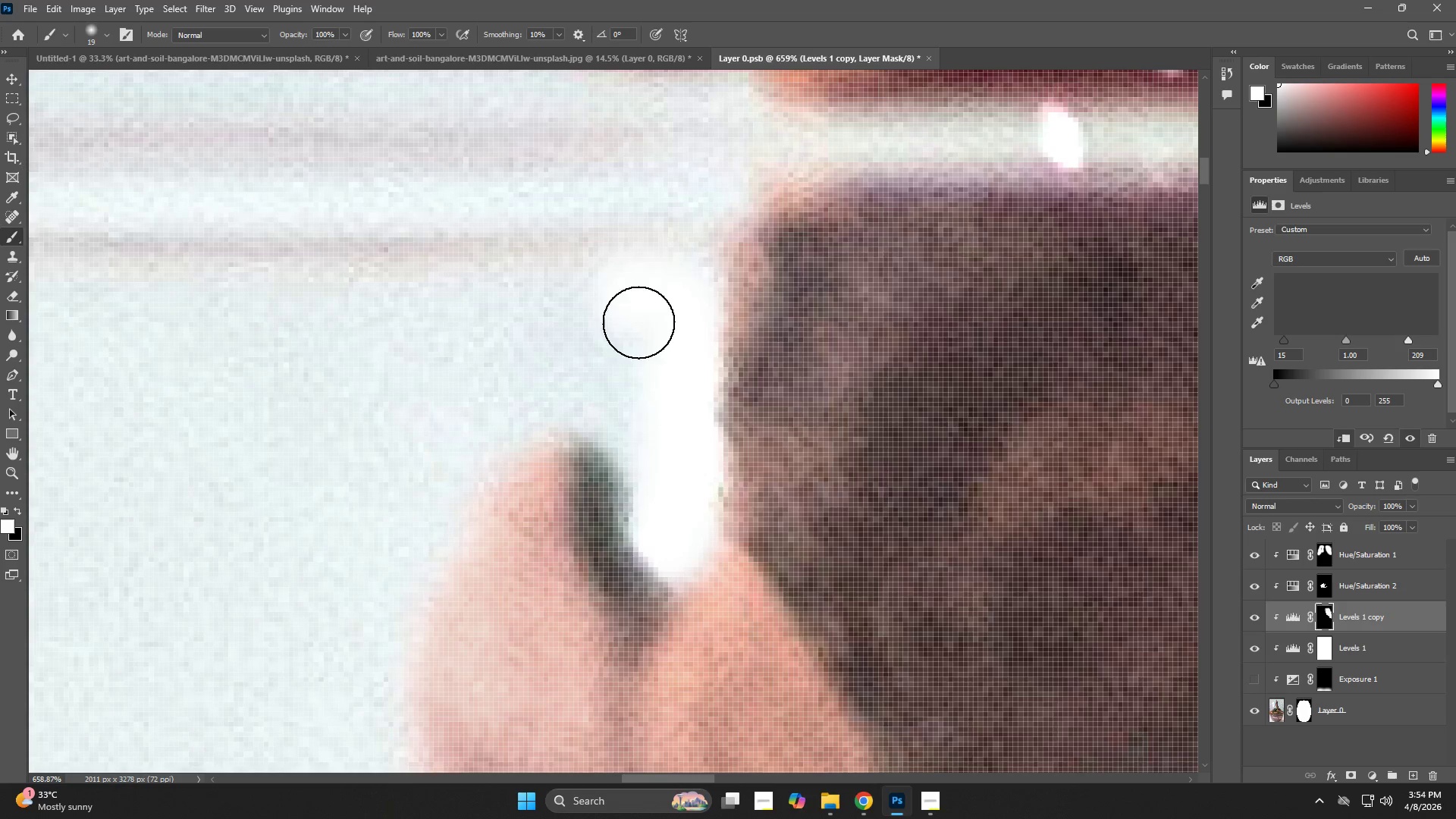 
key(Alt+AltLeft)
 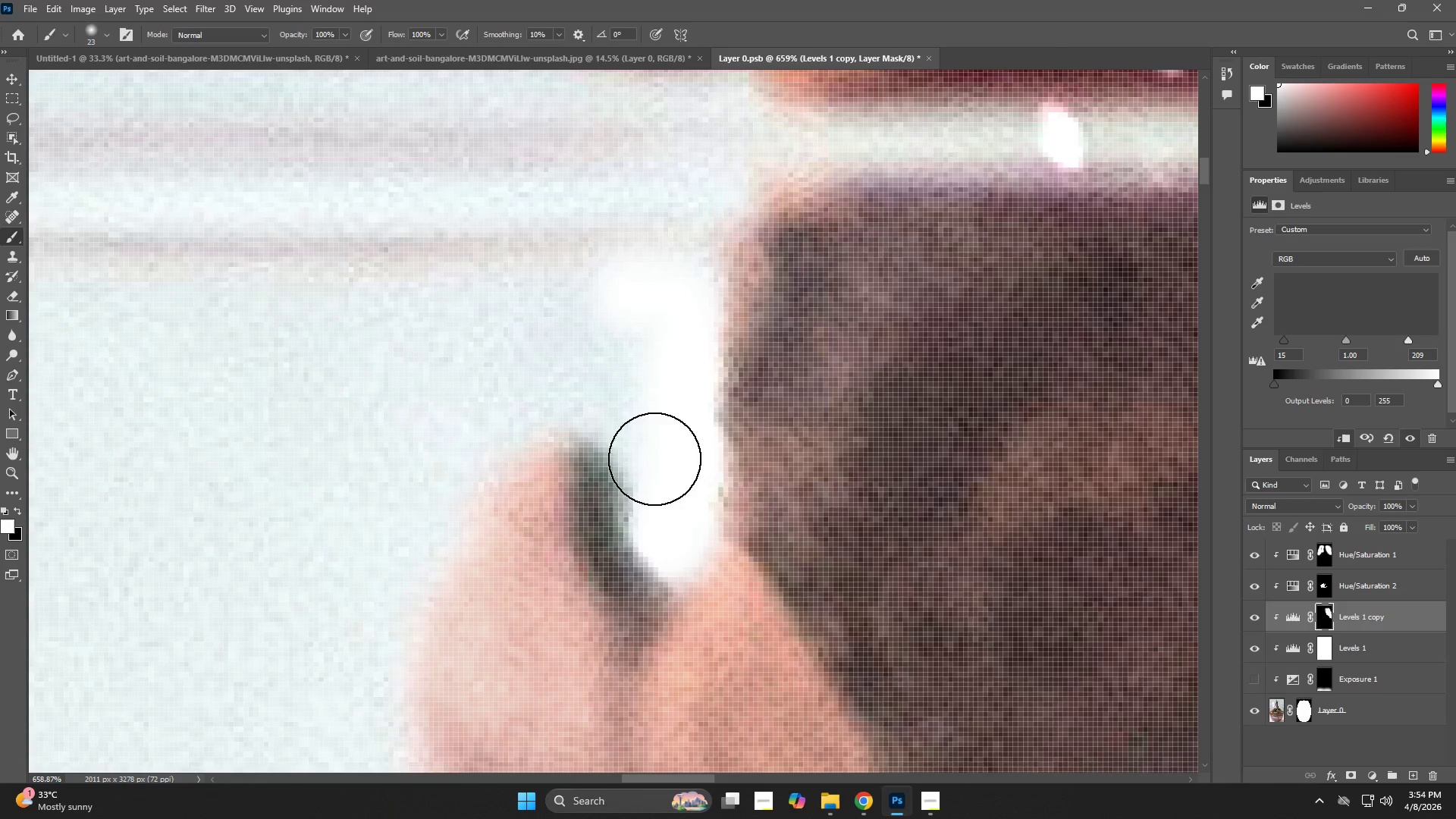 
left_click_drag(start_coordinate=[668, 508], to_coordinate=[588, 358])
 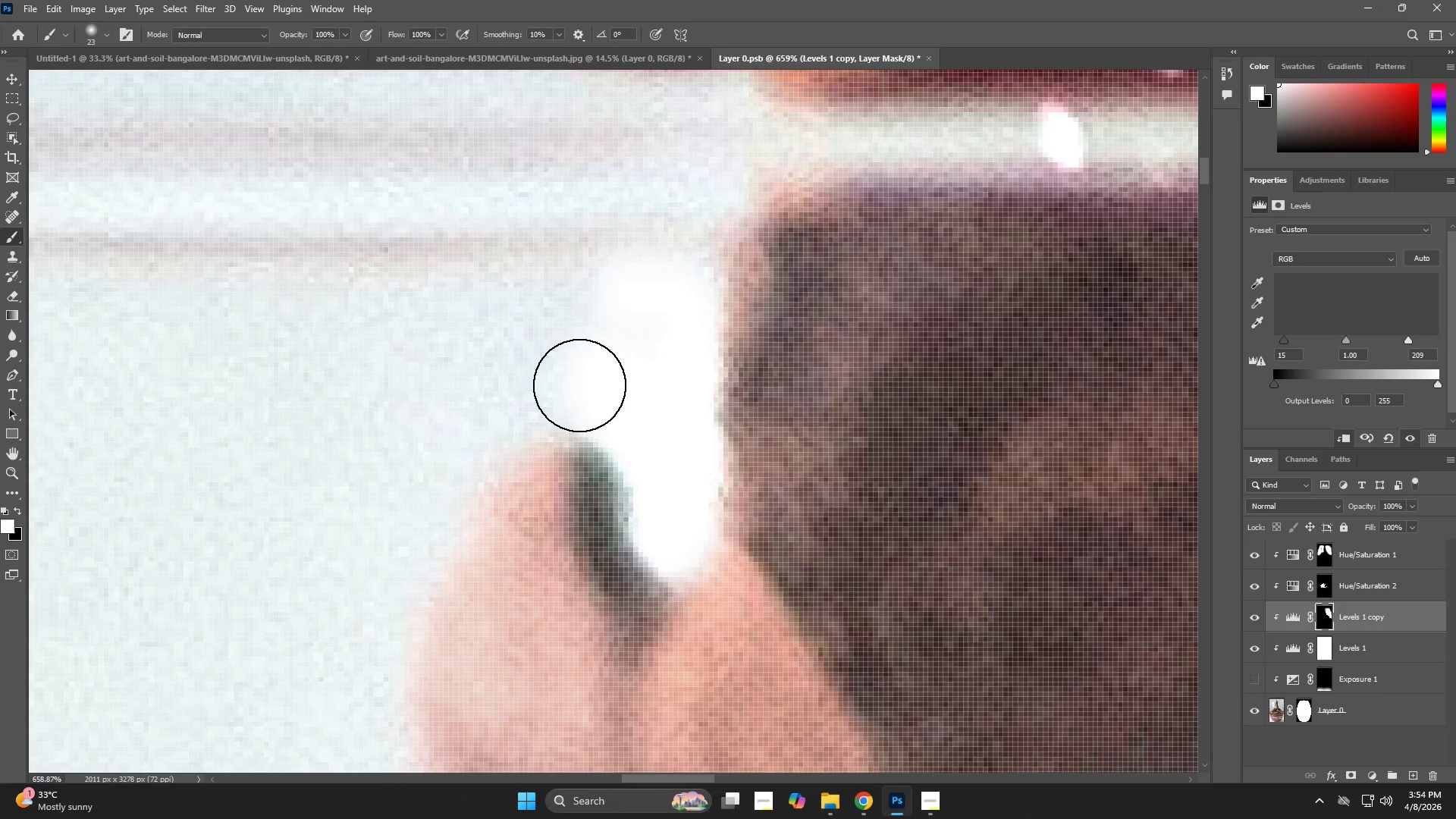 
hold_key(key=AltLeft, duration=0.34)
 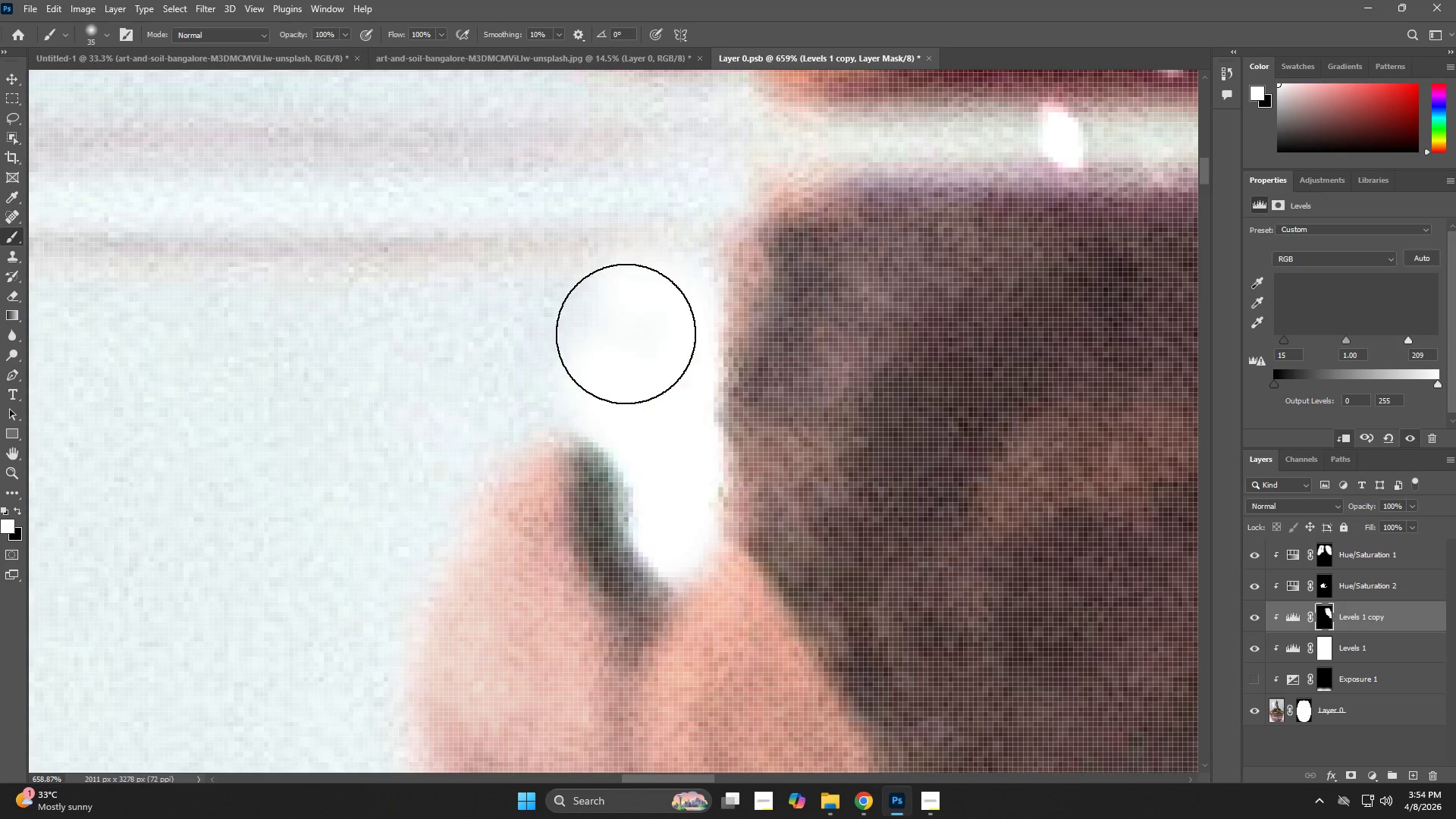 
left_click_drag(start_coordinate=[611, 323], to_coordinate=[373, 359])
 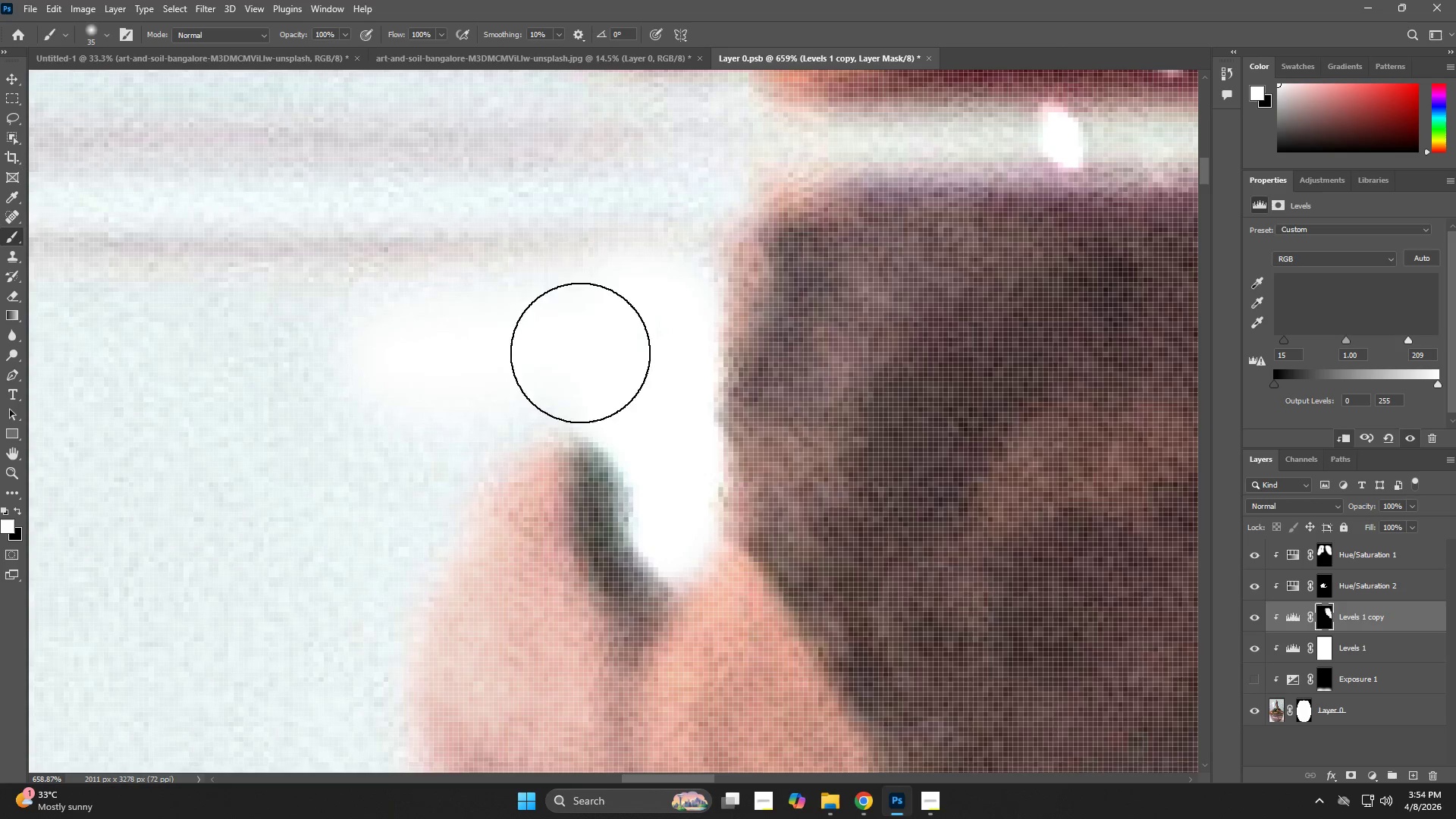 
left_click_drag(start_coordinate=[541, 336], to_coordinate=[425, 337])
 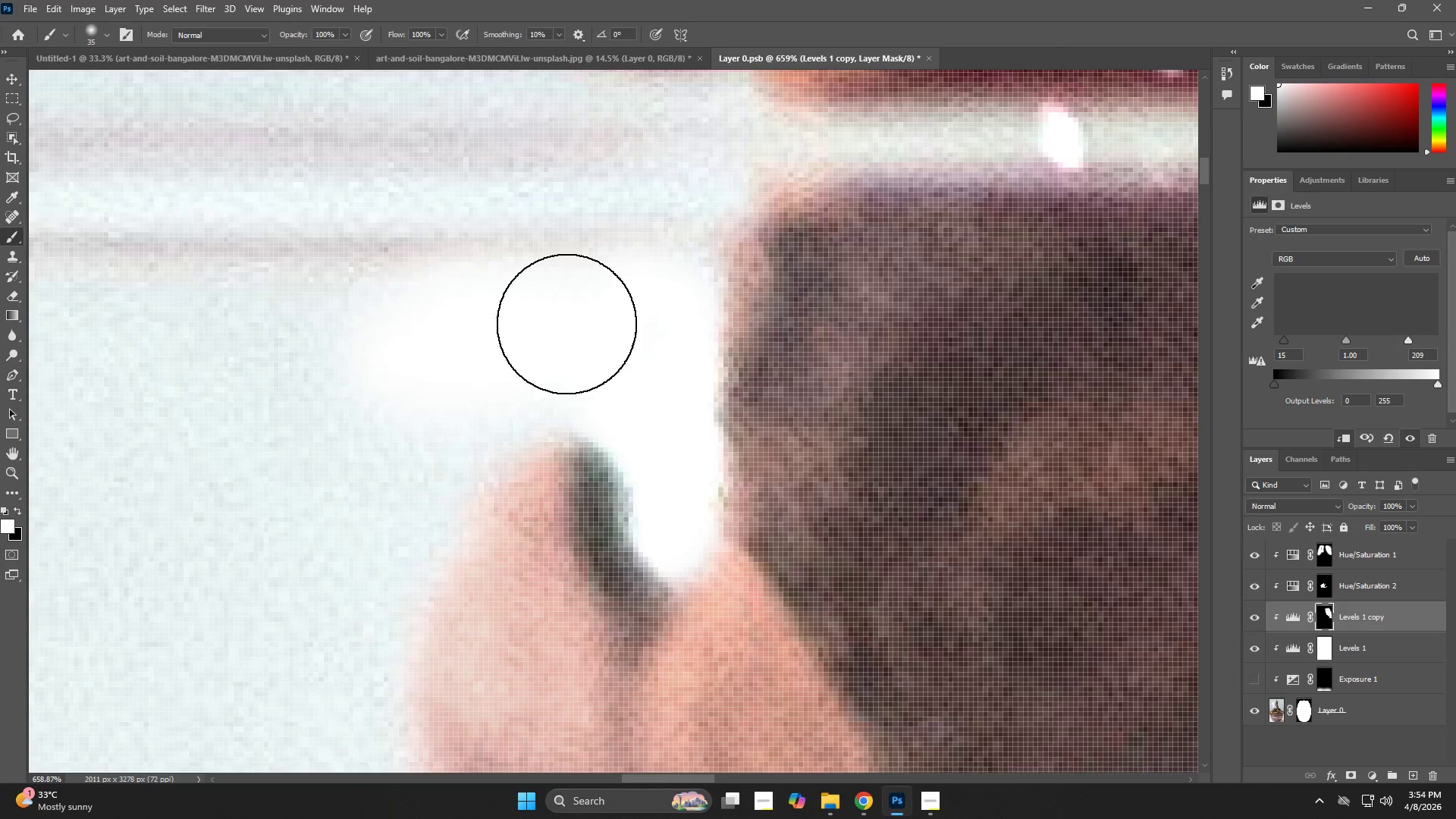 
left_click_drag(start_coordinate=[602, 321], to_coordinate=[469, 328])
 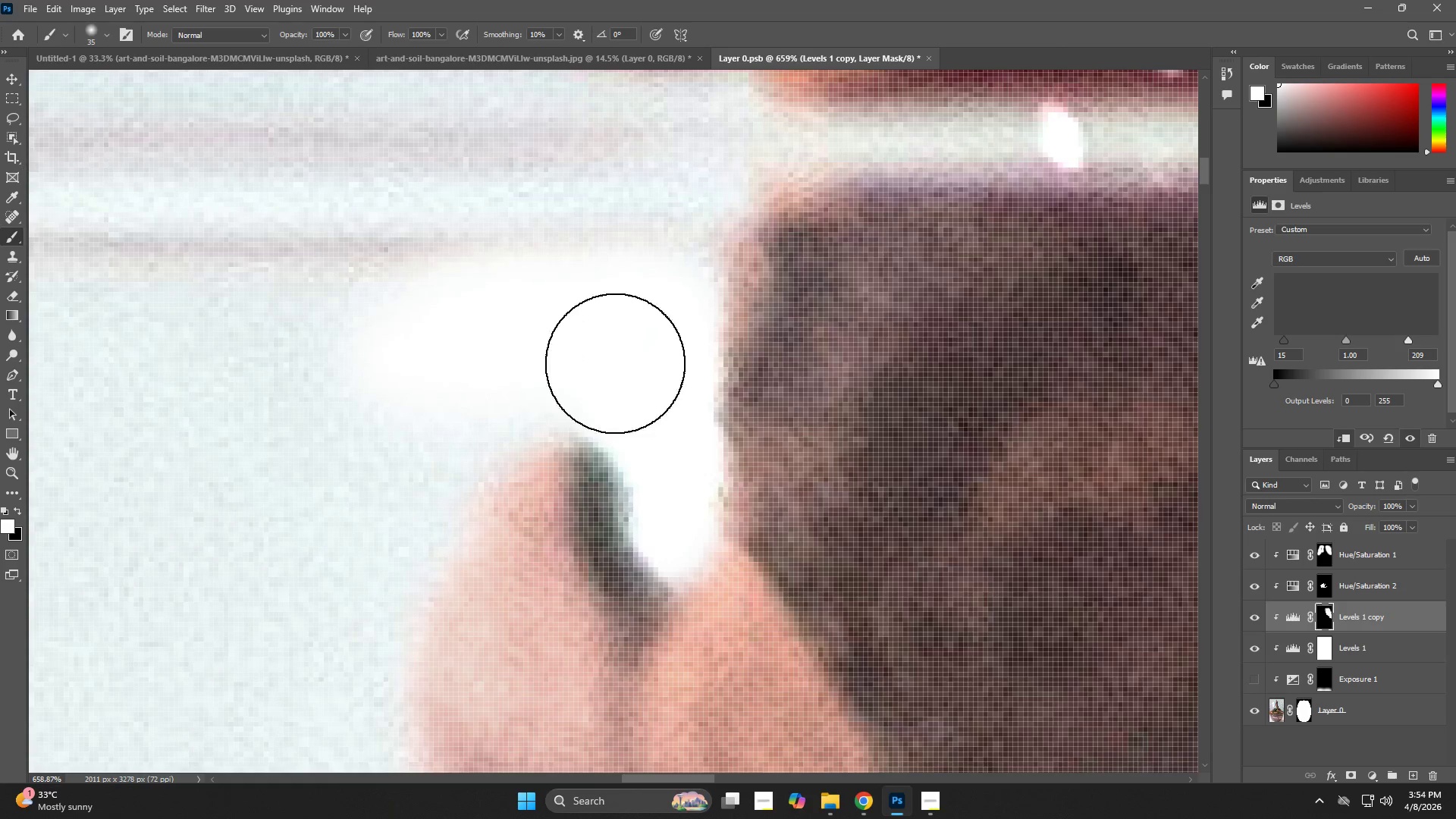 
left_click_drag(start_coordinate=[613, 368], to_coordinate=[447, 476])
 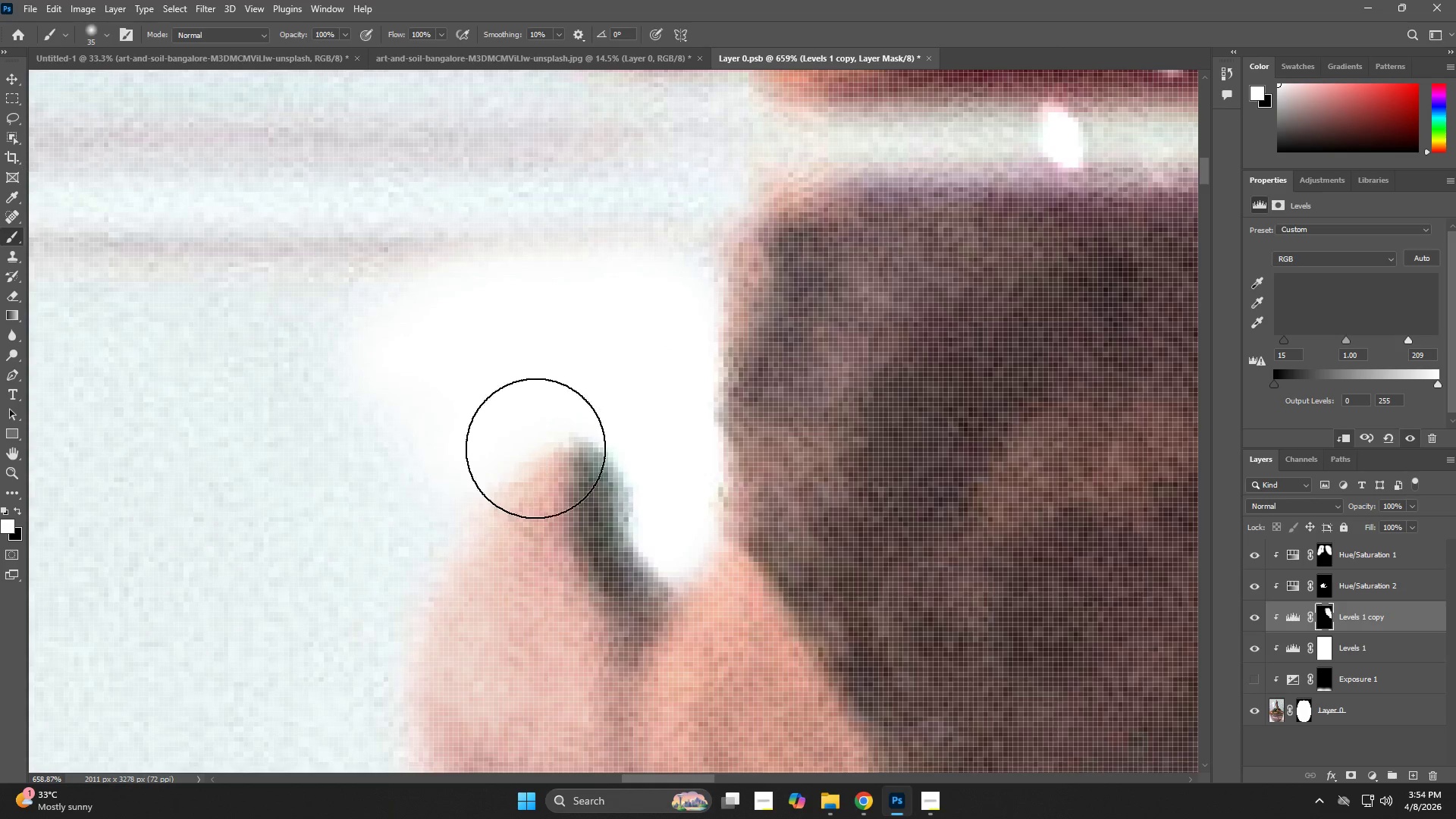 
type(zb)
 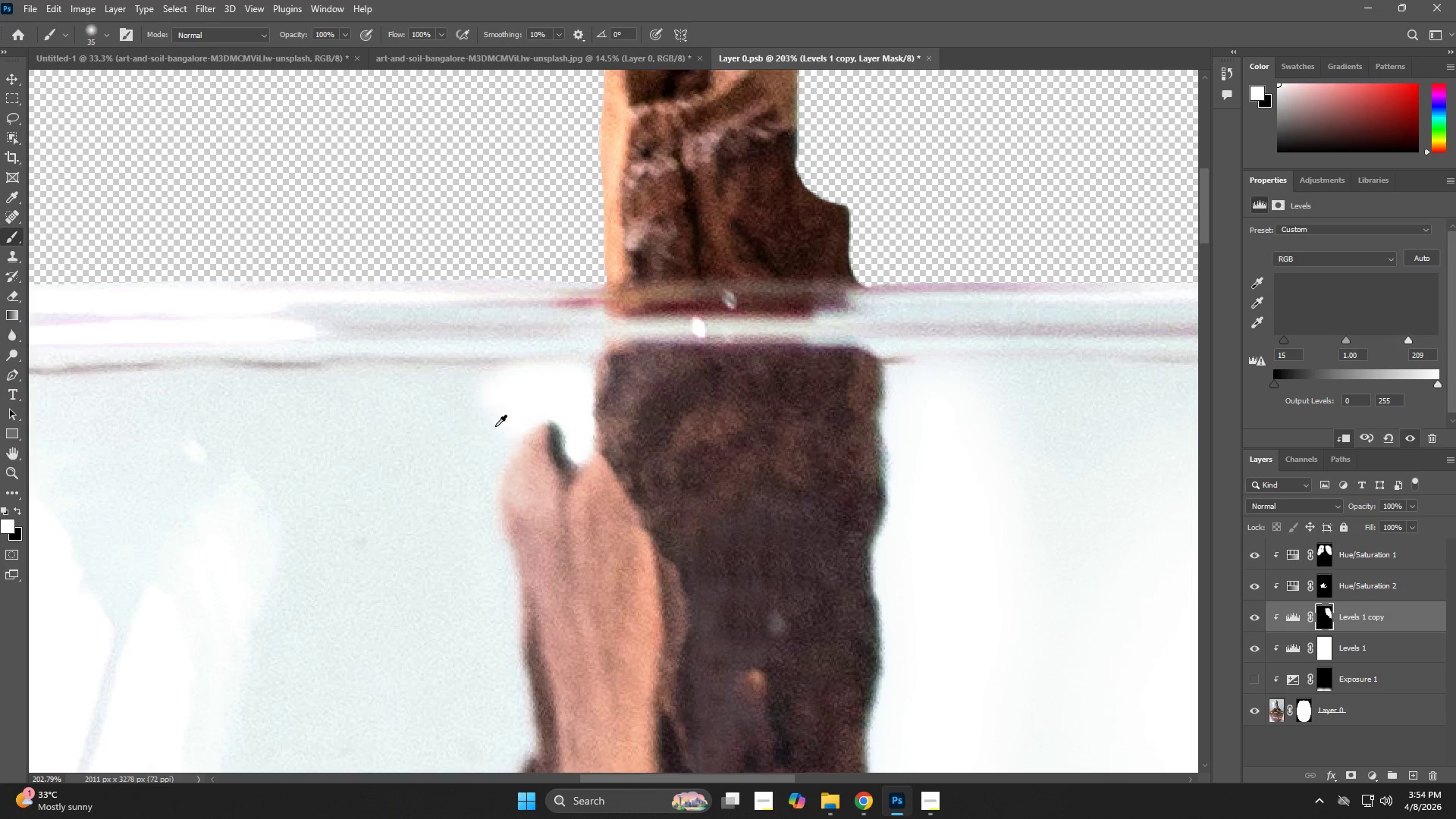 
left_click_drag(start_coordinate=[537, 412], to_coordinate=[459, 435])
 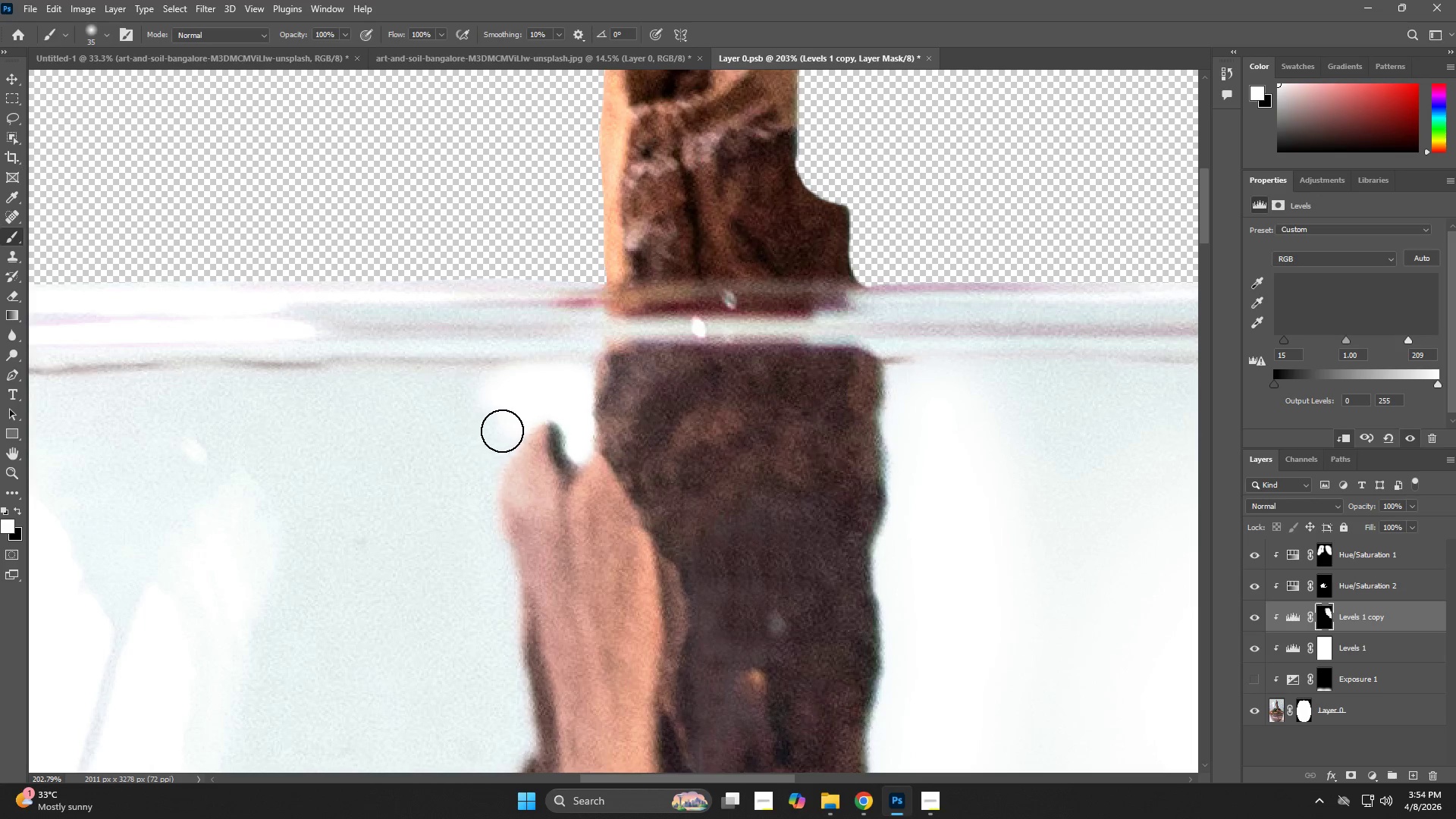 
key(Alt+AltLeft)
 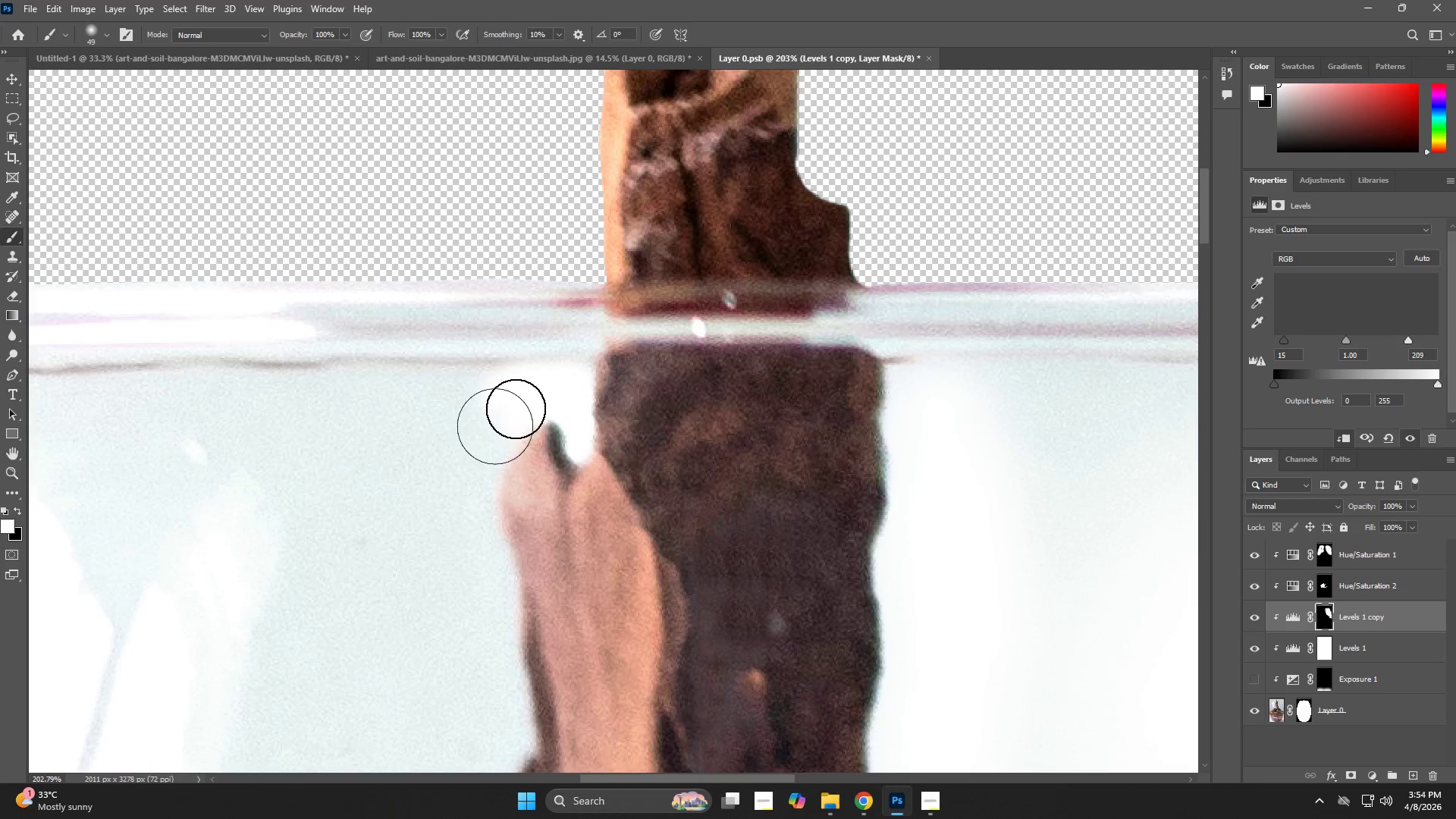 
left_click_drag(start_coordinate=[502, 398], to_coordinate=[459, 400])
 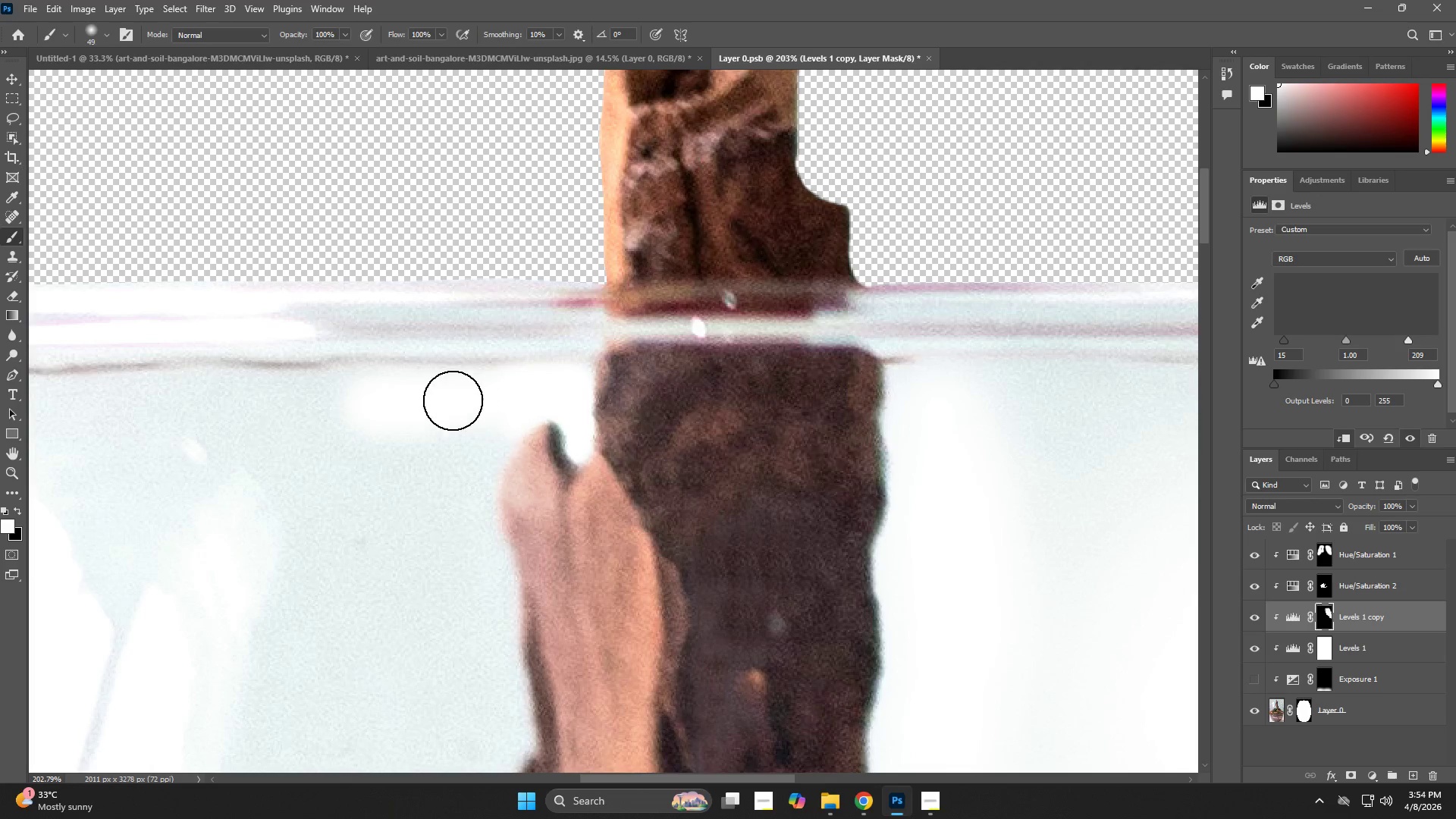 
key(Alt+AltLeft)
 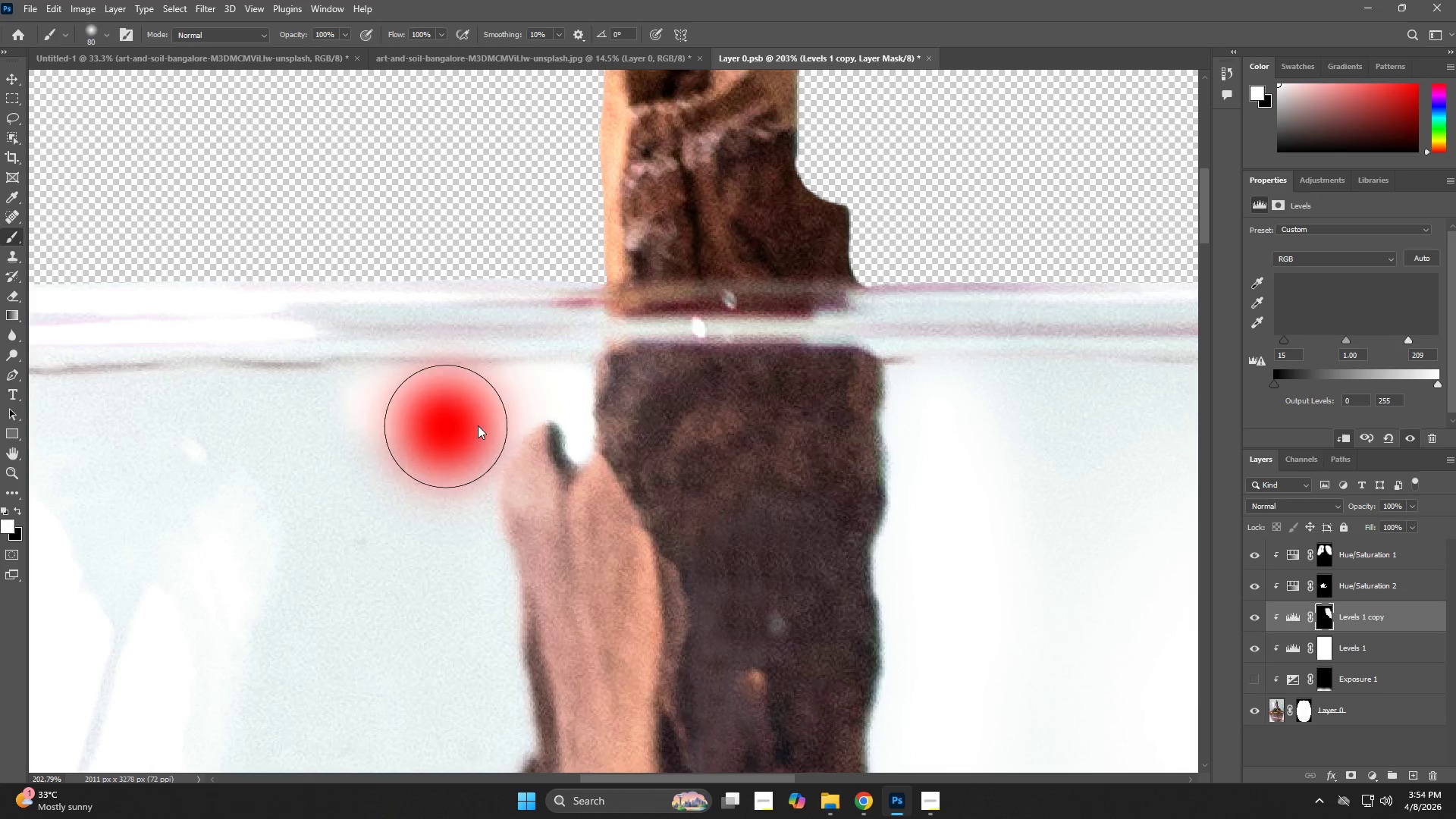 
left_click_drag(start_coordinate=[472, 425], to_coordinate=[412, 463])
 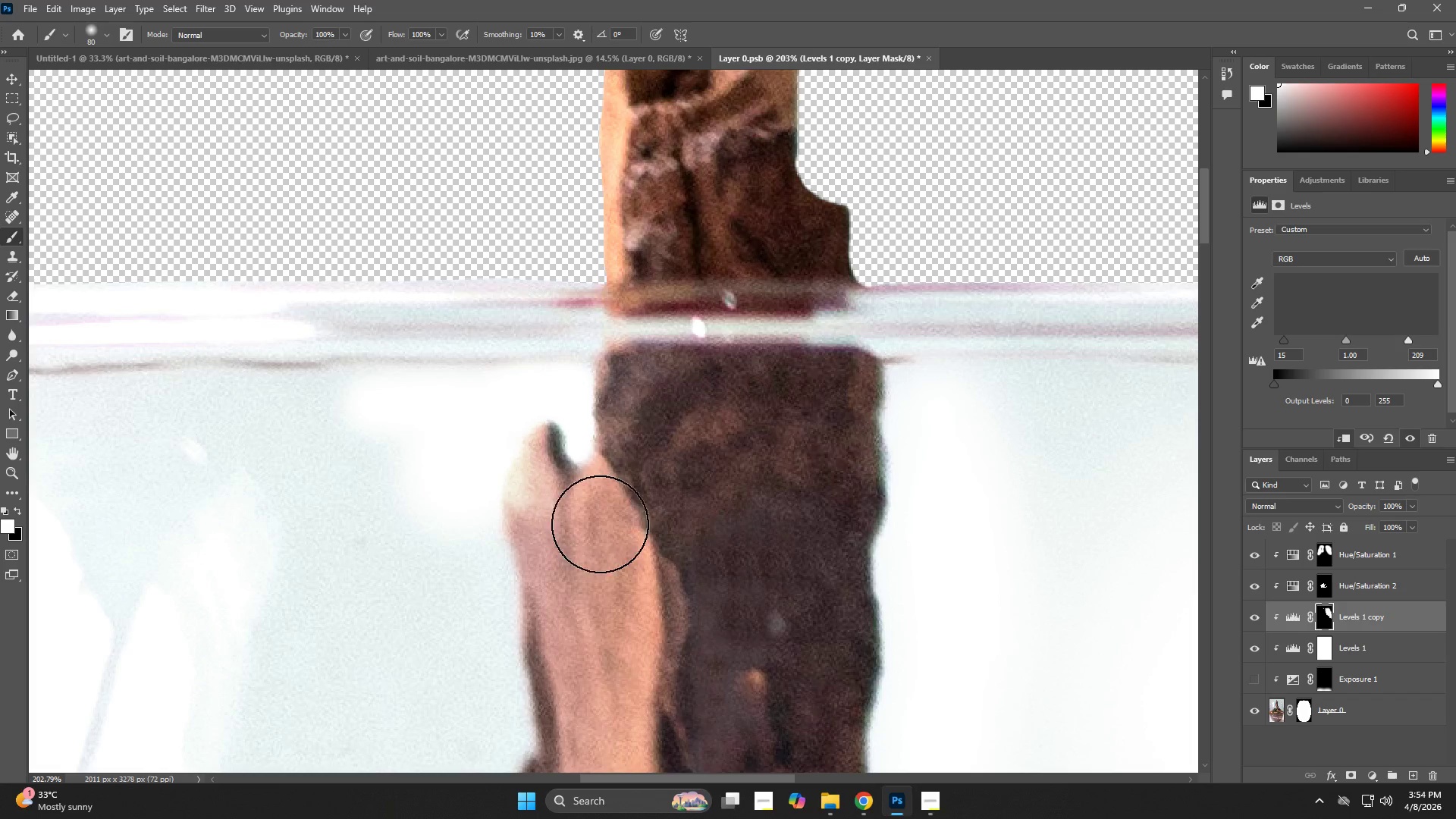 
key(X)
 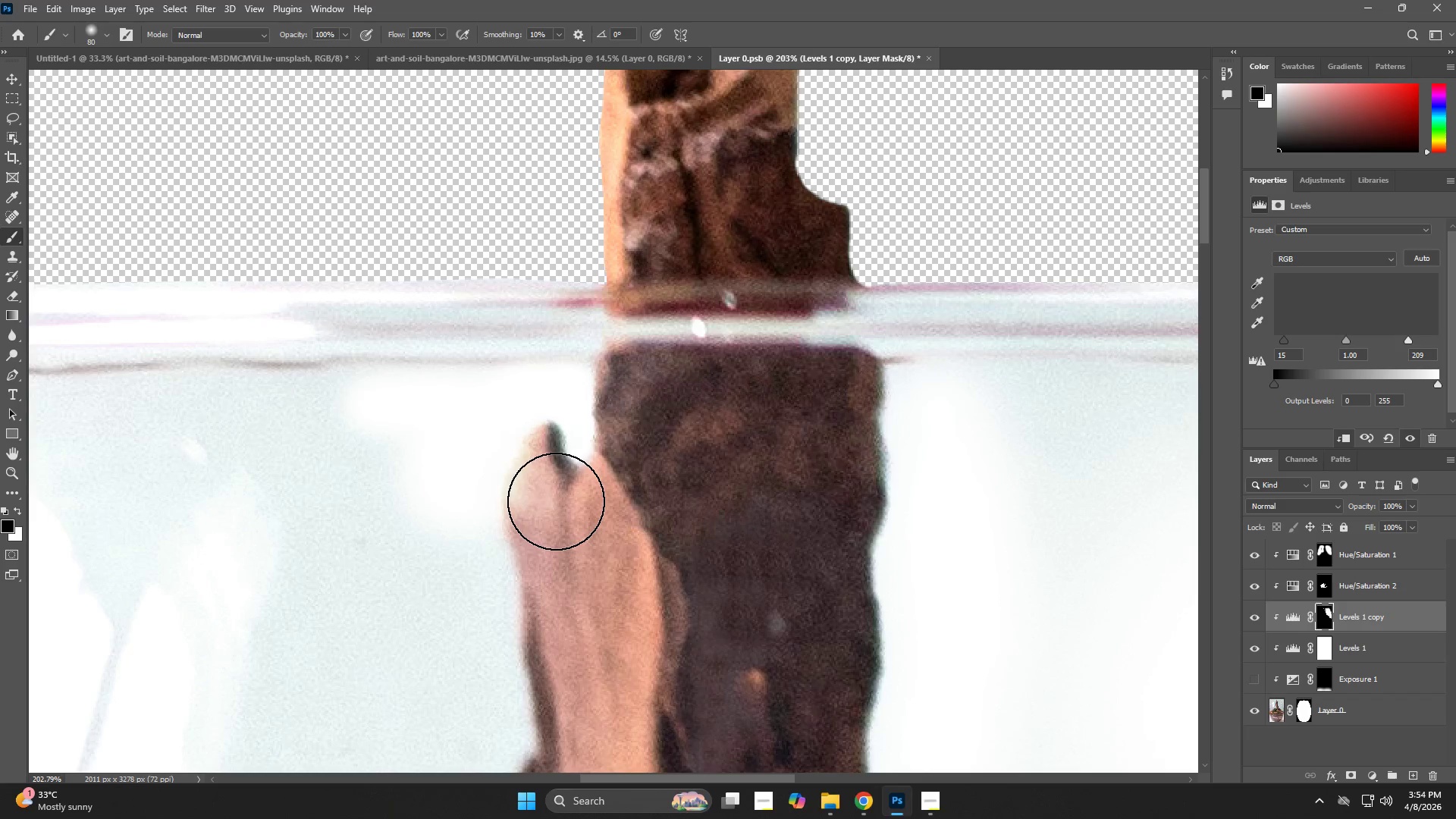 
double_click([553, 499])
 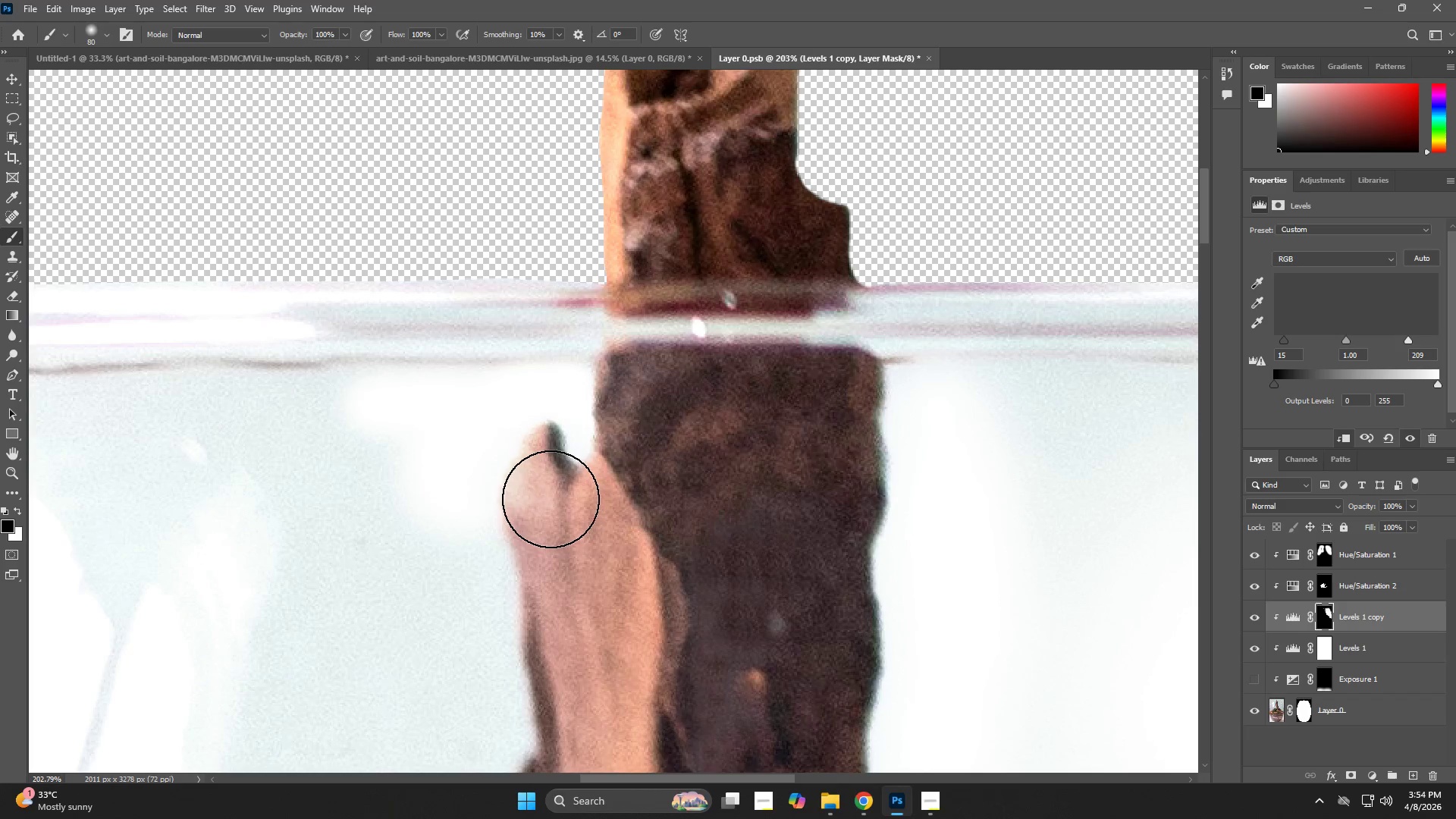 
hold_key(key=Space, duration=0.47)
 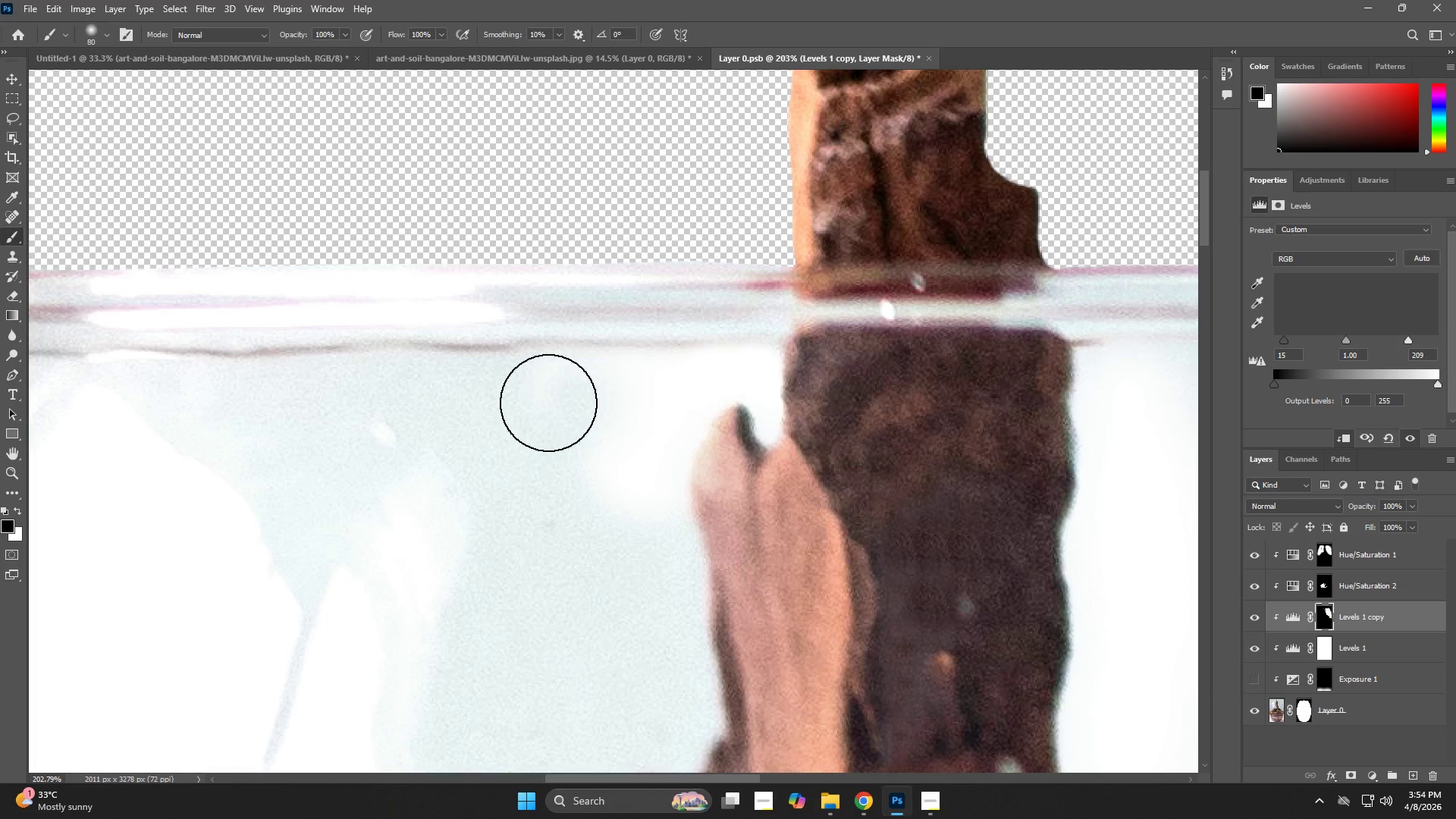 
left_click_drag(start_coordinate=[431, 467], to_coordinate=[613, 450])
 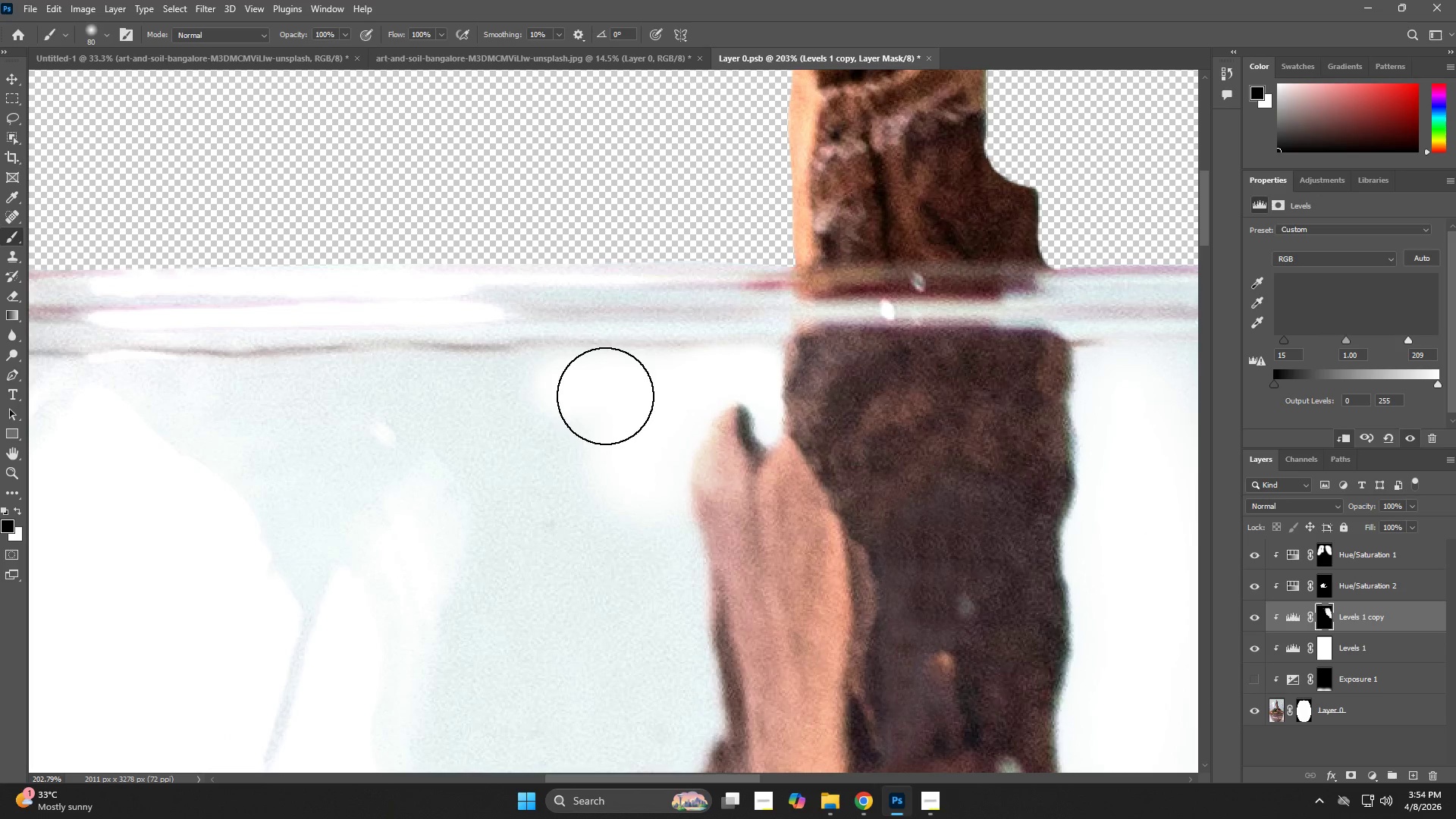 
key(B)
 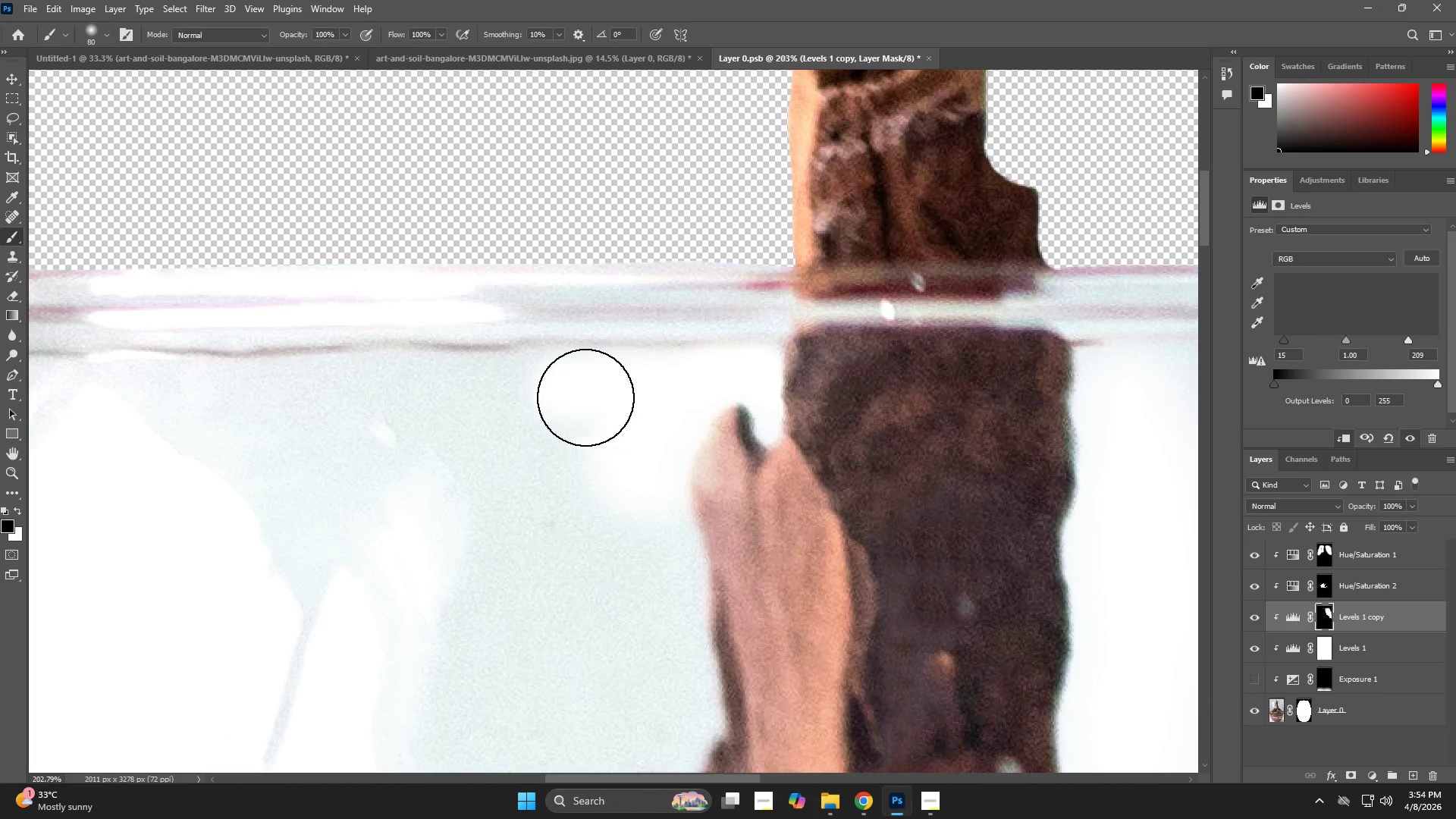 
left_click_drag(start_coordinate=[576, 400], to_coordinate=[539, 408])
 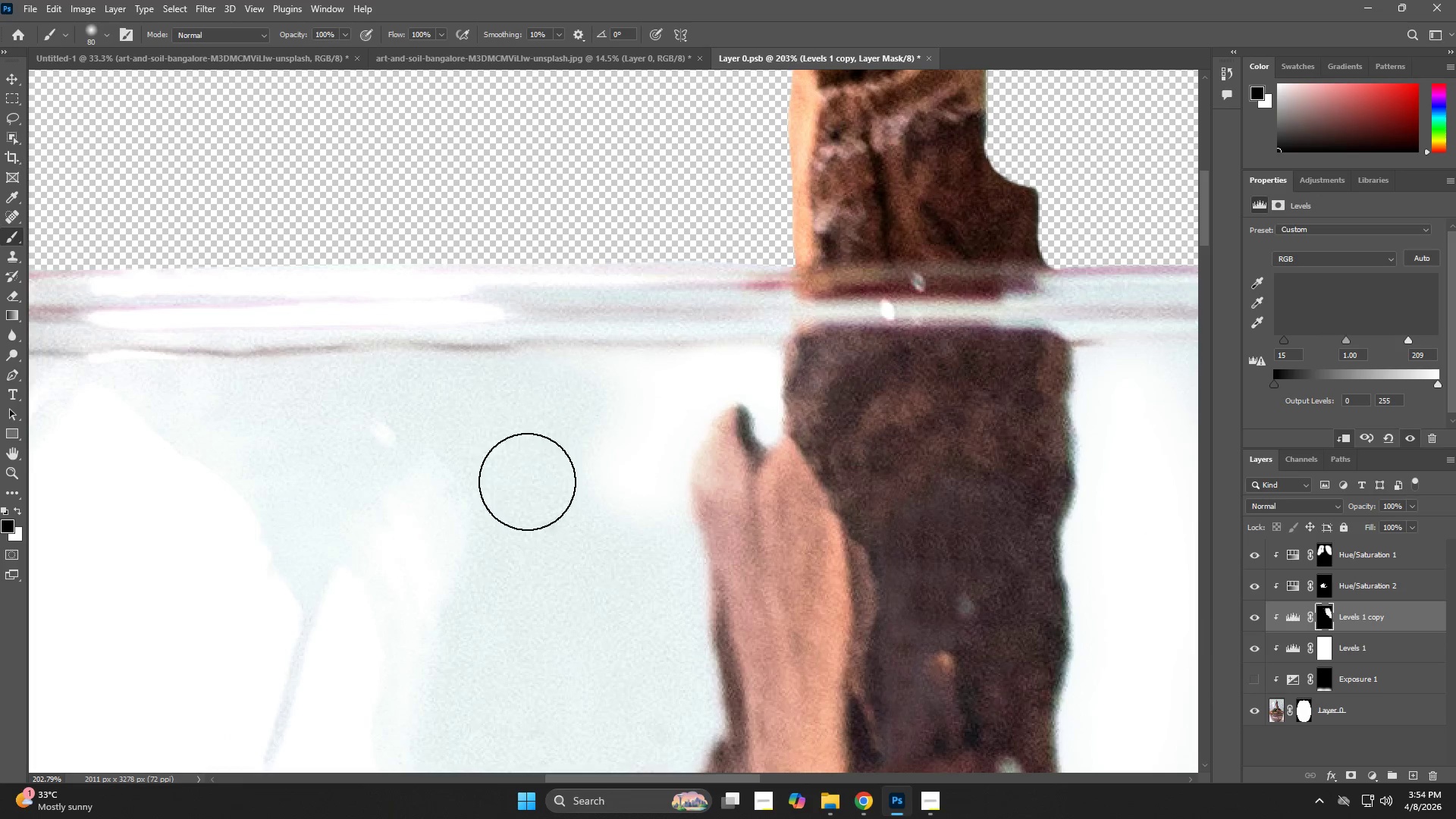 
key(Alt+AltLeft)
 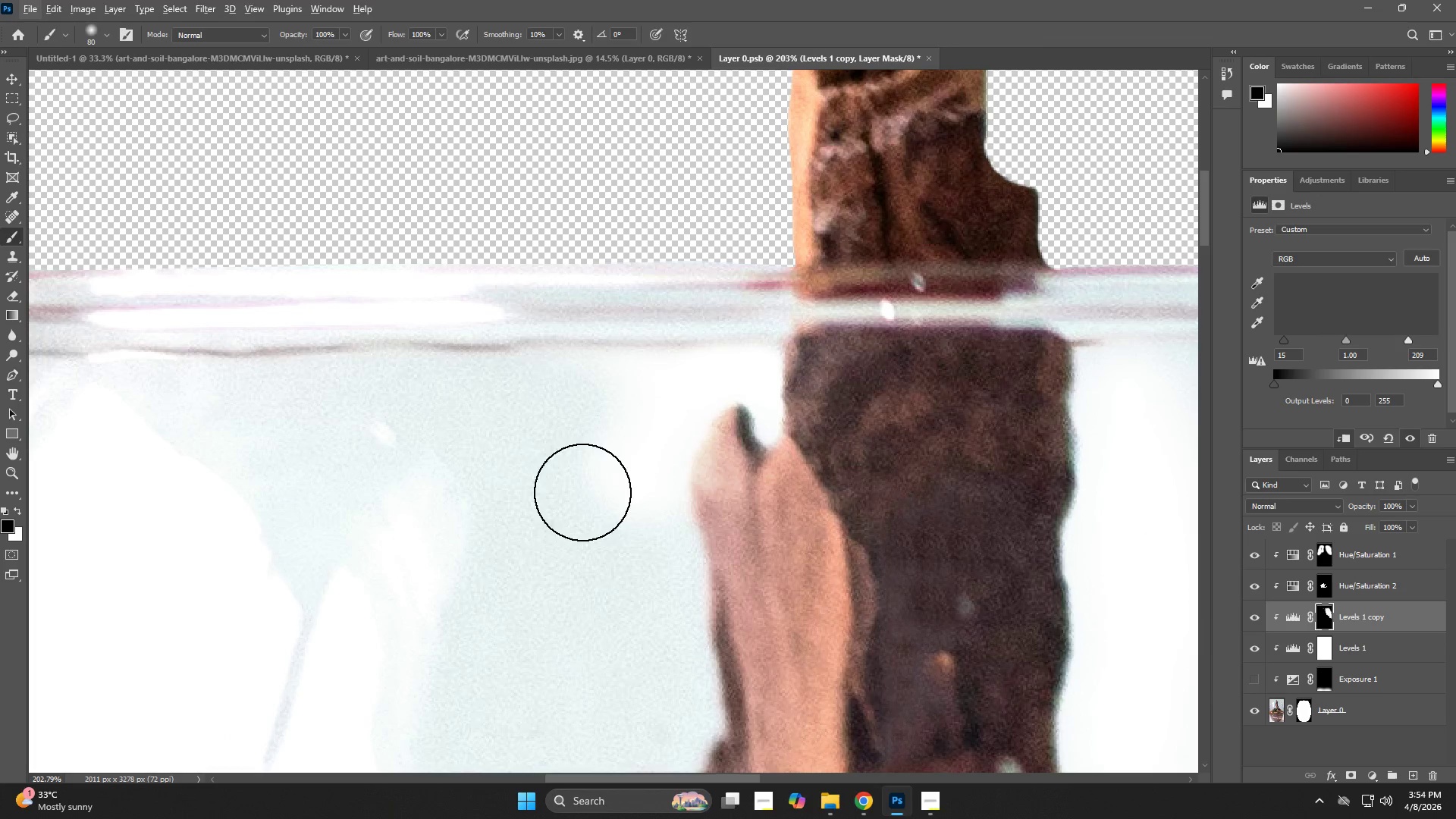 
type(zb)
 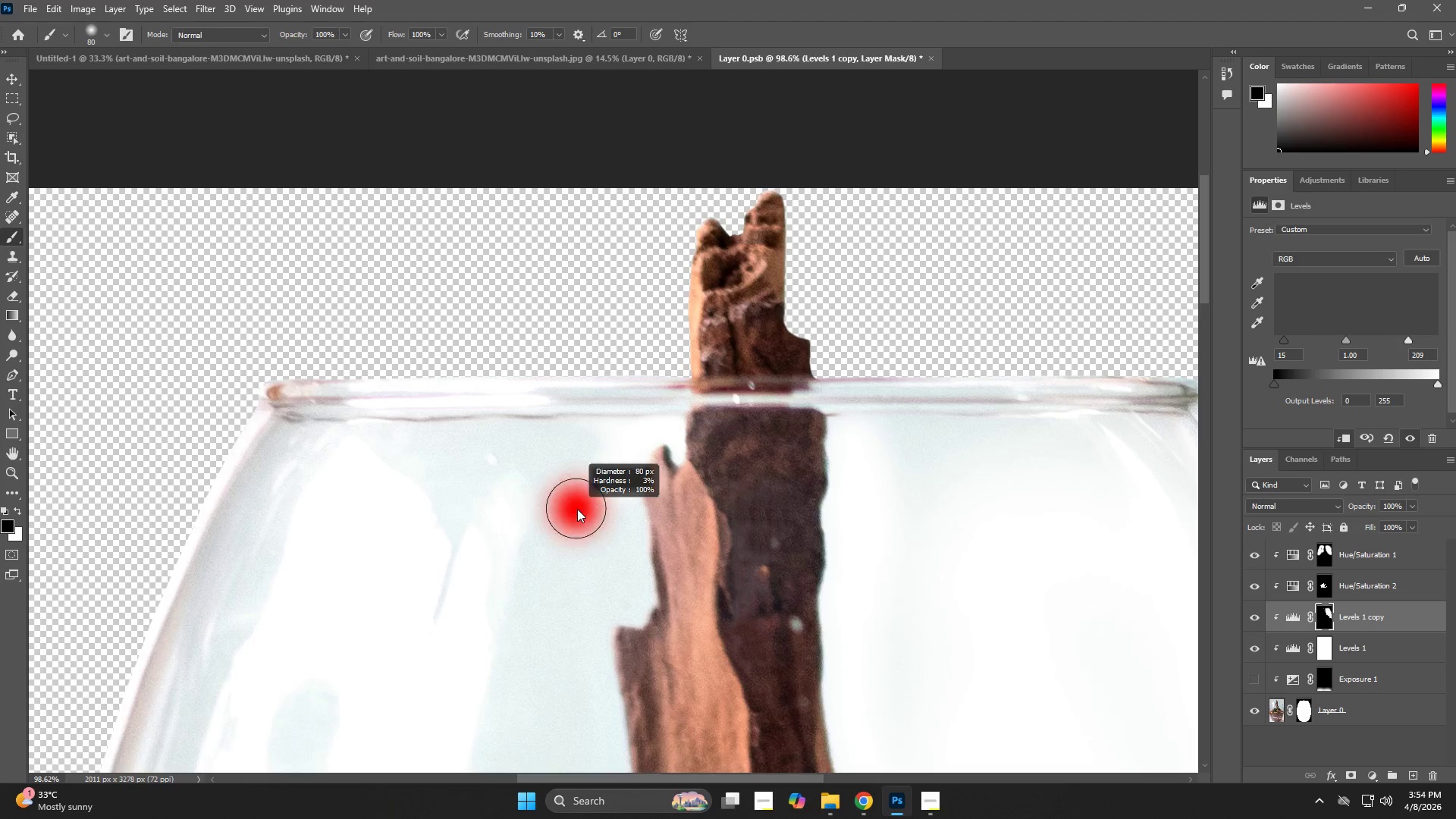 
left_click_drag(start_coordinate=[594, 484], to_coordinate=[544, 497])
 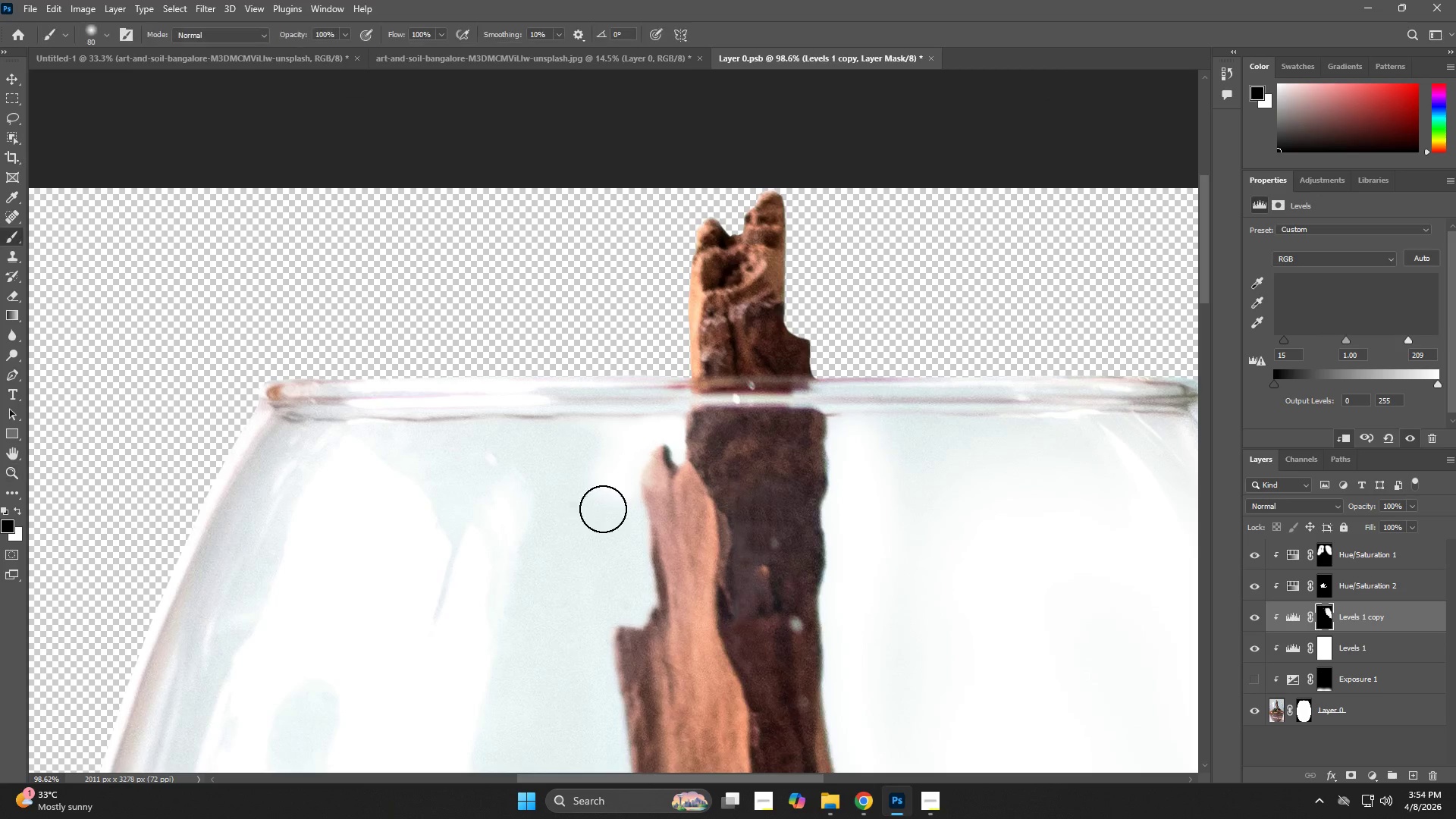 
key(Alt+AltLeft)
 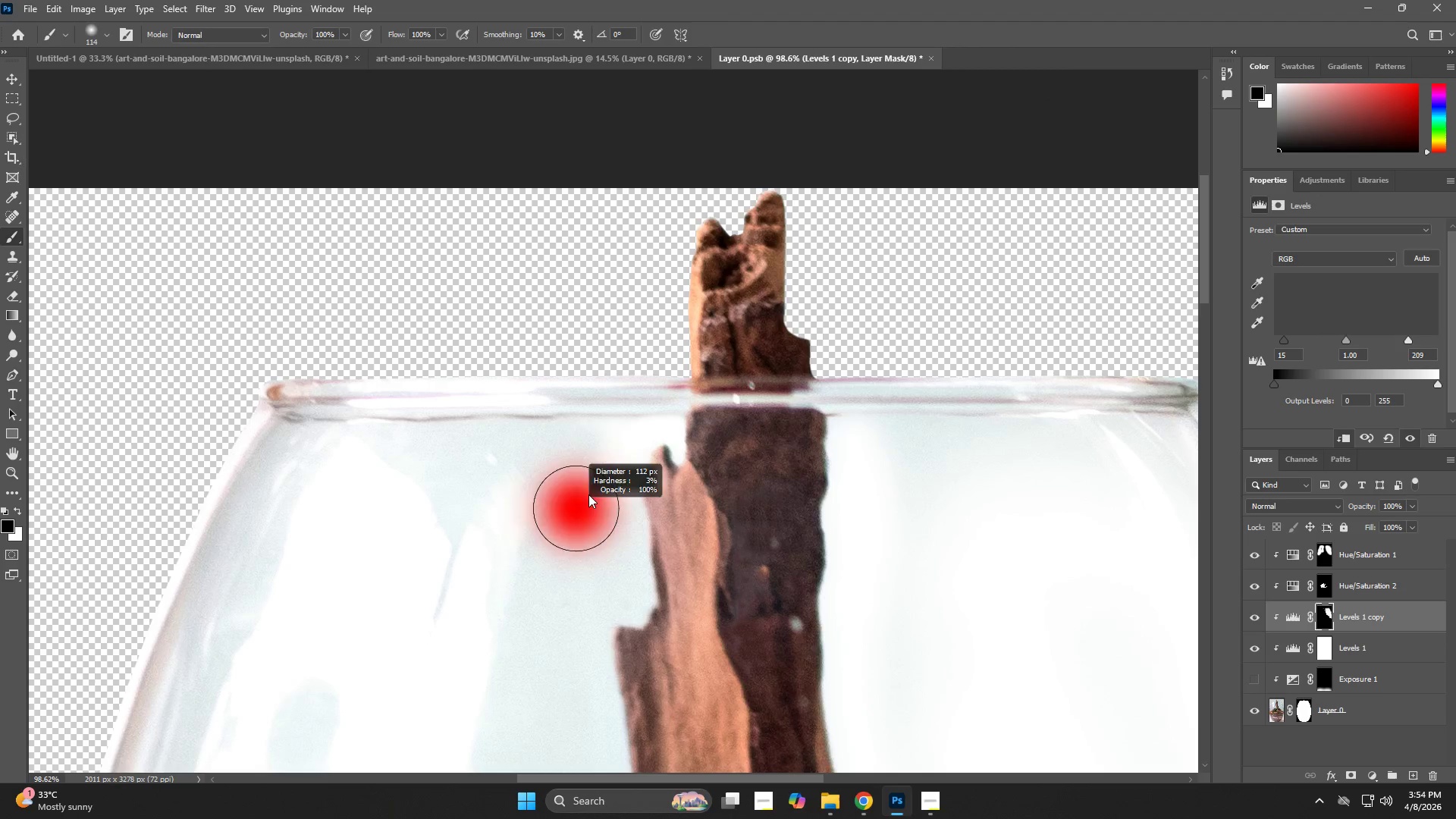 
left_click_drag(start_coordinate=[588, 472], to_coordinate=[579, 475])
 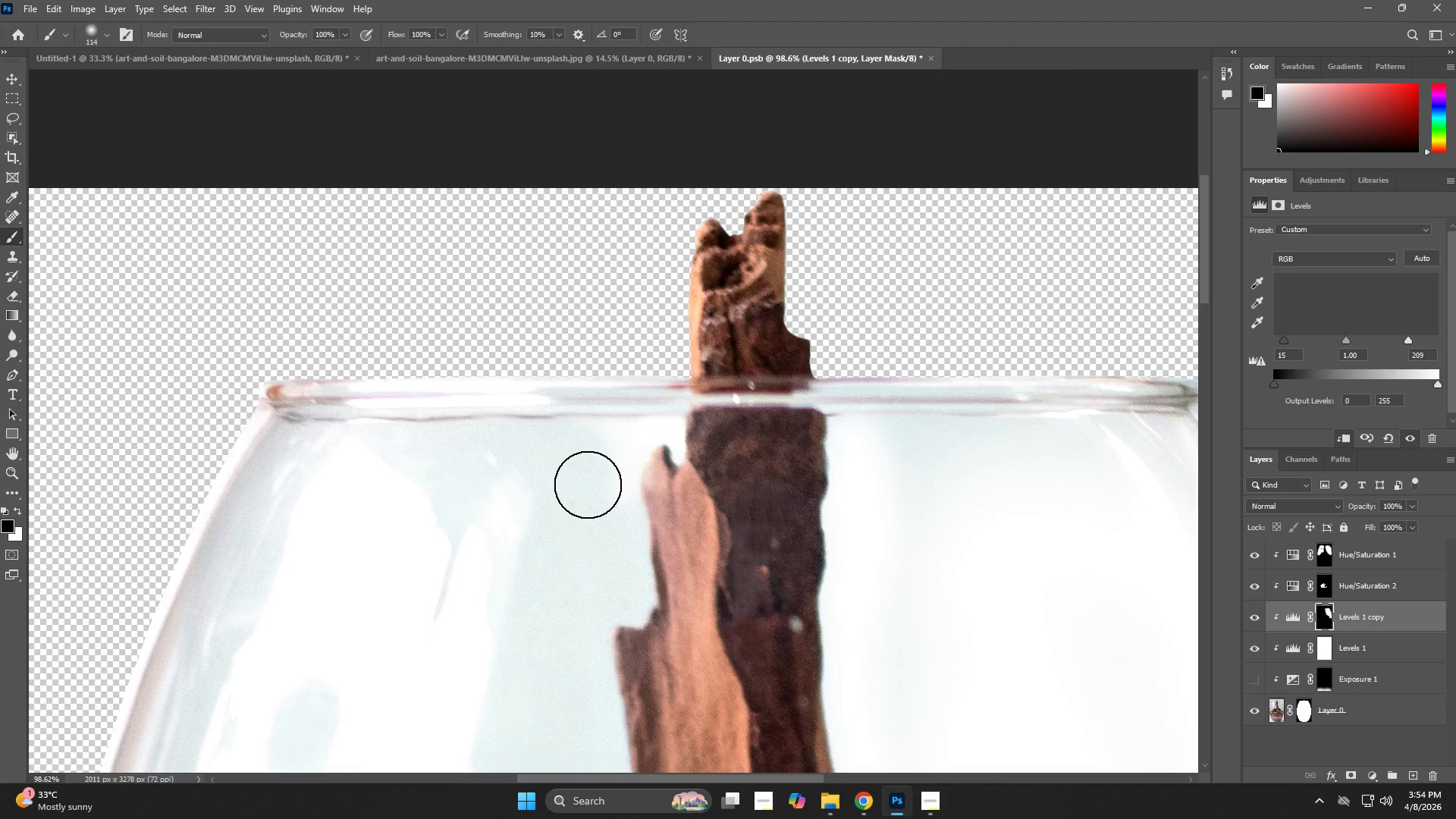 
key(Control+ControlLeft)
 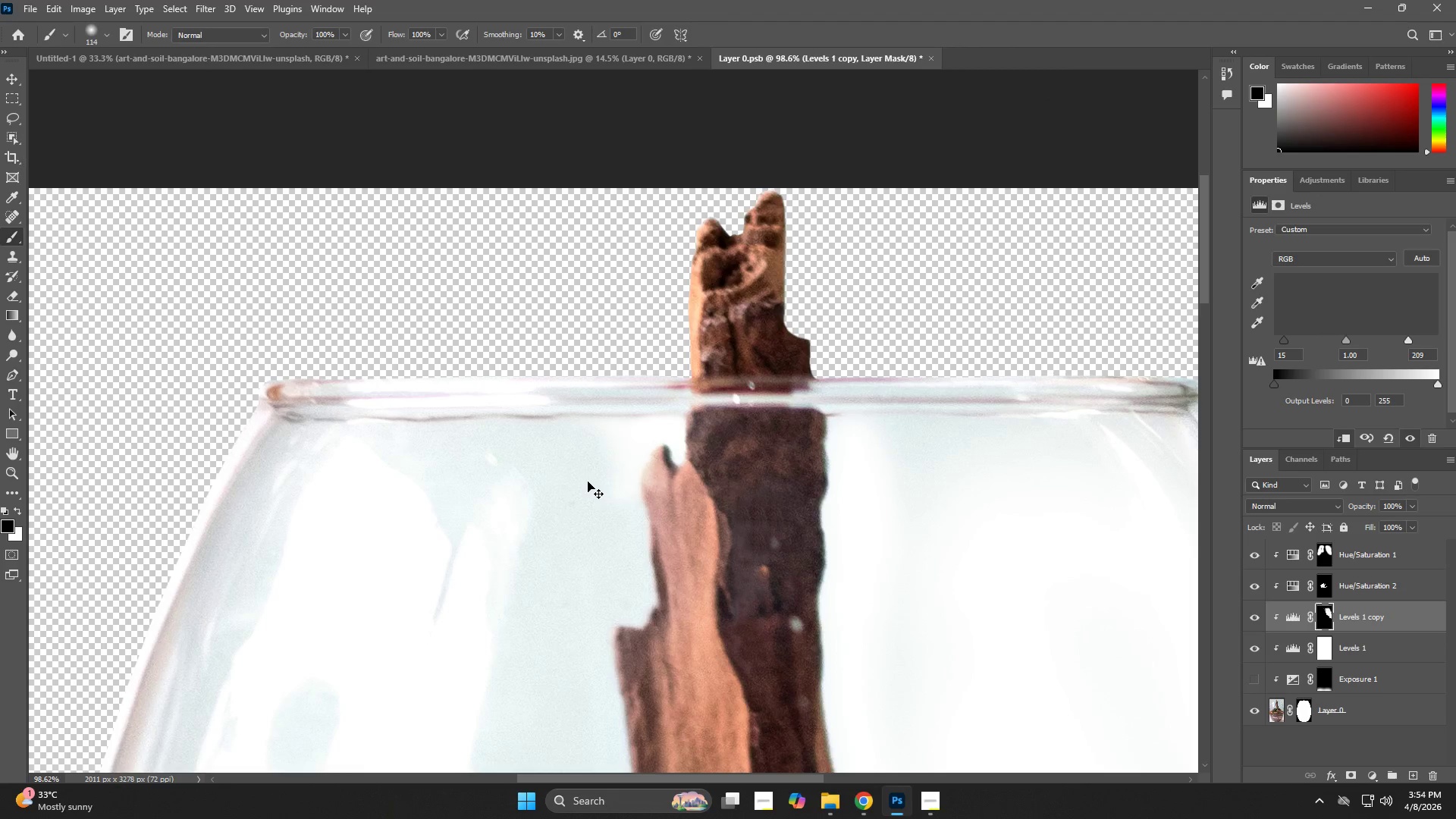 
key(Control+Z)
 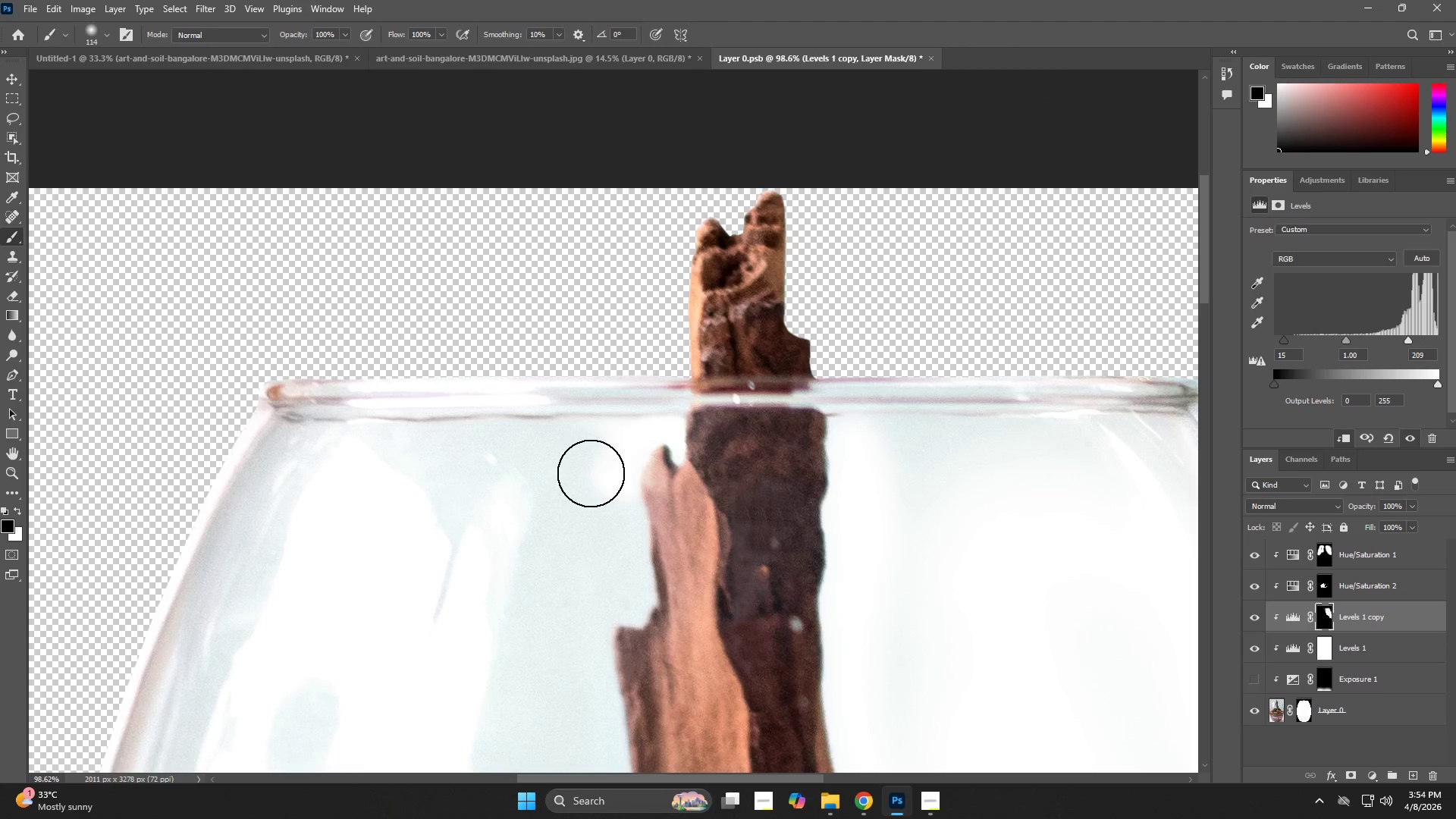 
key(X)
 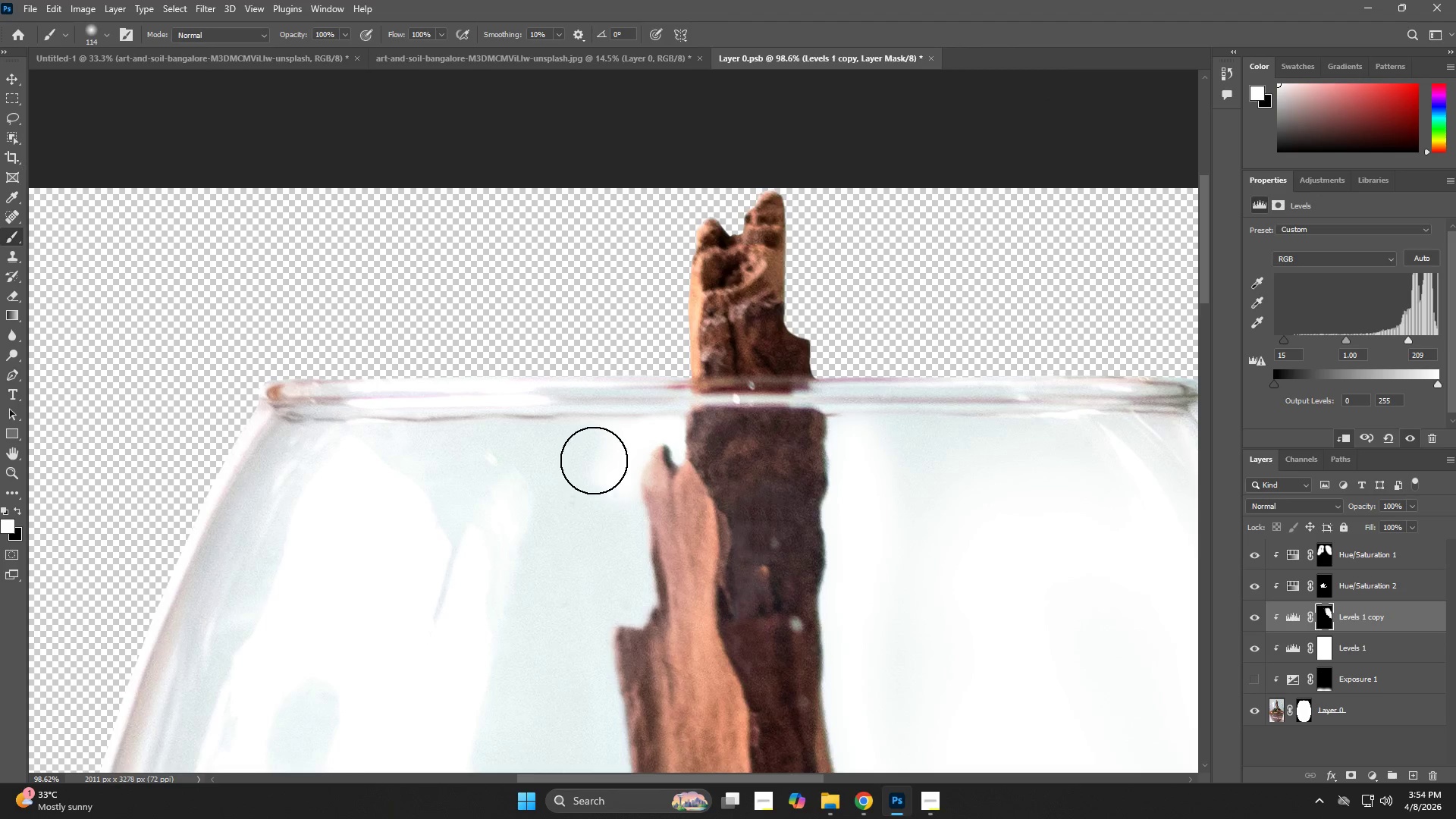 
left_click_drag(start_coordinate=[585, 459], to_coordinate=[230, 639])
 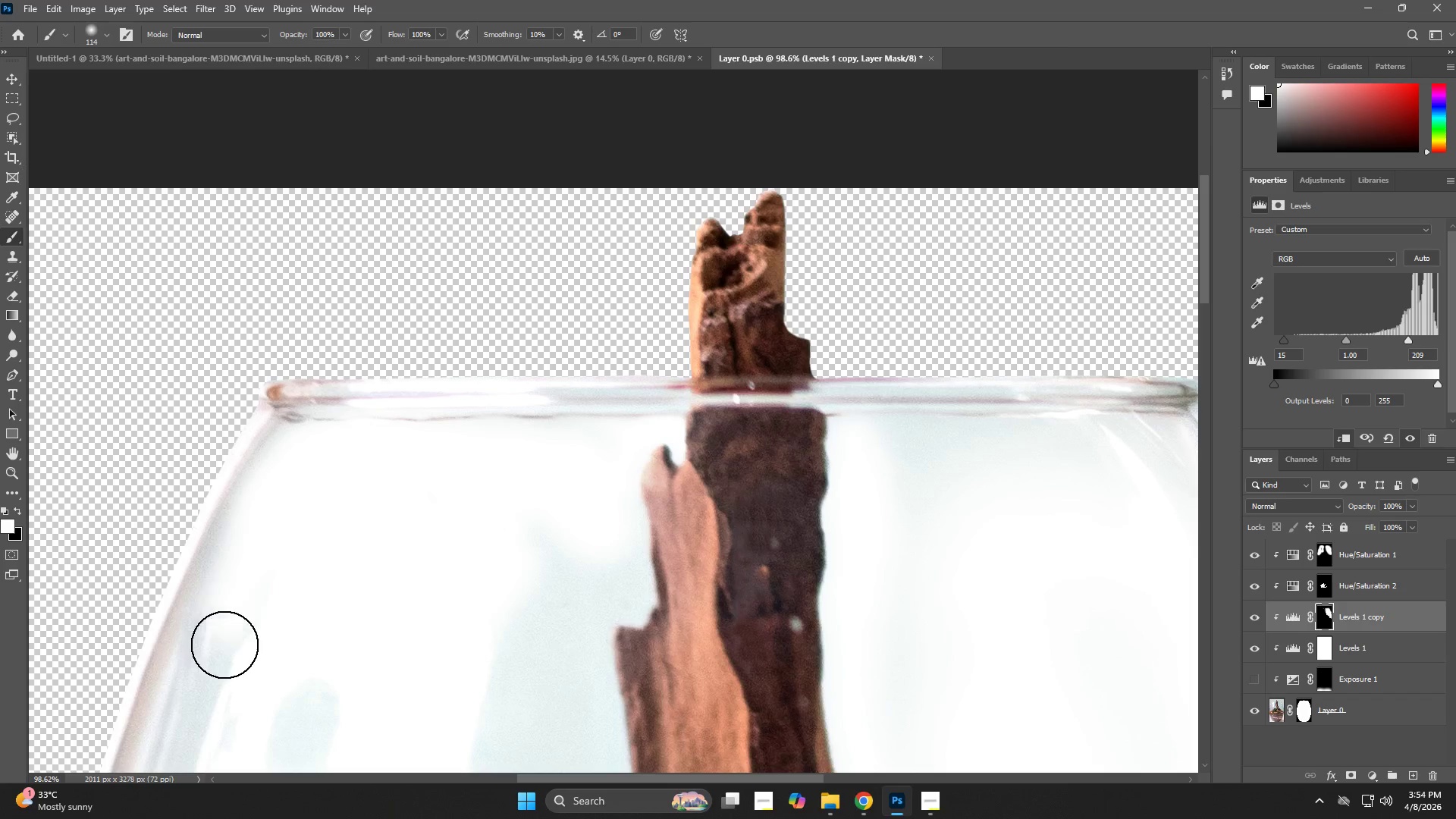 
hold_key(key=Space, duration=0.59)
 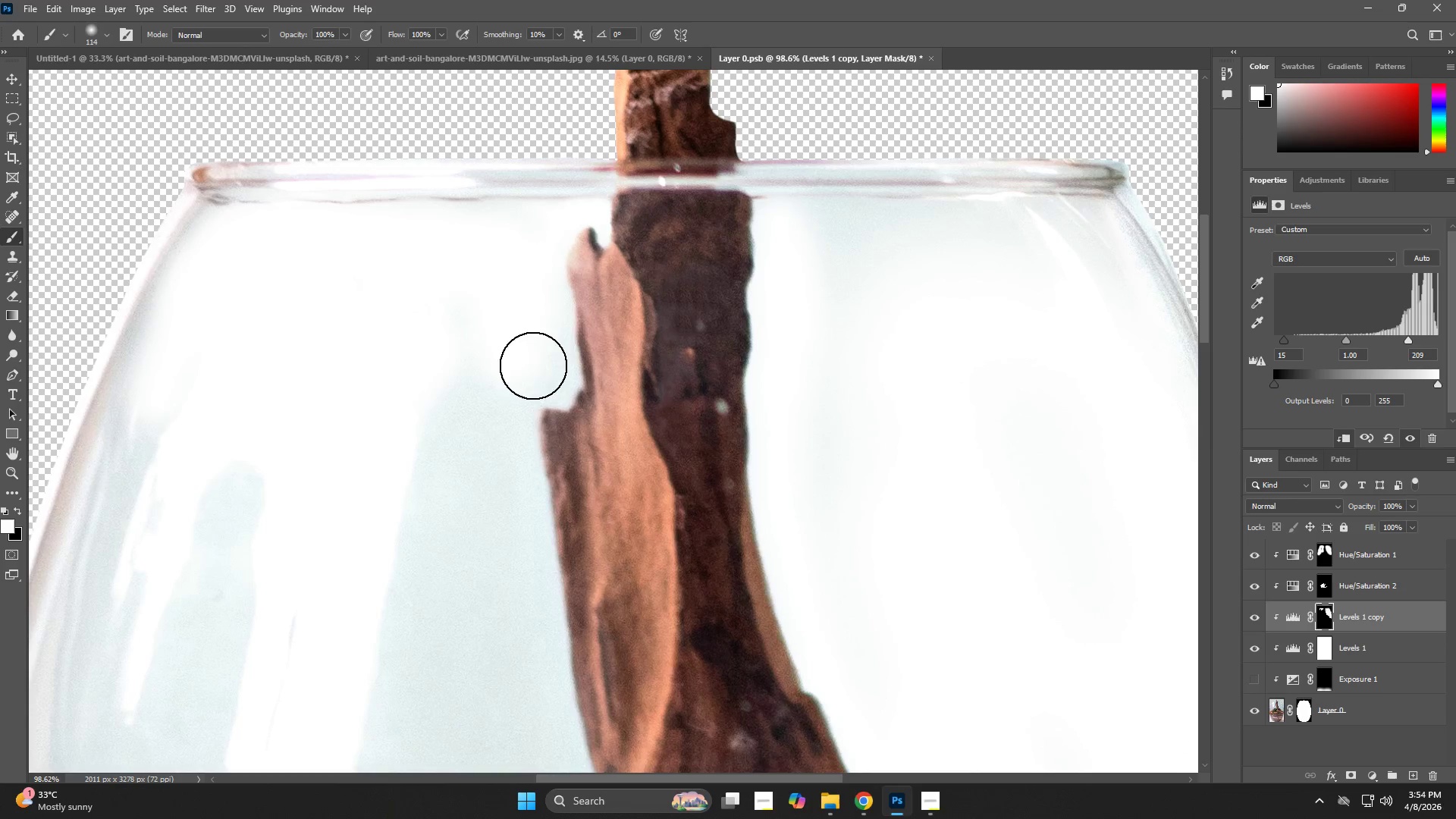 
left_click_drag(start_coordinate=[482, 523], to_coordinate=[408, 306])
 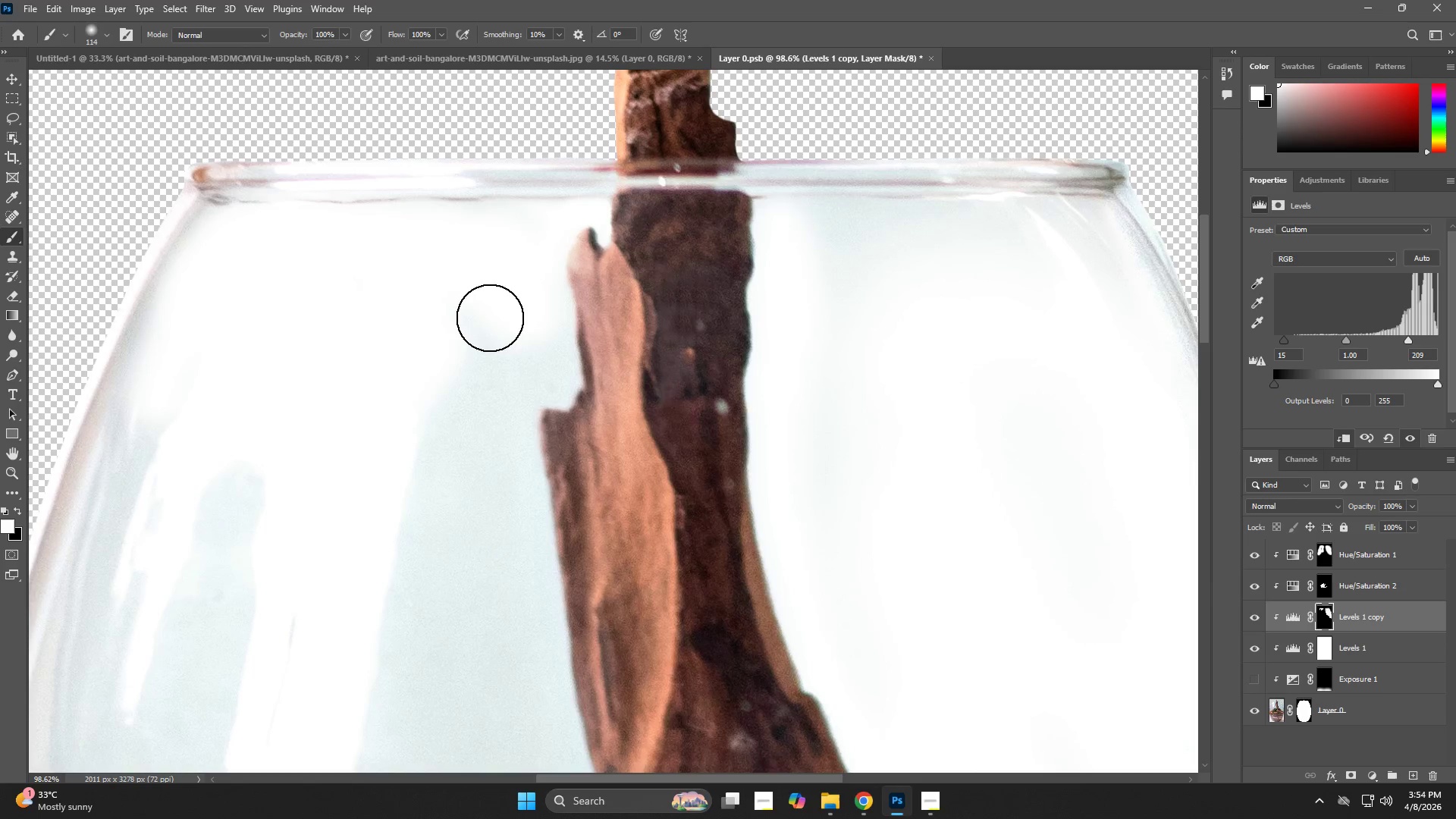 
left_click_drag(start_coordinate=[491, 321], to_coordinate=[536, 356])
 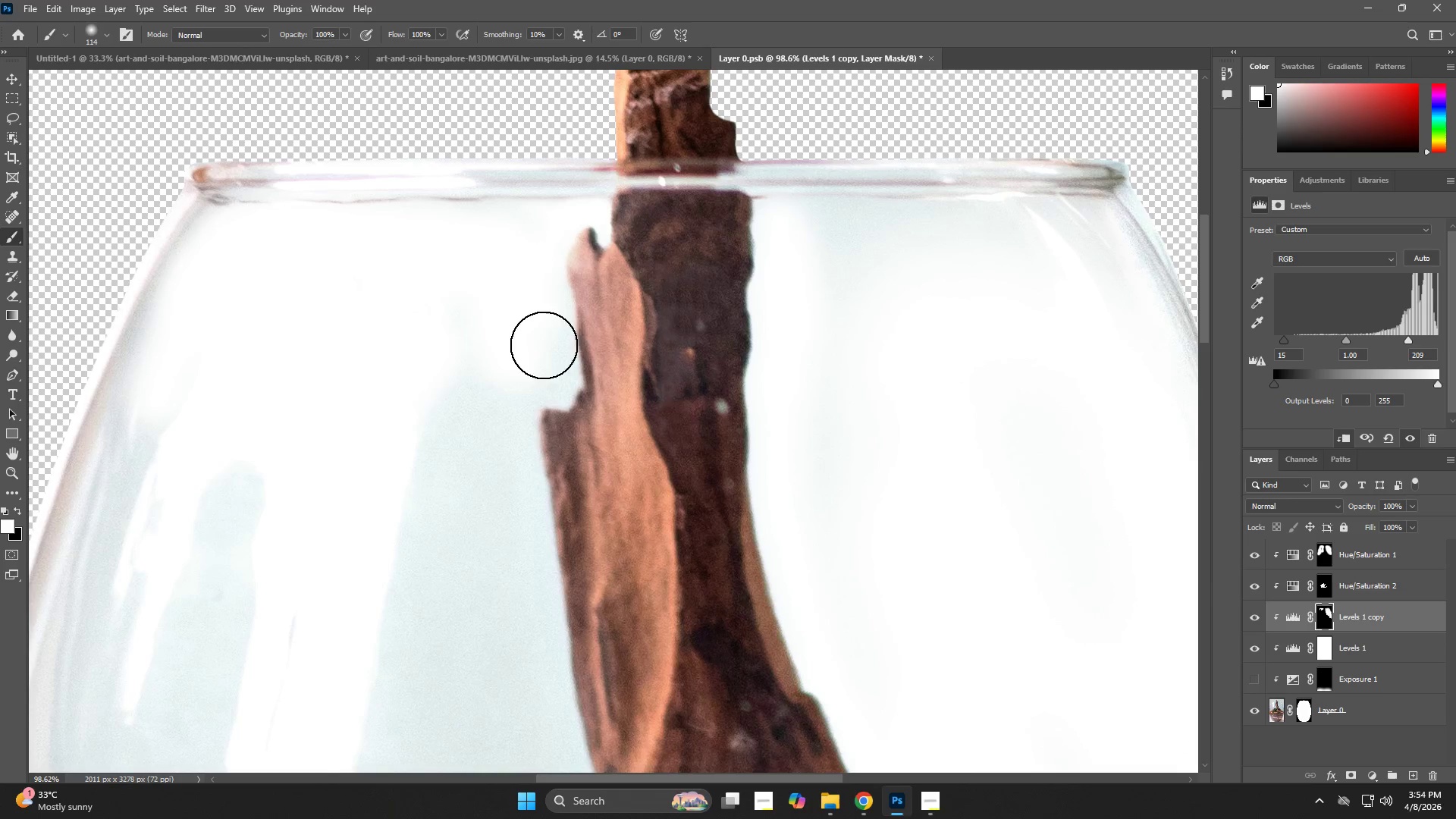 
left_click_drag(start_coordinate=[548, 344], to_coordinate=[554, 377])
 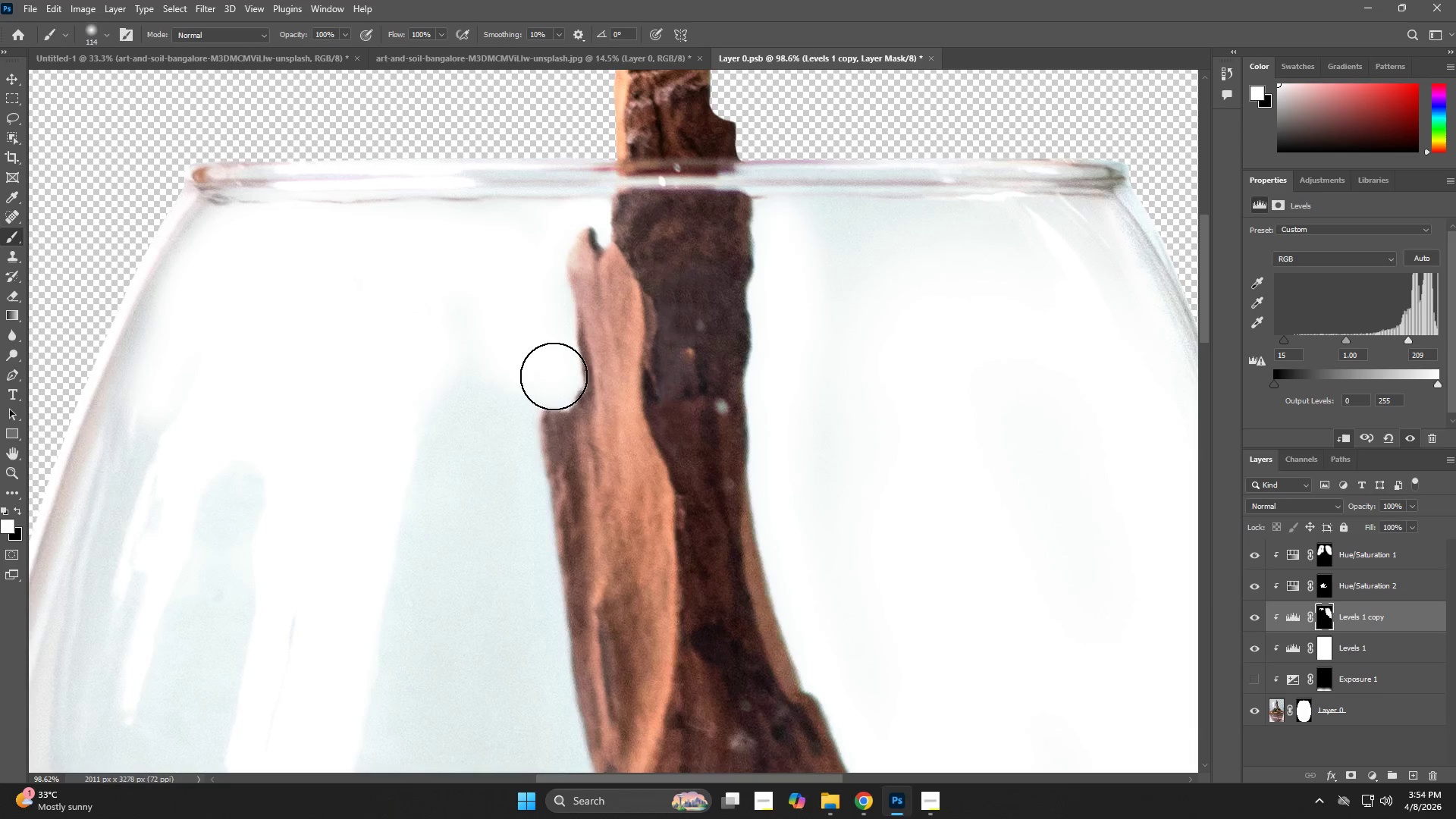 
left_click_drag(start_coordinate=[557, 381], to_coordinate=[557, 388])
 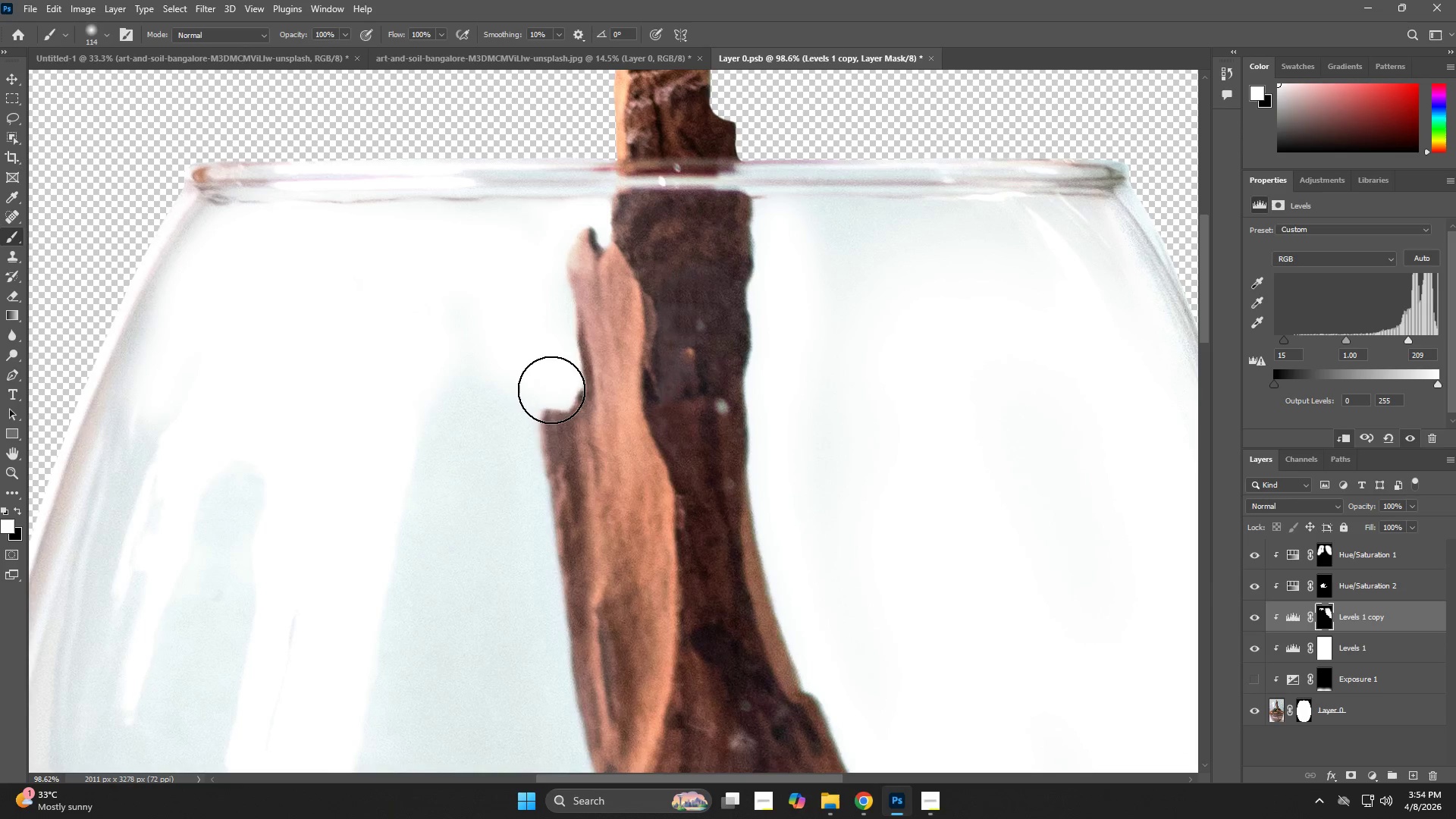 
left_click_drag(start_coordinate=[544, 392], to_coordinate=[519, 528])
 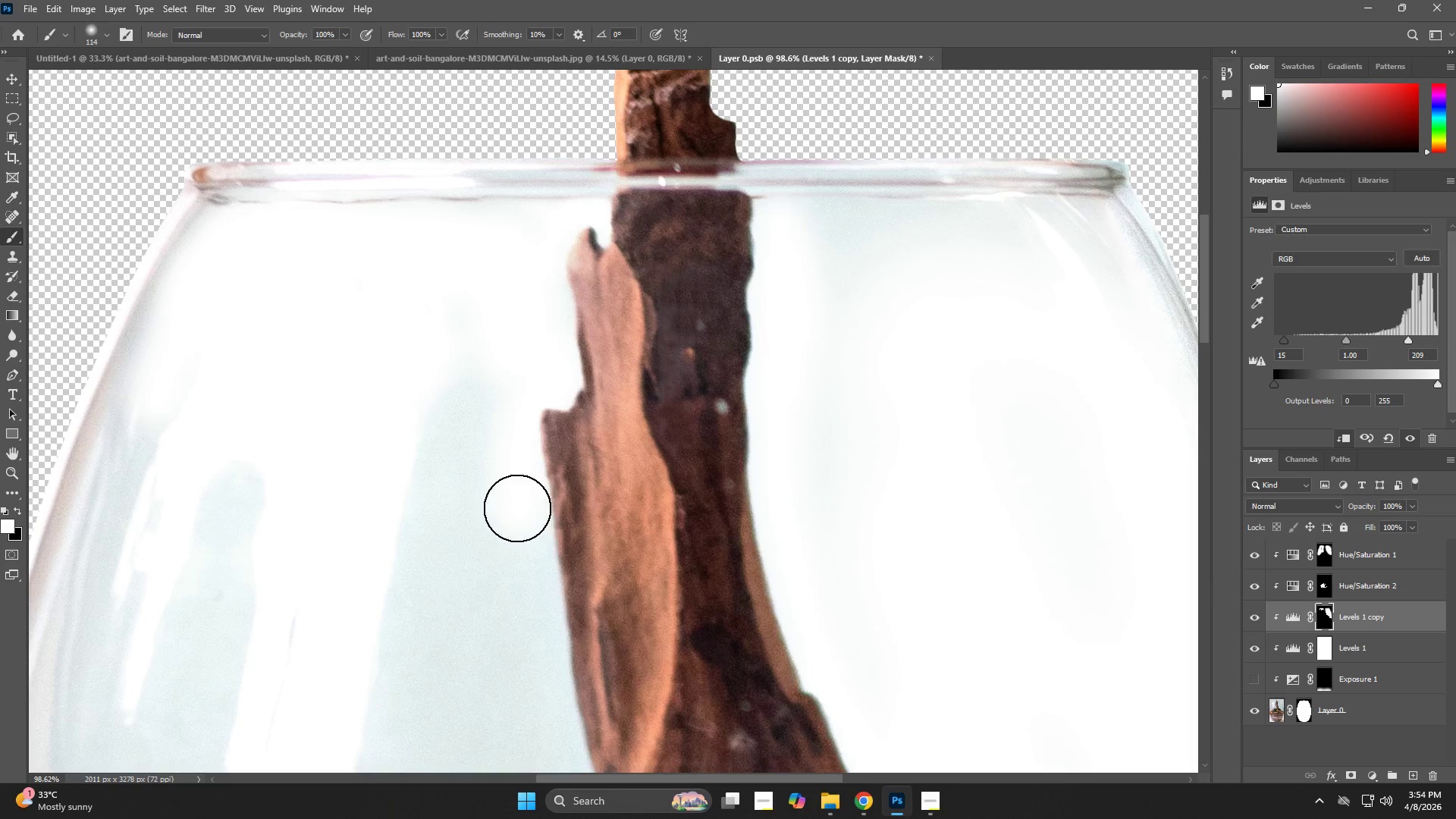 
left_click_drag(start_coordinate=[505, 477], to_coordinate=[525, 552])
 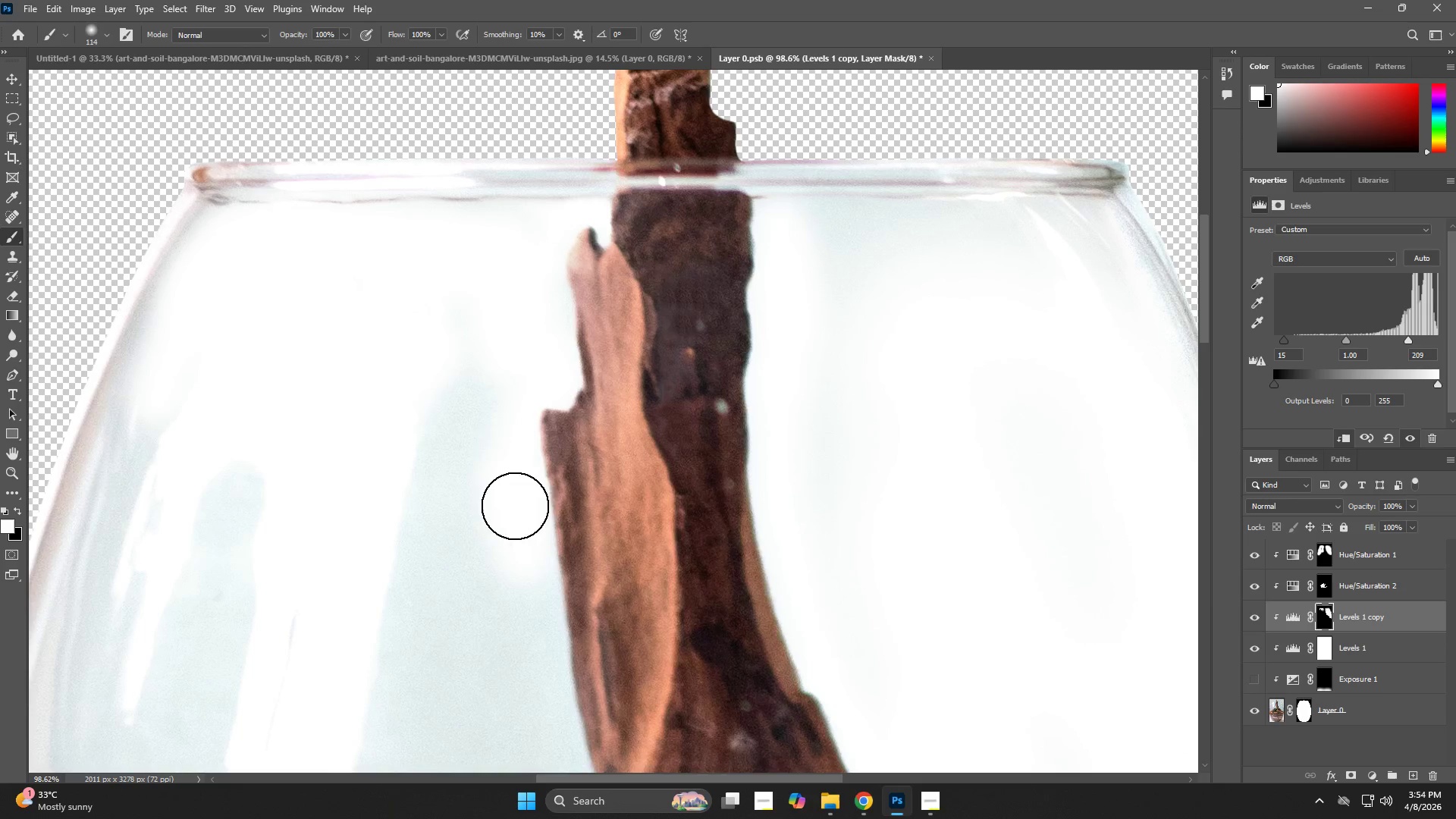 
left_click_drag(start_coordinate=[510, 467], to_coordinate=[518, 531])
 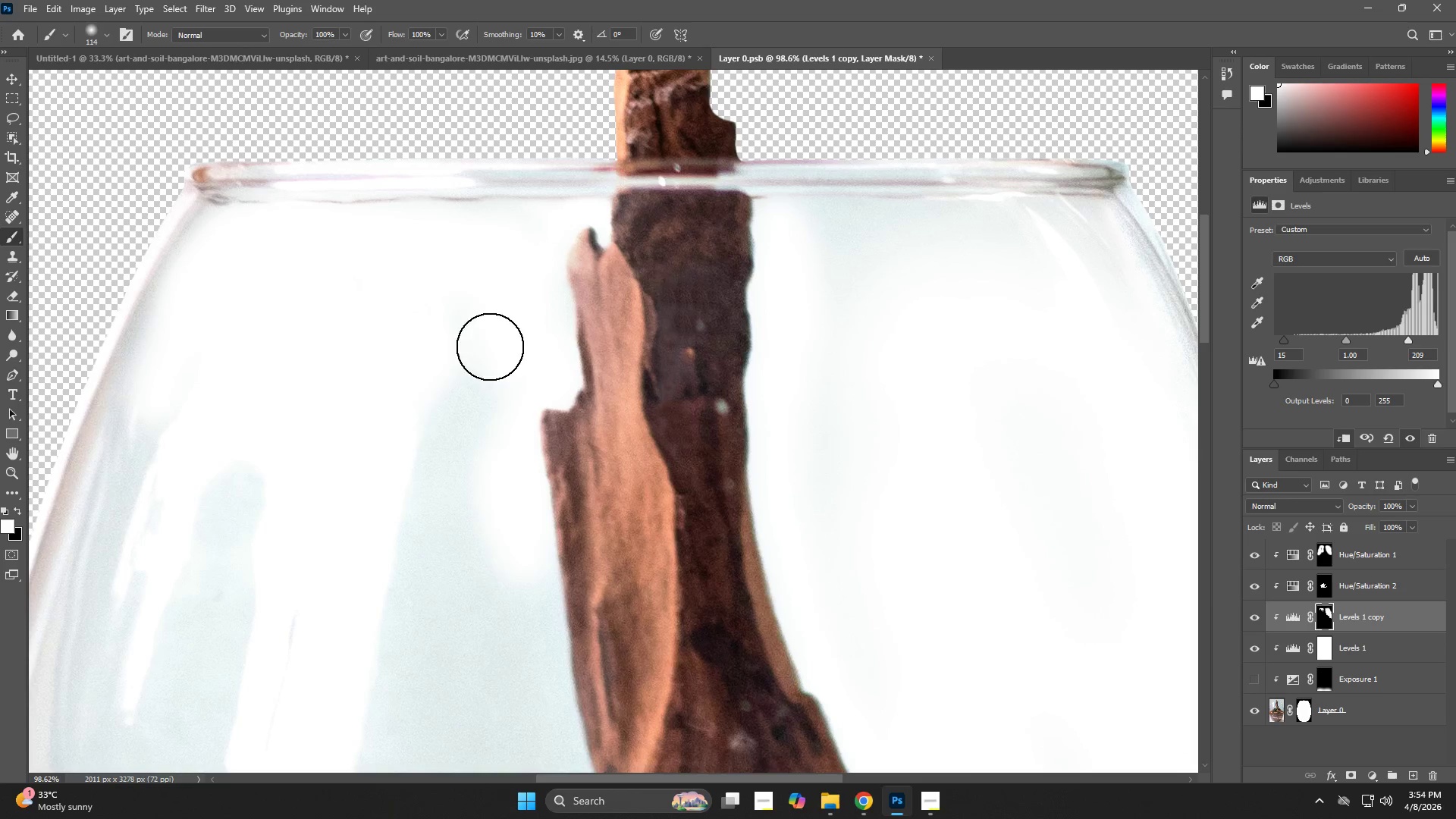 
left_click_drag(start_coordinate=[468, 350], to_coordinate=[460, 541])
 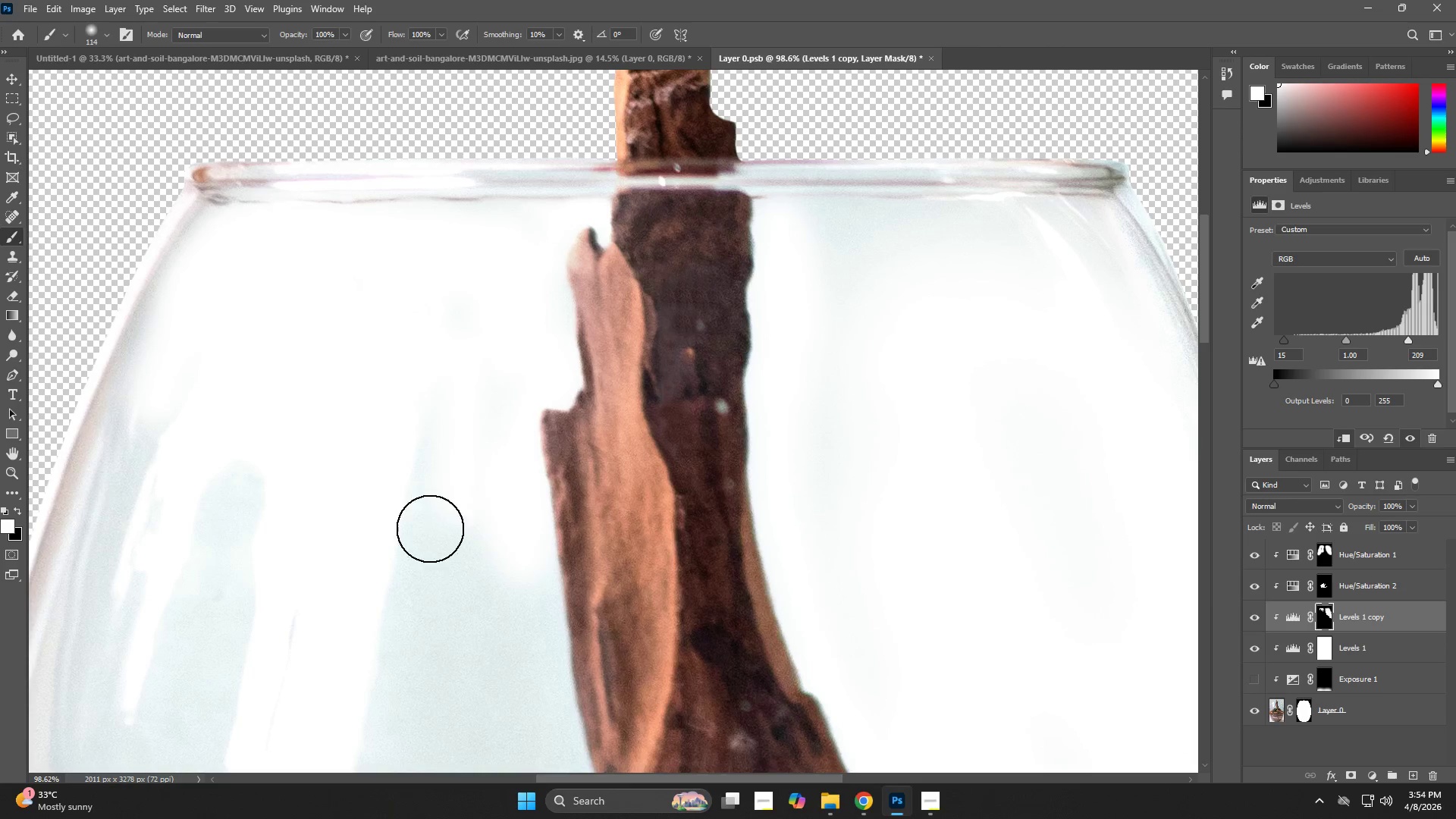 
hold_key(key=AltLeft, duration=0.31)
 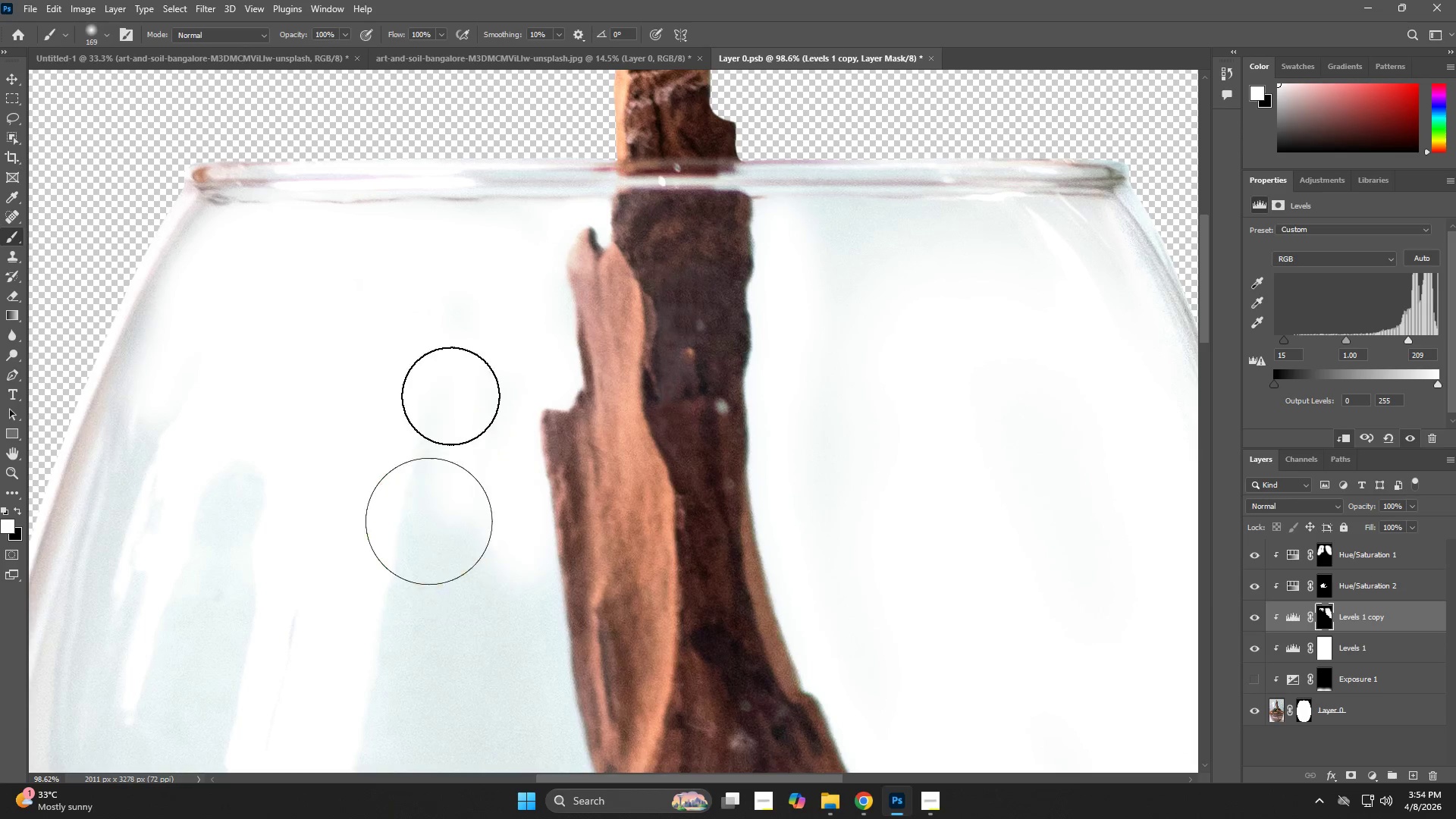 
left_click_drag(start_coordinate=[444, 413], to_coordinate=[401, 557])
 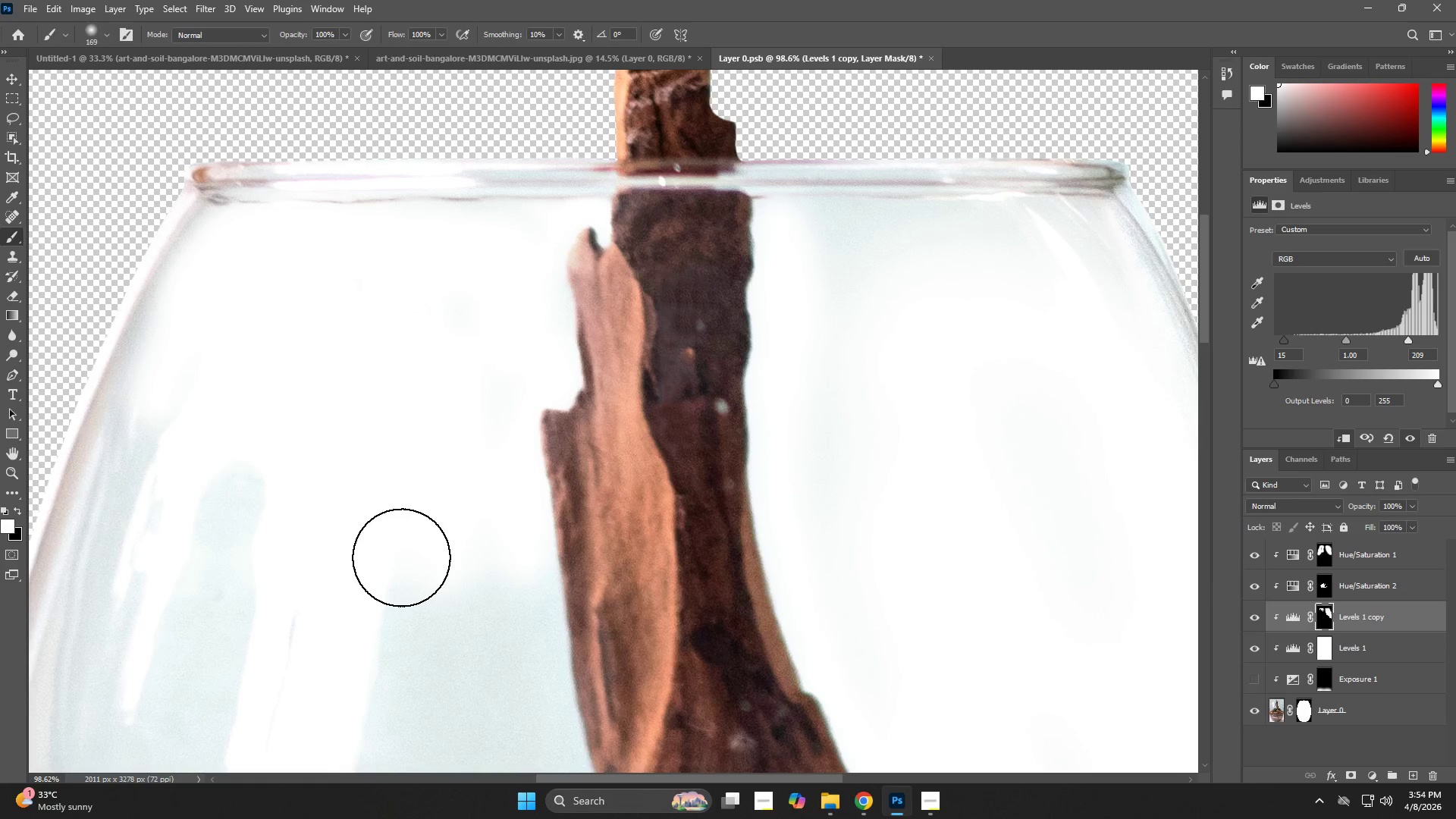 
hold_key(key=Space, duration=0.55)
 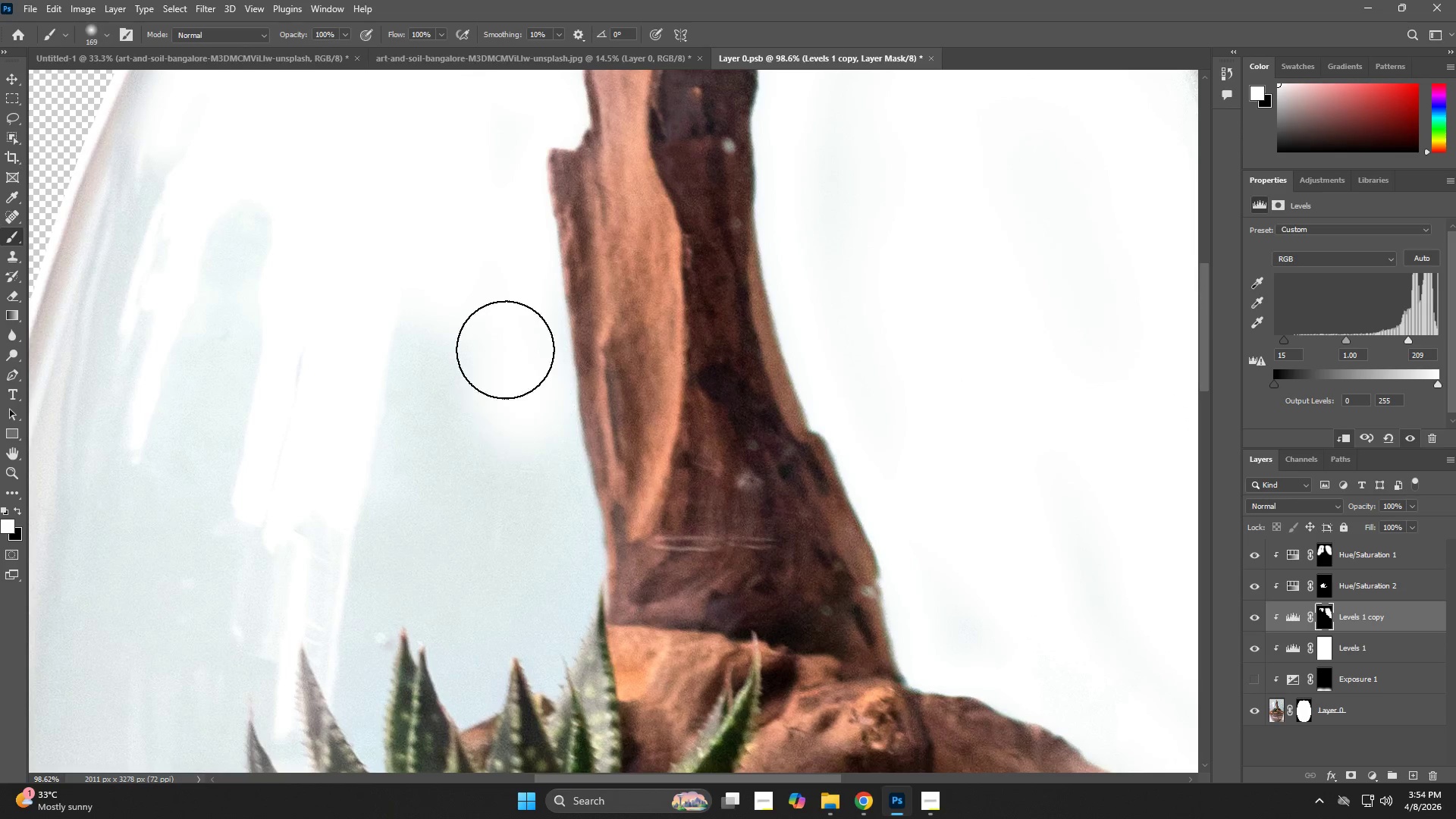 
left_click_drag(start_coordinate=[482, 570], to_coordinate=[489, 309])
 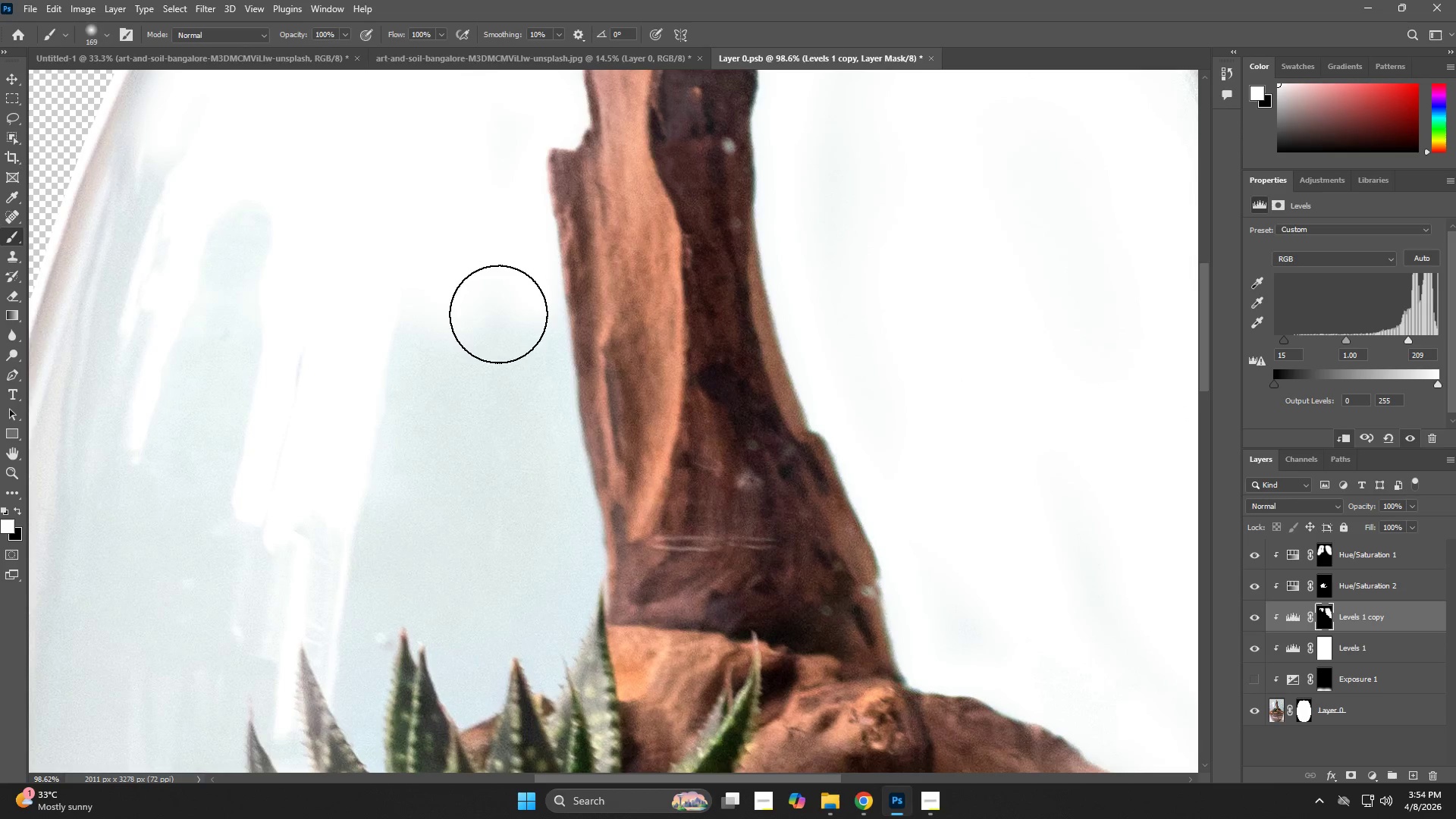 
left_click_drag(start_coordinate=[503, 315], to_coordinate=[496, 359])
 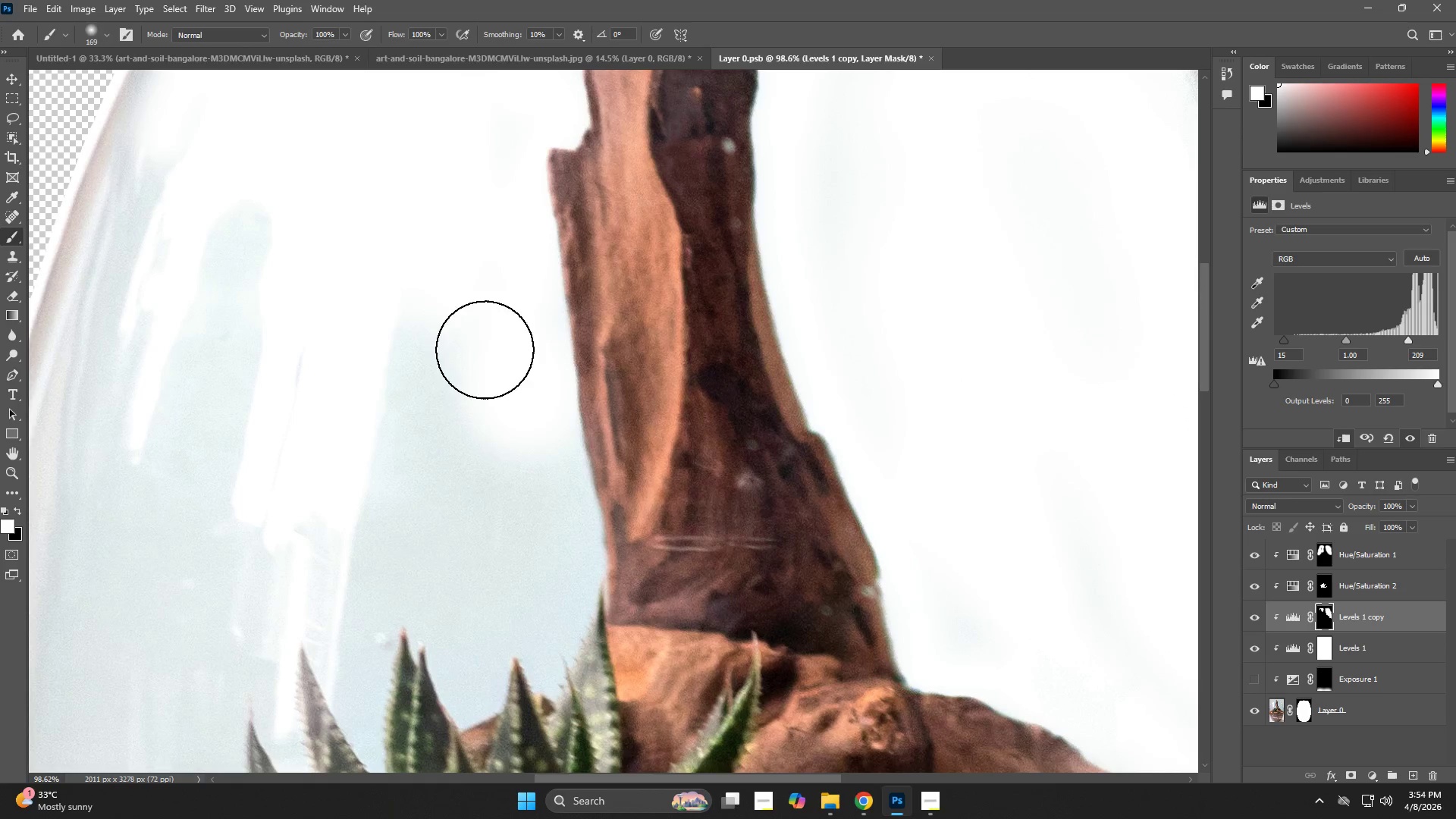 
left_click_drag(start_coordinate=[429, 338], to_coordinate=[414, 450])
 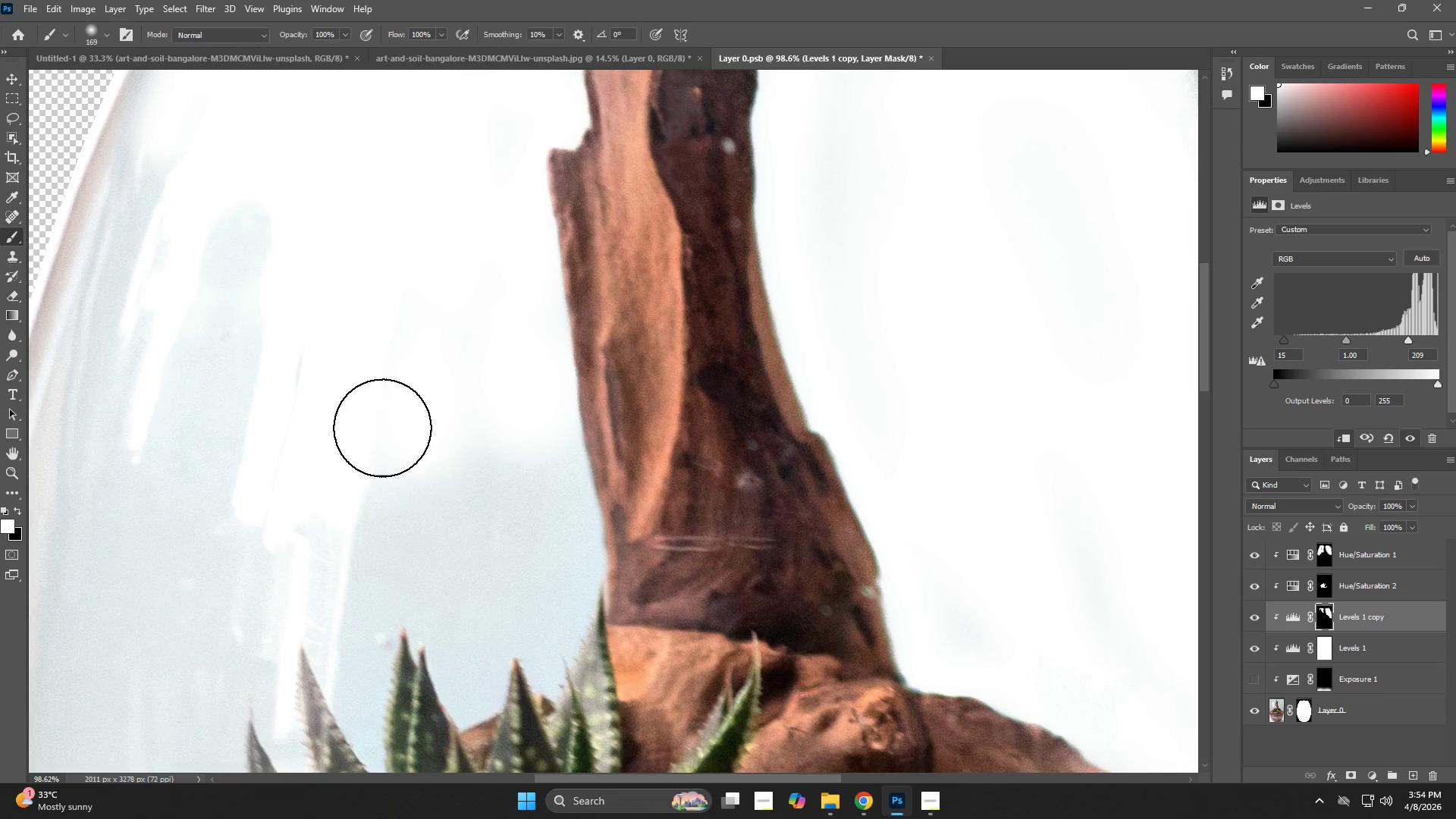 
hold_key(key=Space, duration=0.52)
 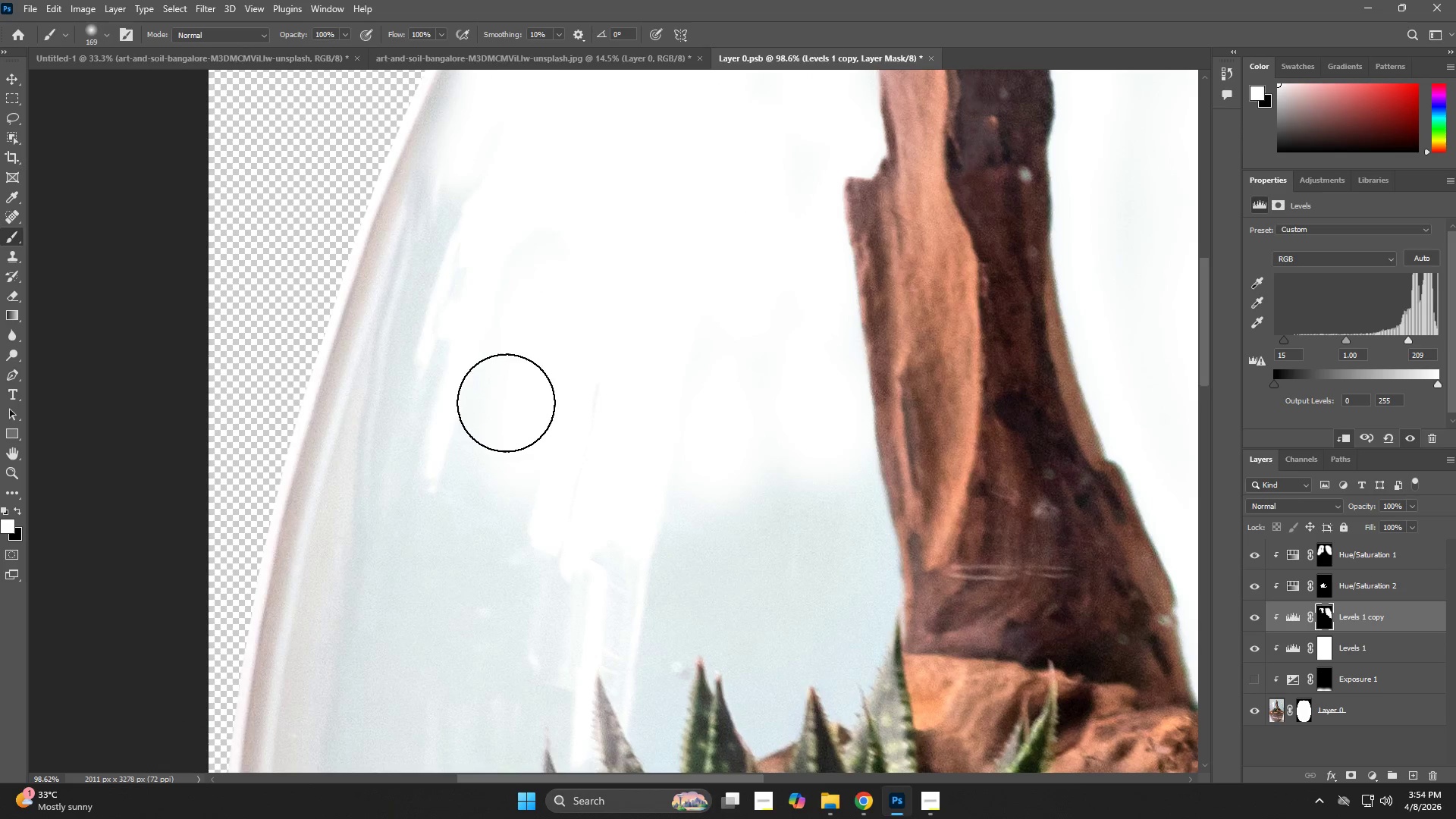 
left_click_drag(start_coordinate=[369, 418], to_coordinate=[635, 451])
 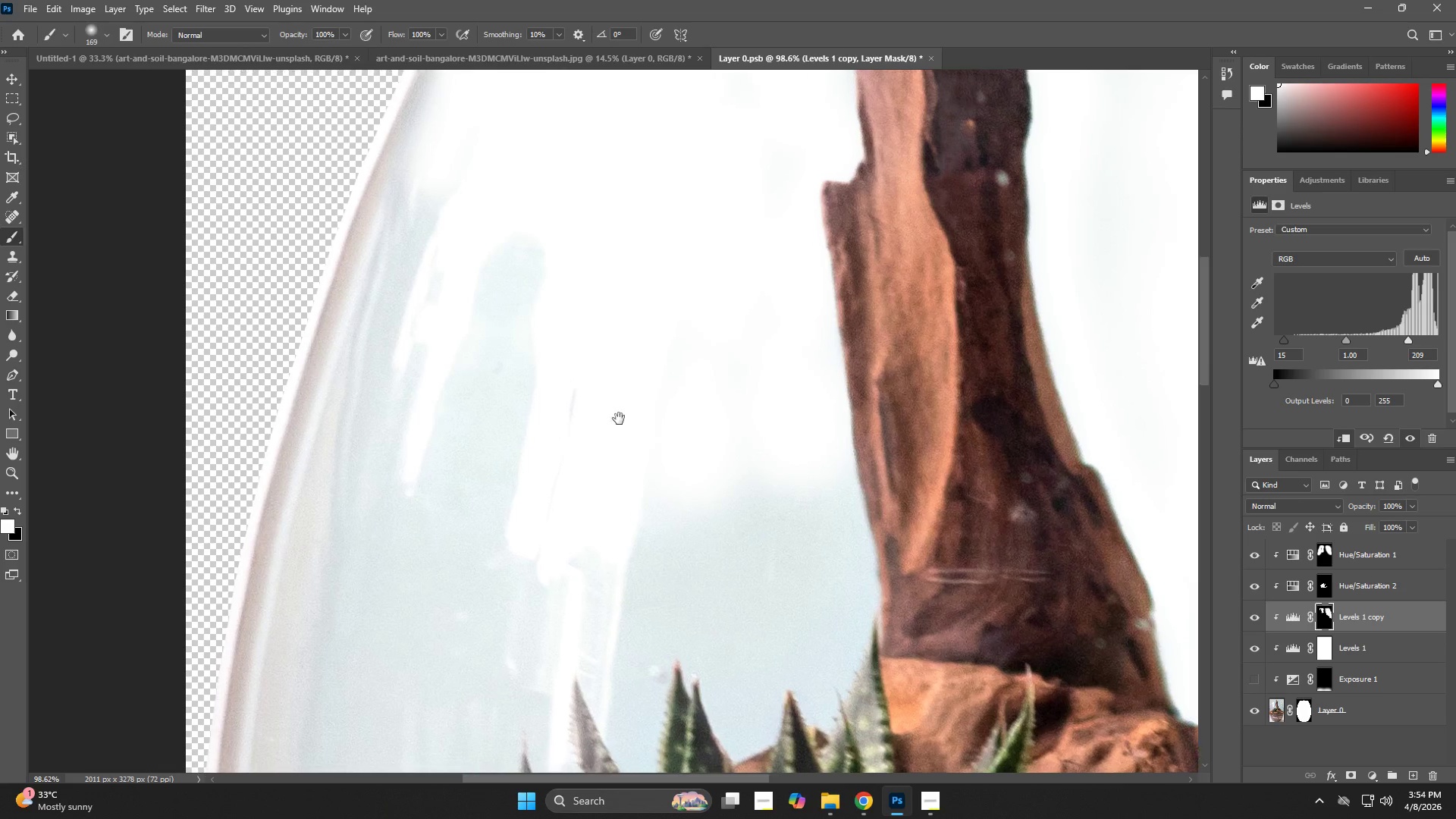 
left_click_drag(start_coordinate=[554, 275], to_coordinate=[530, 580])
 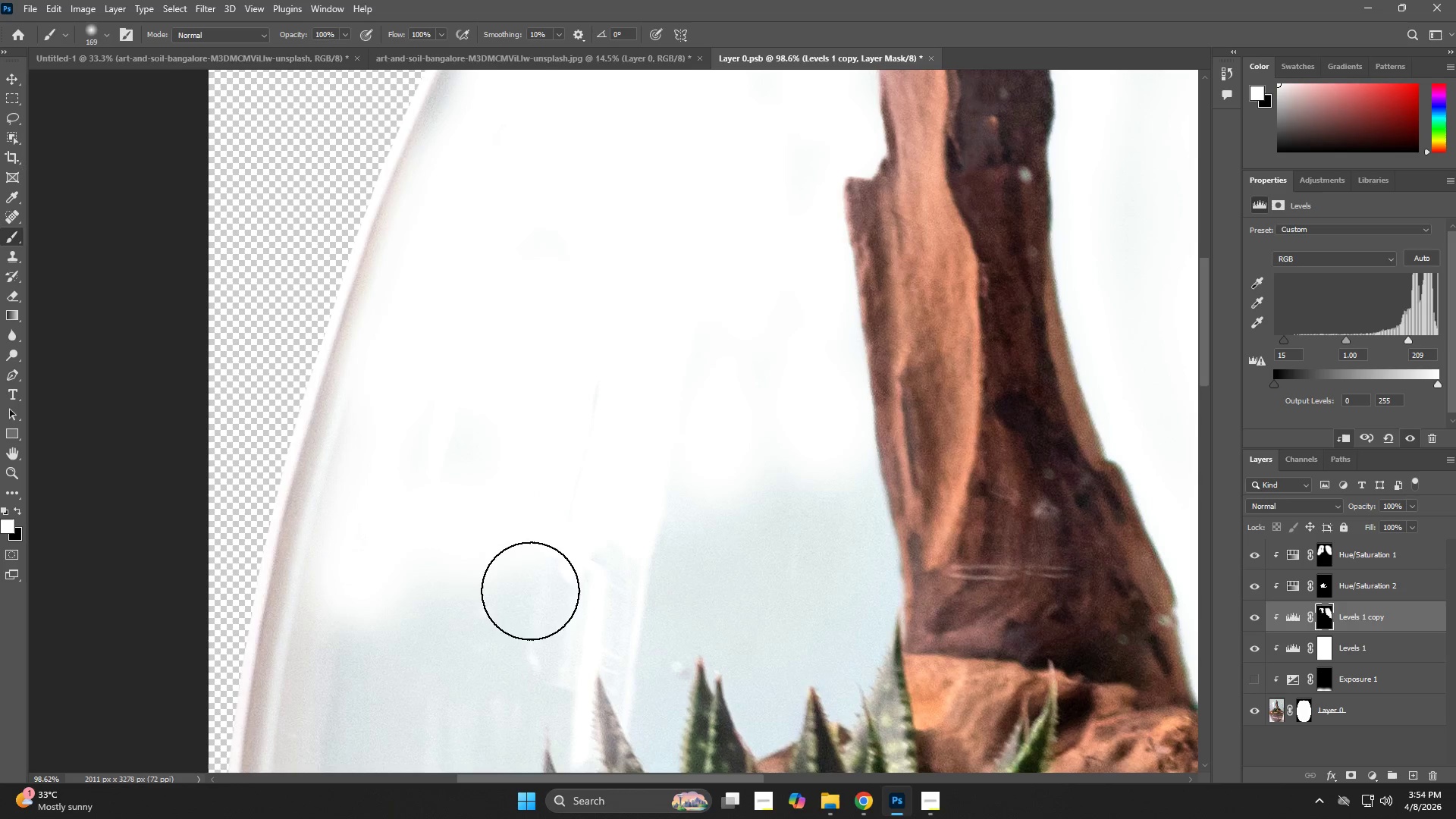 
hold_key(key=Space, duration=0.53)
 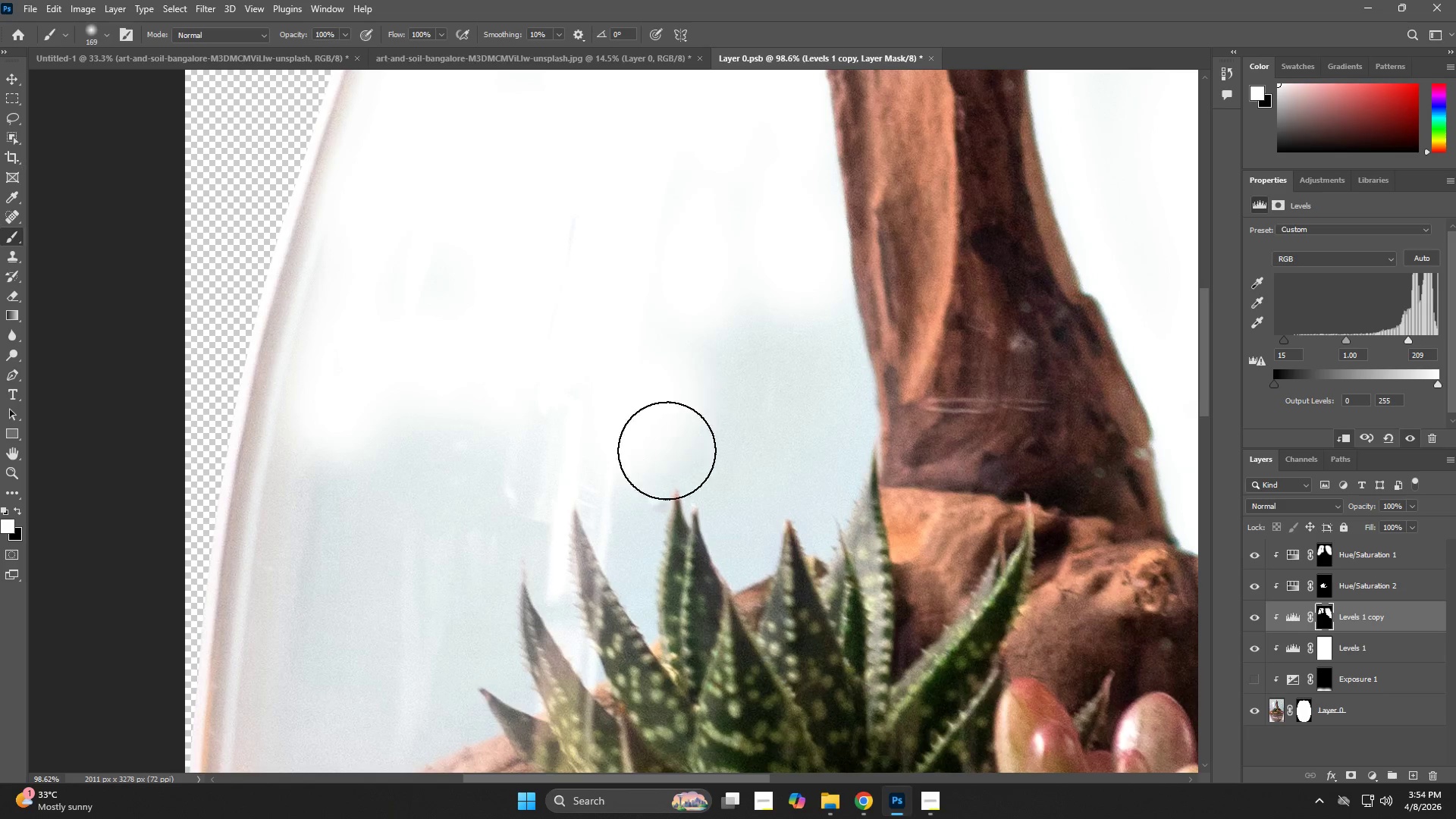 
left_click_drag(start_coordinate=[564, 562], to_coordinate=[541, 395])
 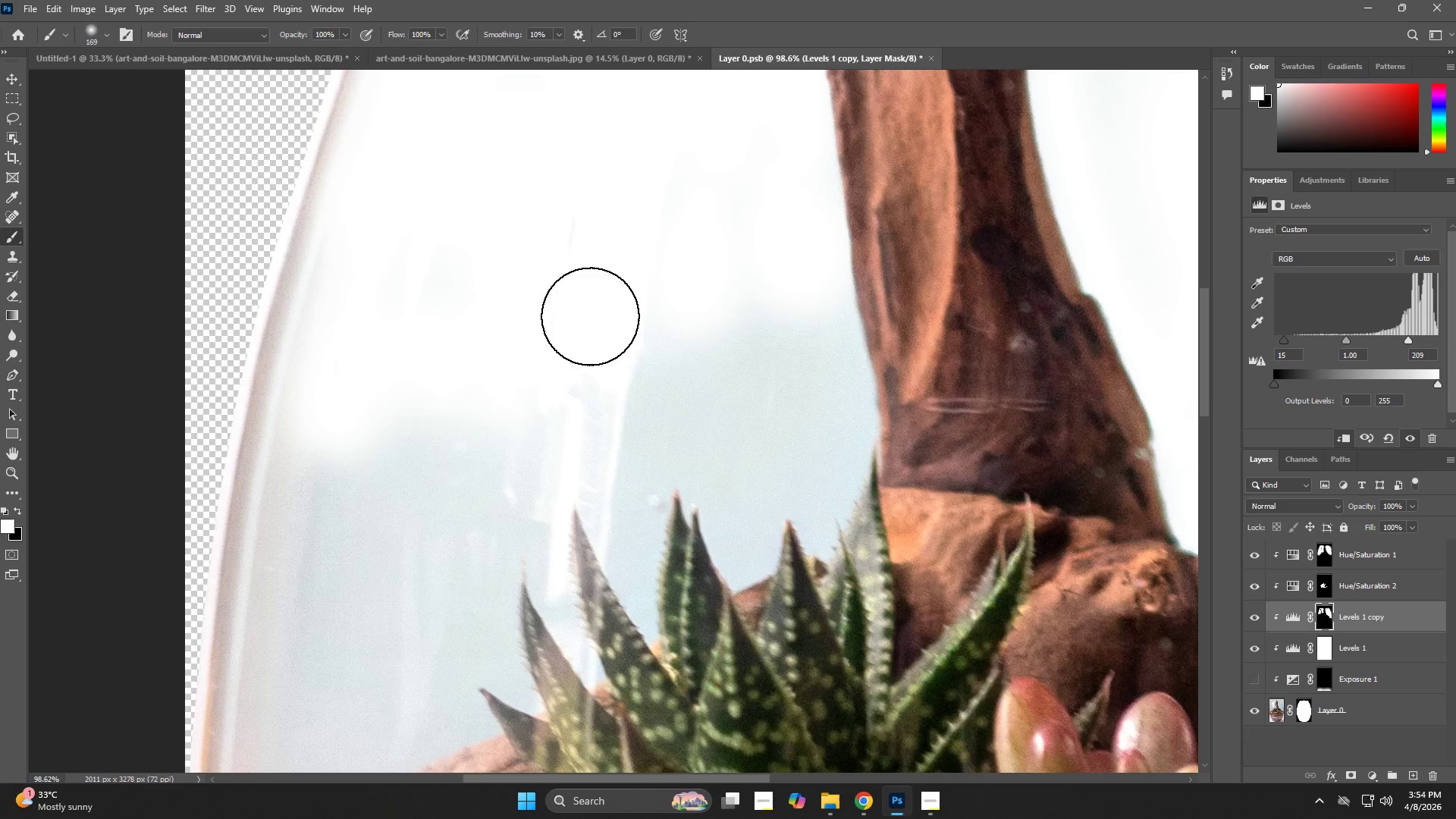 
left_click_drag(start_coordinate=[601, 314], to_coordinate=[725, 361])
 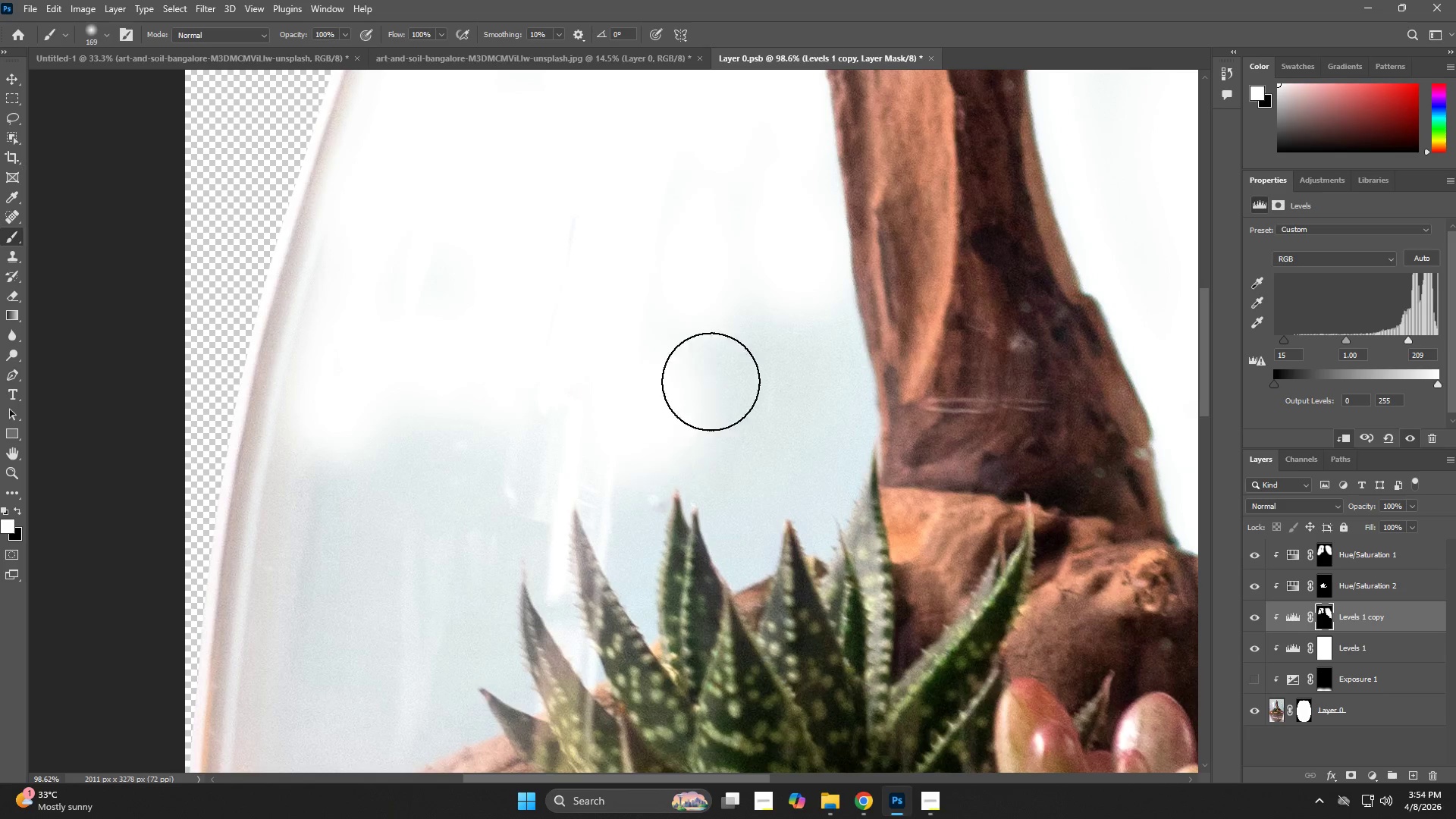 
left_click_drag(start_coordinate=[738, 364], to_coordinate=[765, 382])
 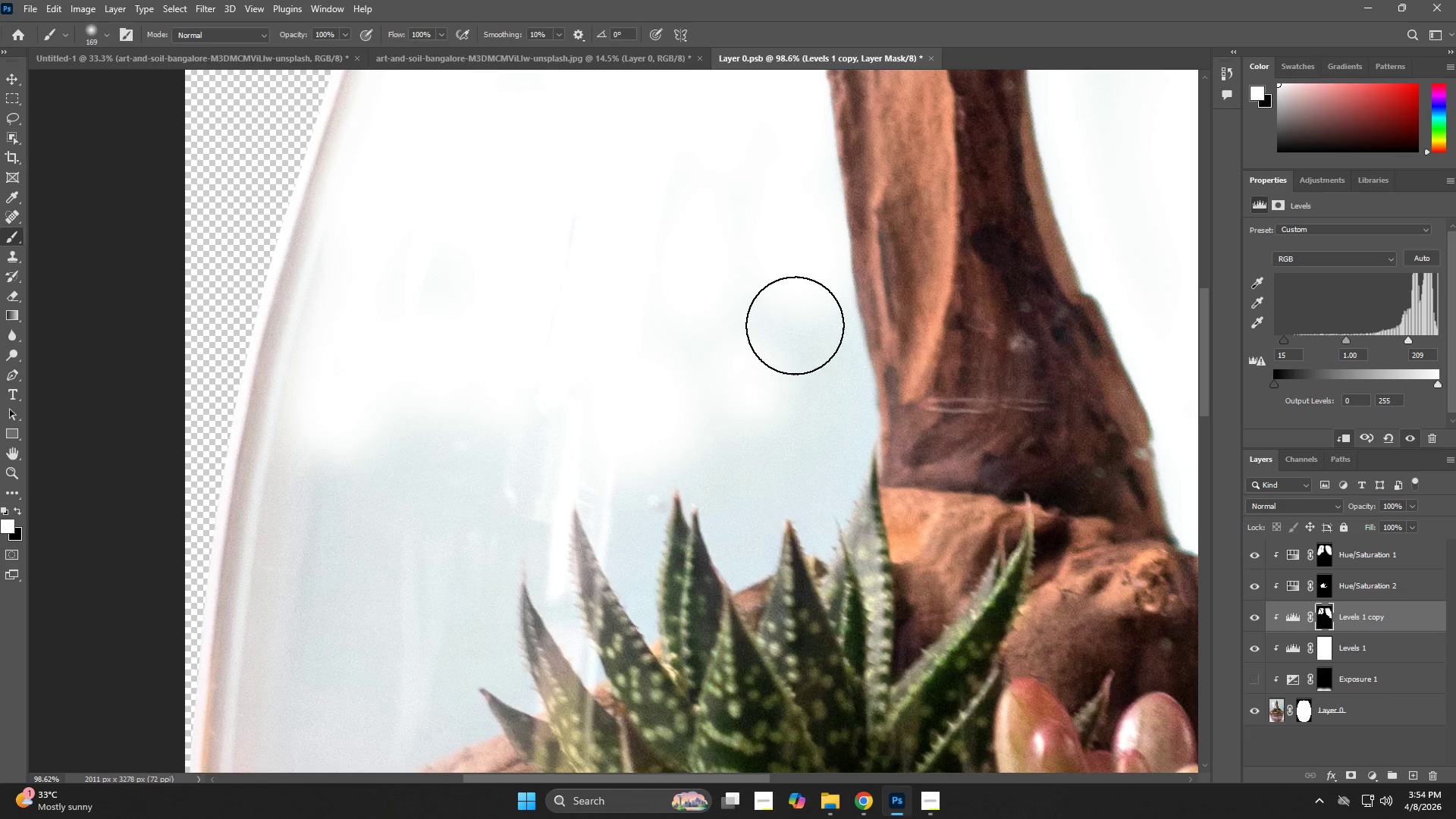 
left_click_drag(start_coordinate=[802, 324], to_coordinate=[802, 330])
 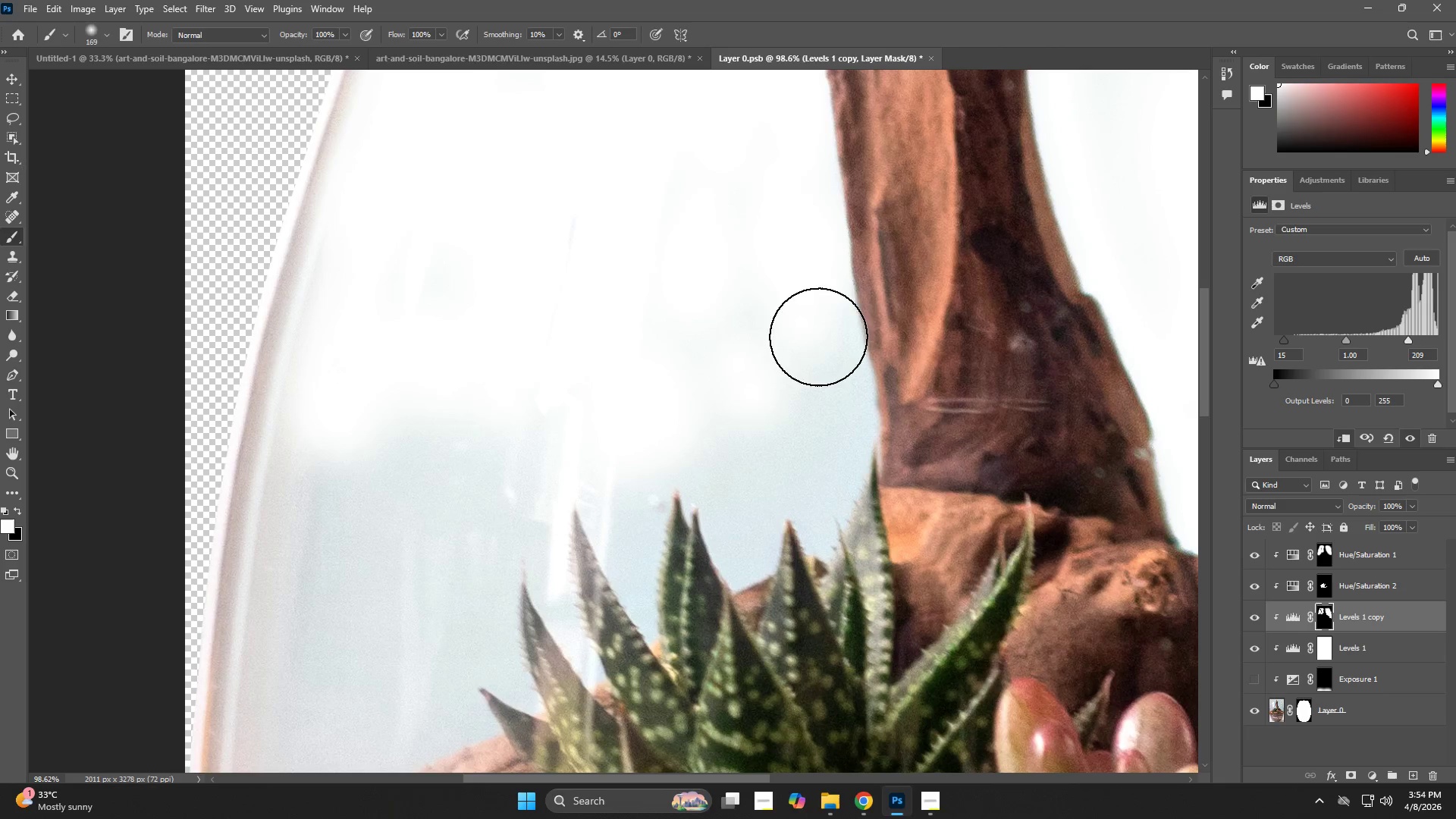 
type(zb)
 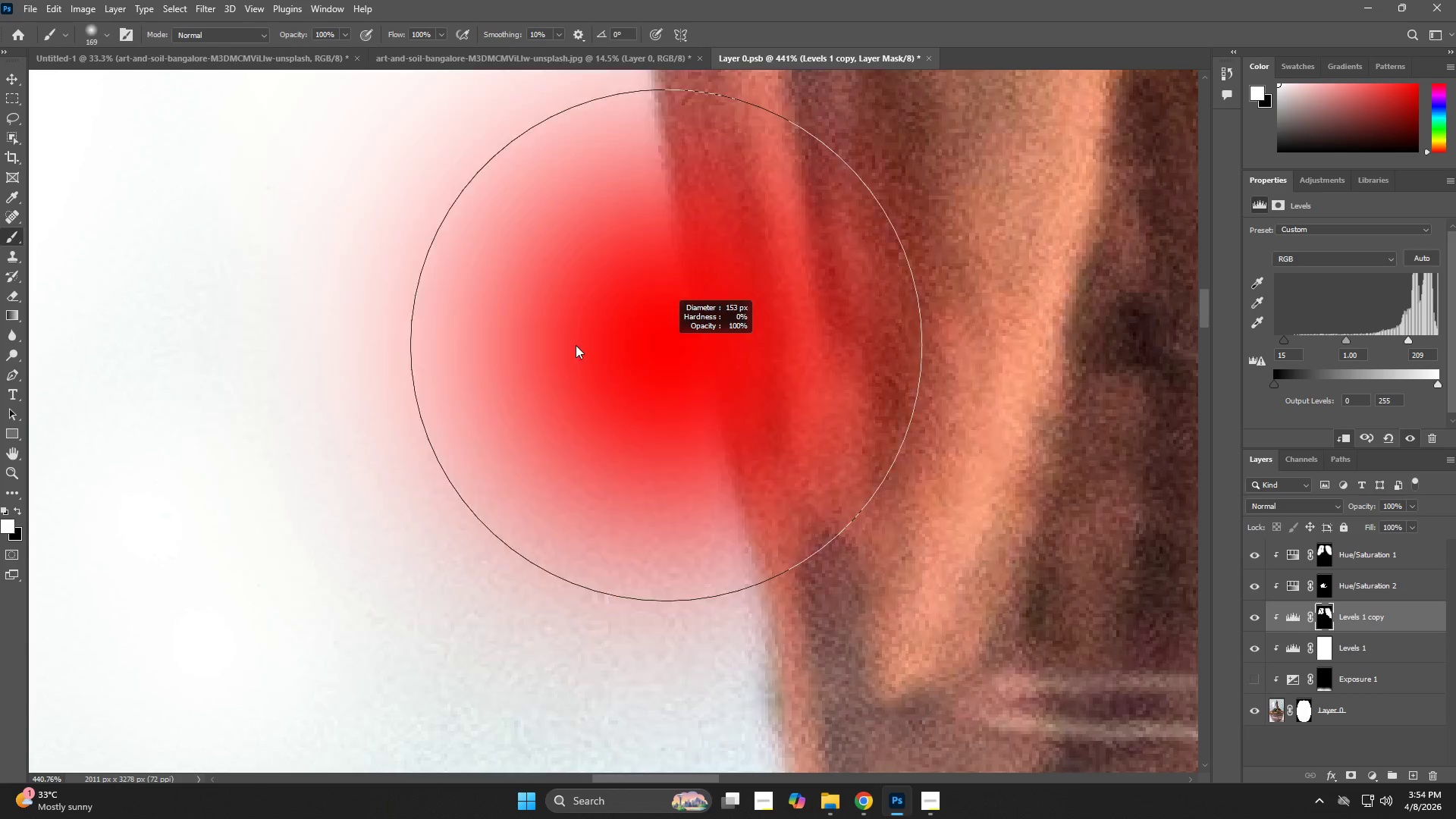 
left_click_drag(start_coordinate=[861, 341], to_coordinate=[952, 419])
 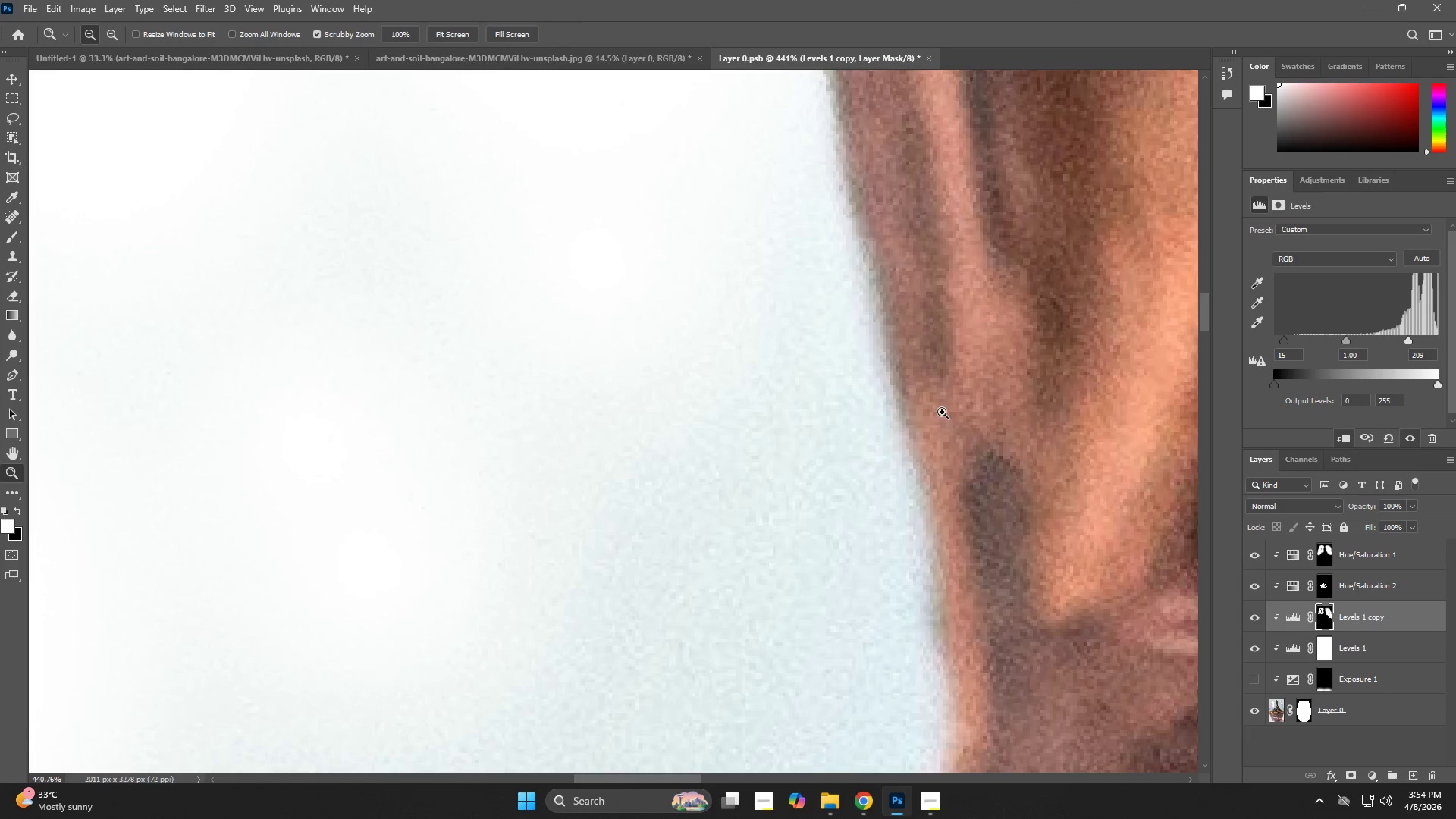 
hold_key(key=Space, duration=0.58)
 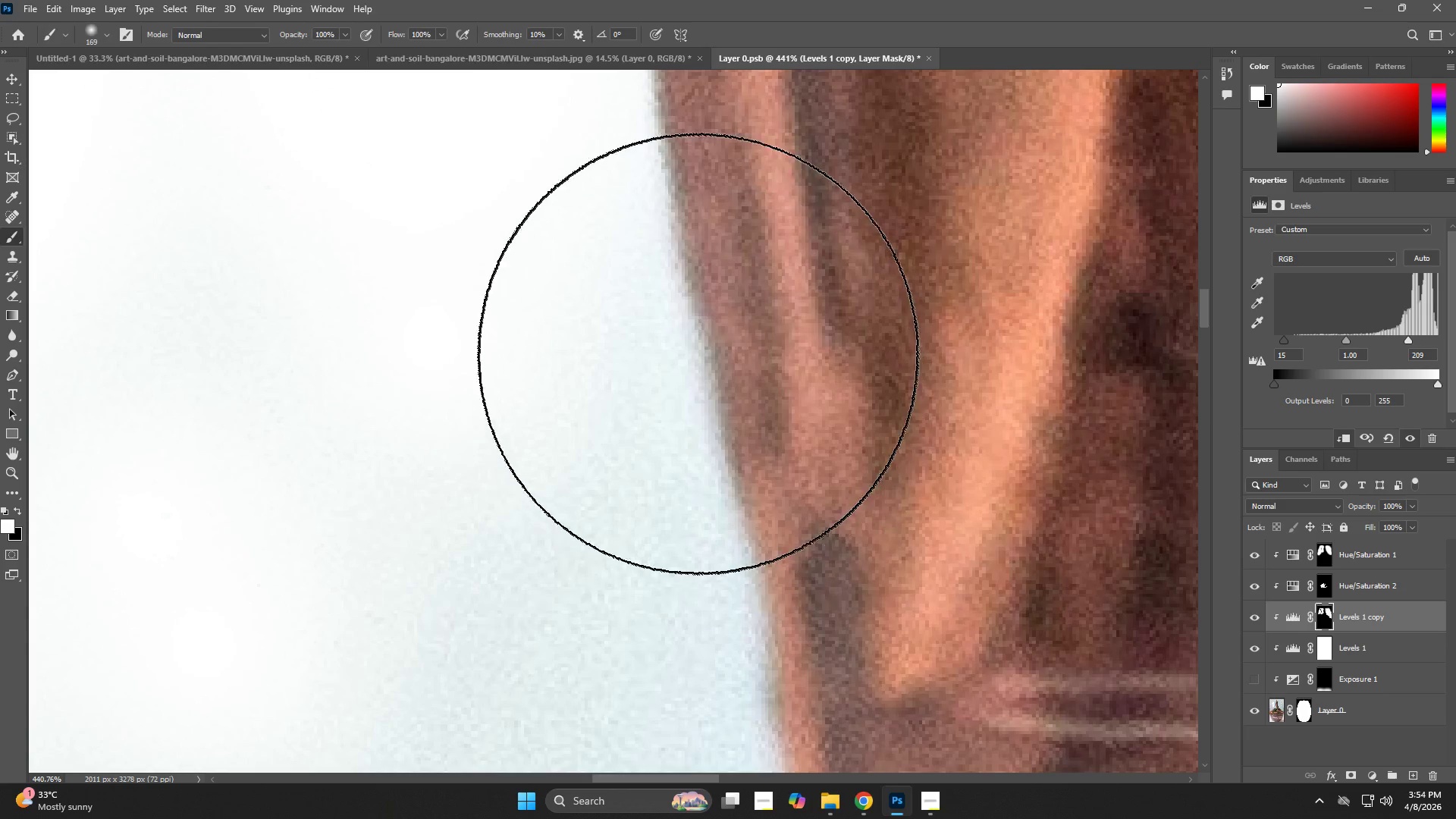 
left_click_drag(start_coordinate=[830, 415], to_coordinate=[673, 490])
 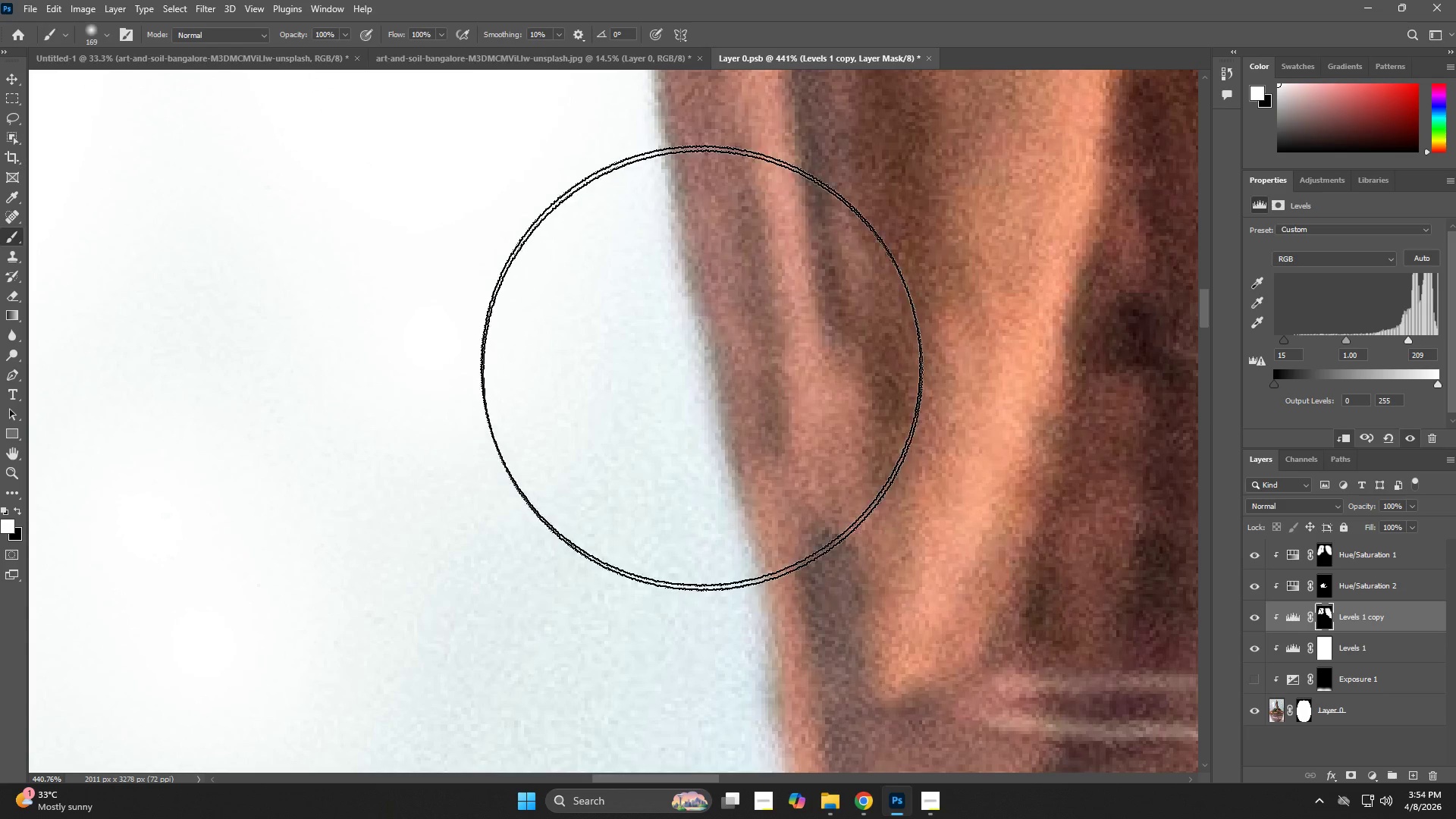 
hold_key(key=AltLeft, duration=0.44)
 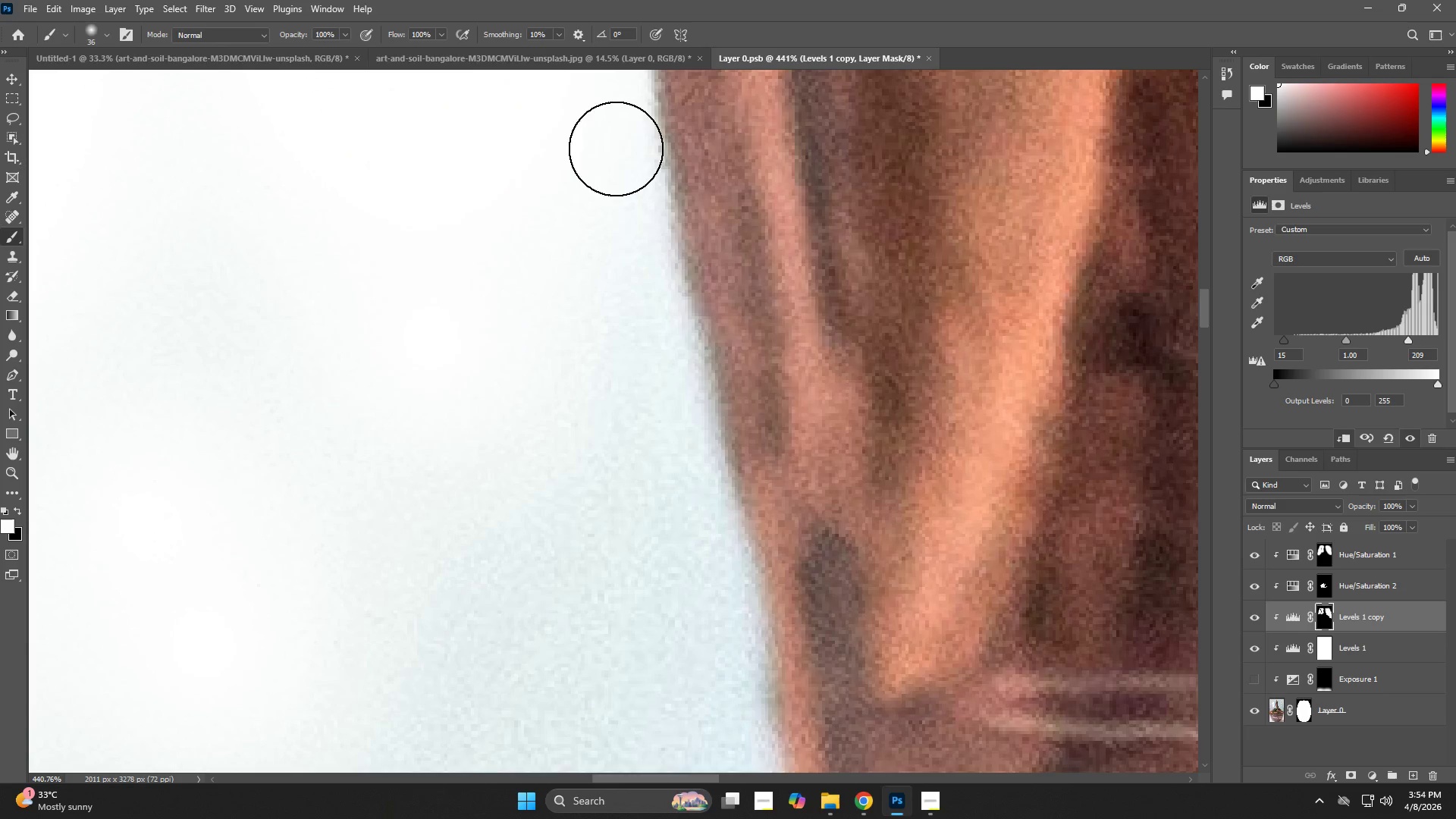 
left_click_drag(start_coordinate=[617, 131], to_coordinate=[714, 562])
 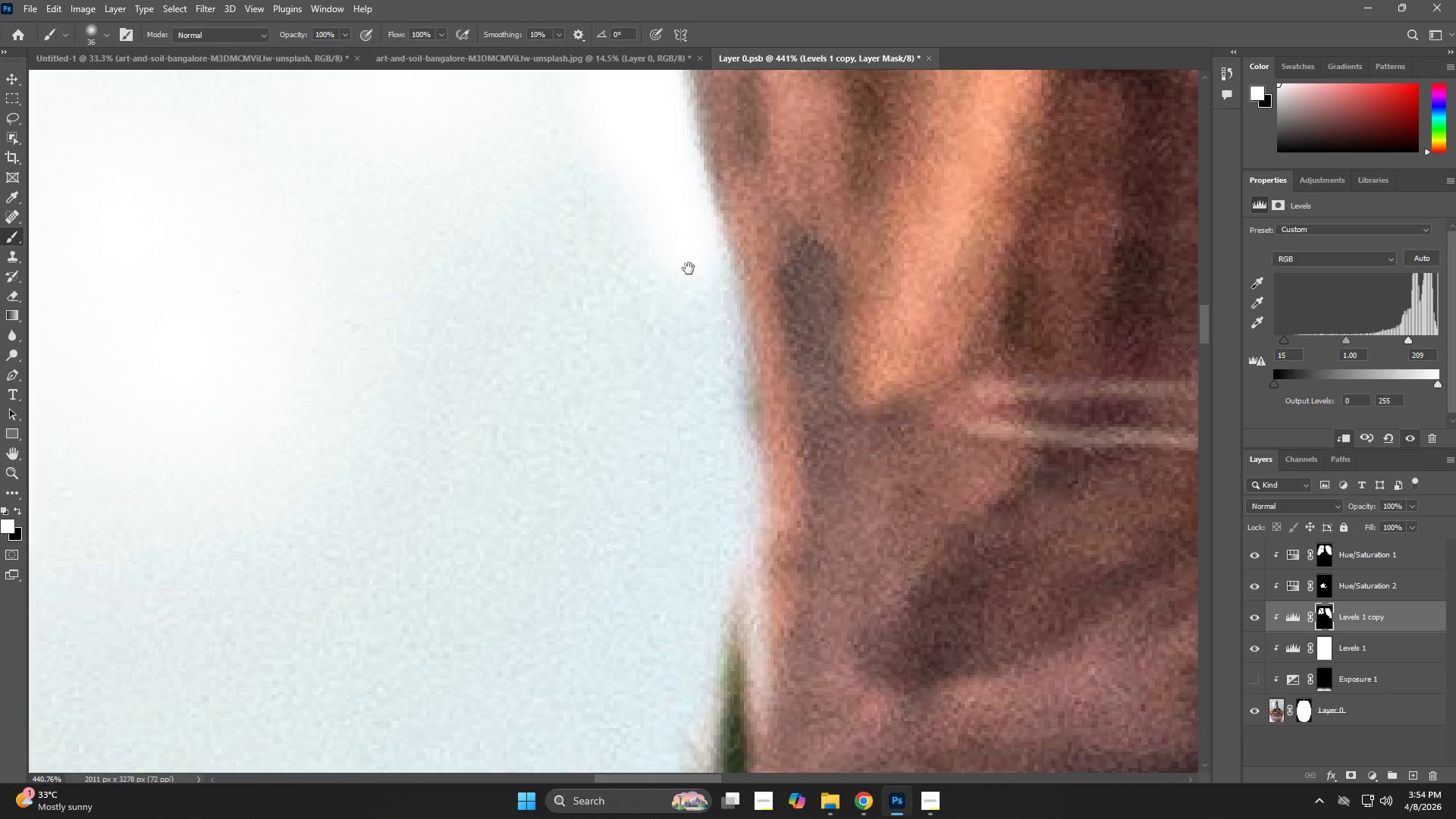 
hold_key(key=Space, duration=0.58)
 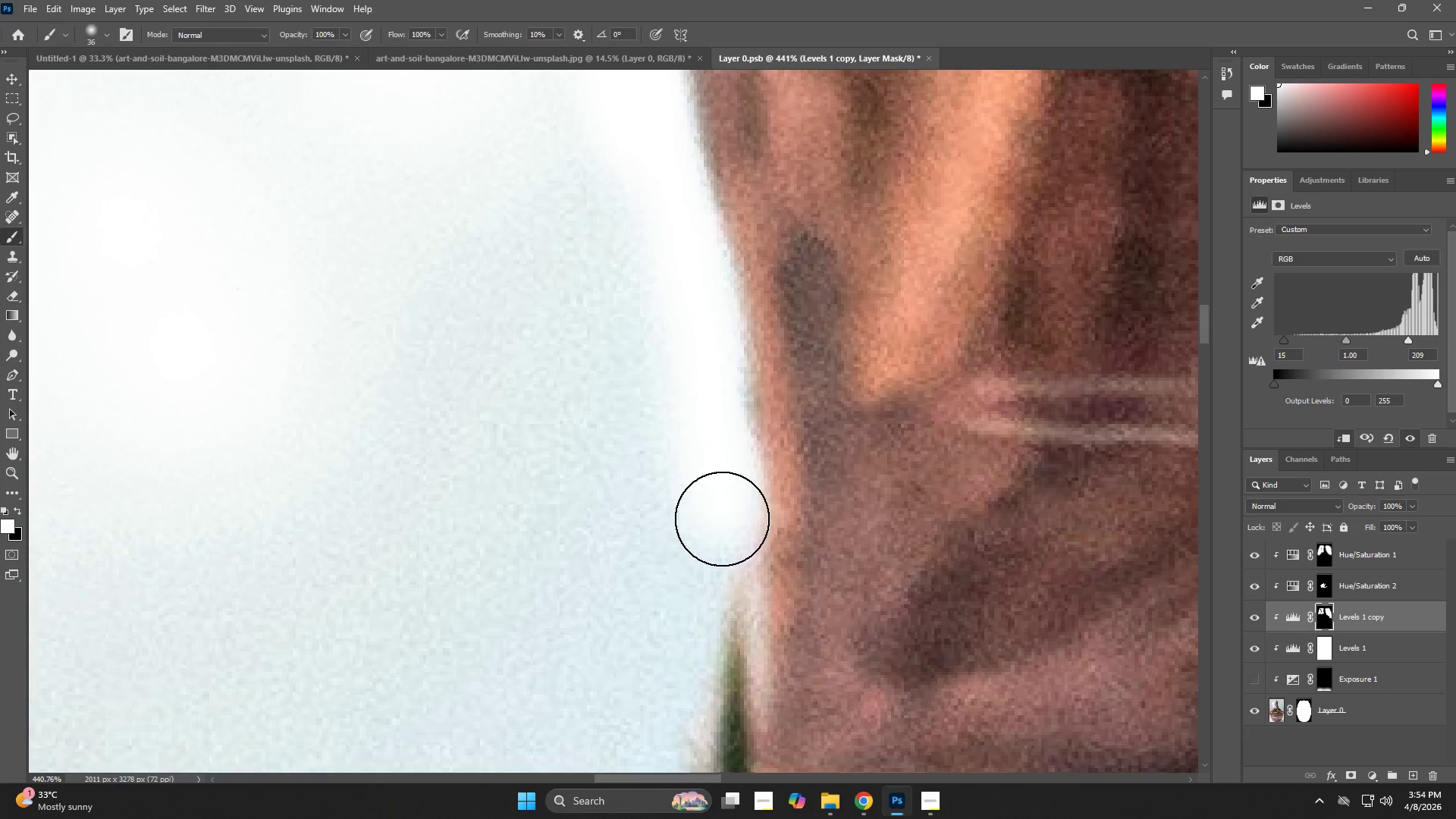 
left_click_drag(start_coordinate=[710, 562], to_coordinate=[689, 268])
 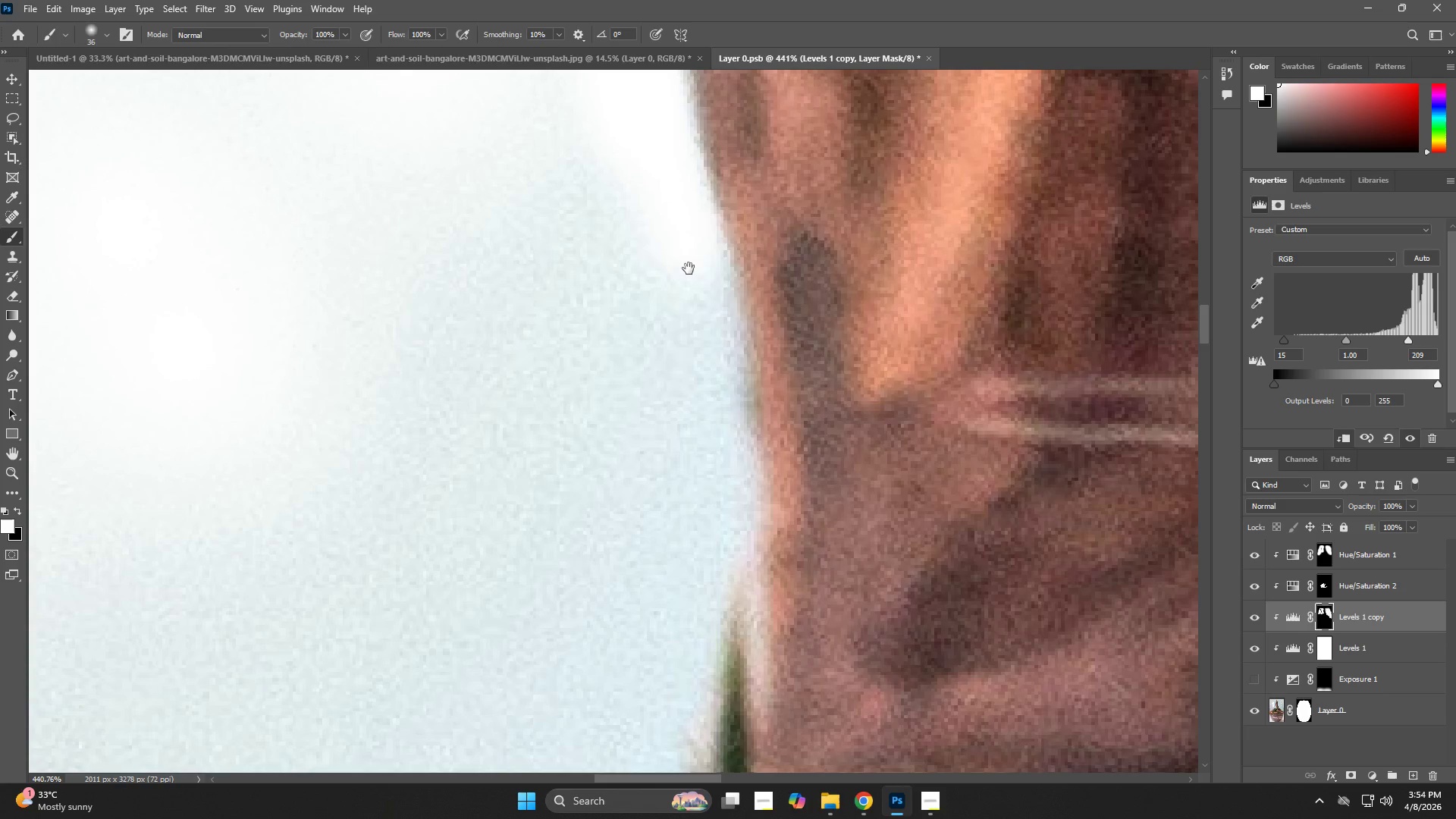 
hold_key(key=Space, duration=1.3)
 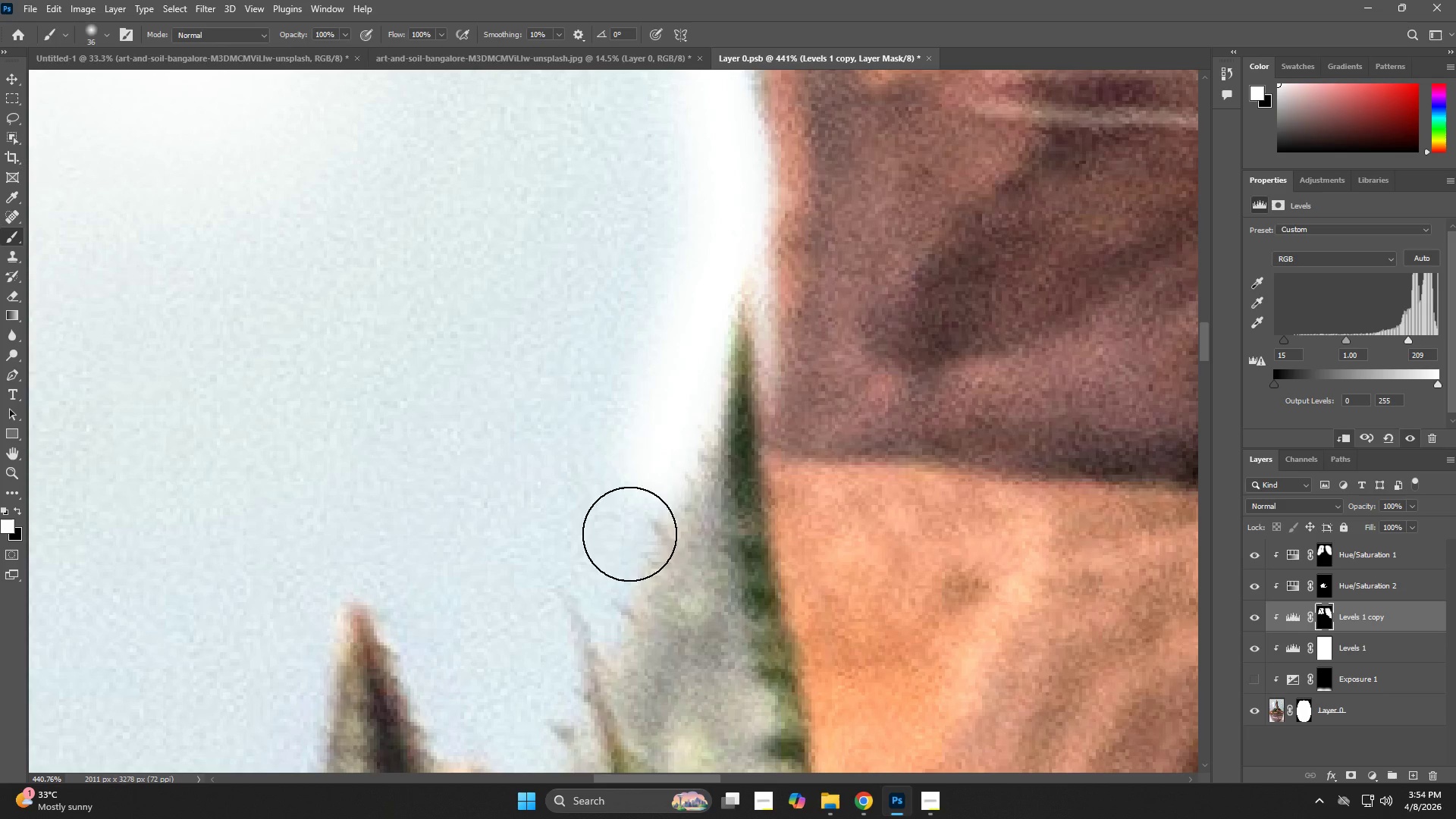 
left_click_drag(start_coordinate=[689, 268], to_coordinate=[711, 614])
 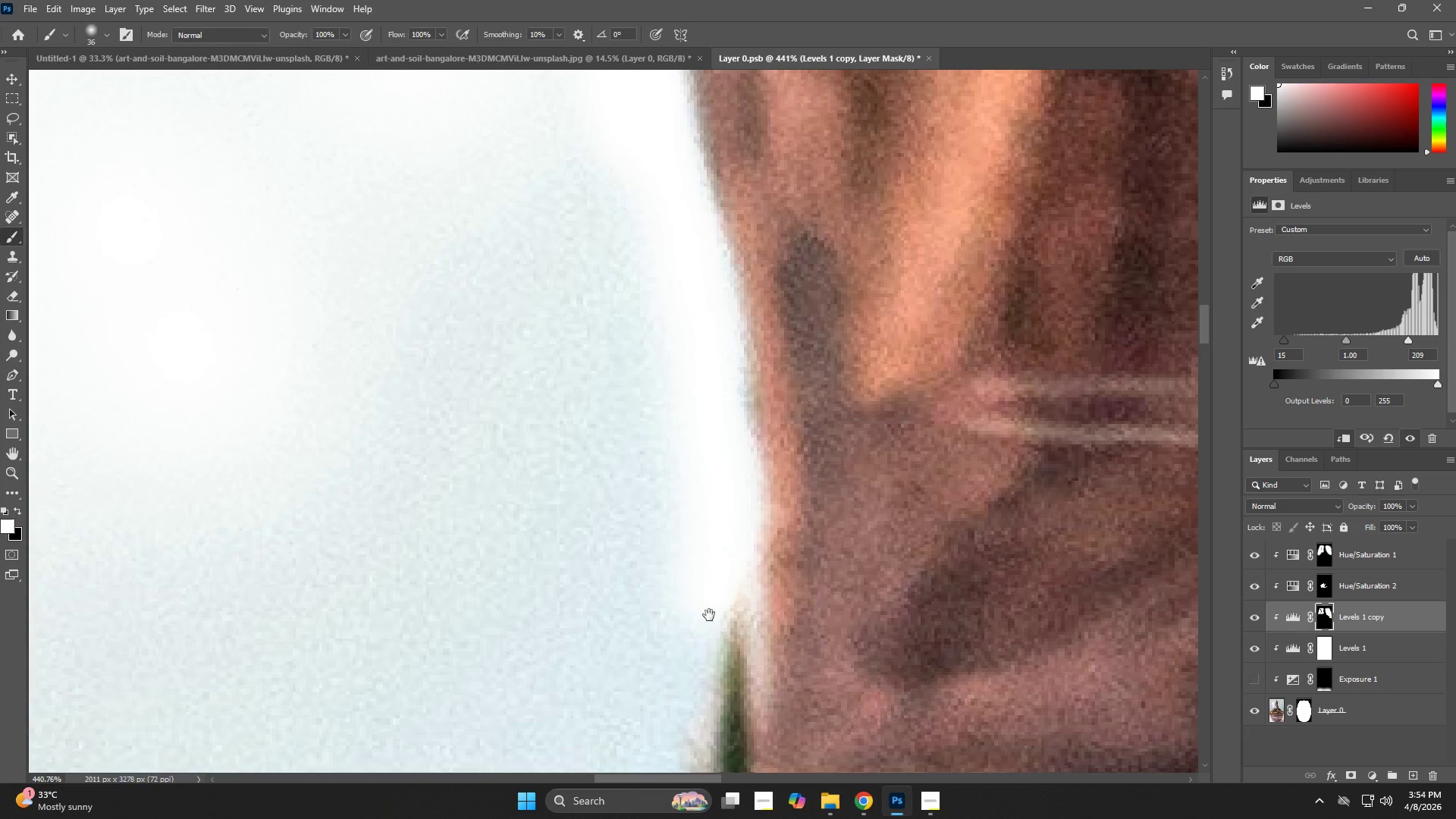 
left_click_drag(start_coordinate=[704, 613], to_coordinate=[711, 296])
 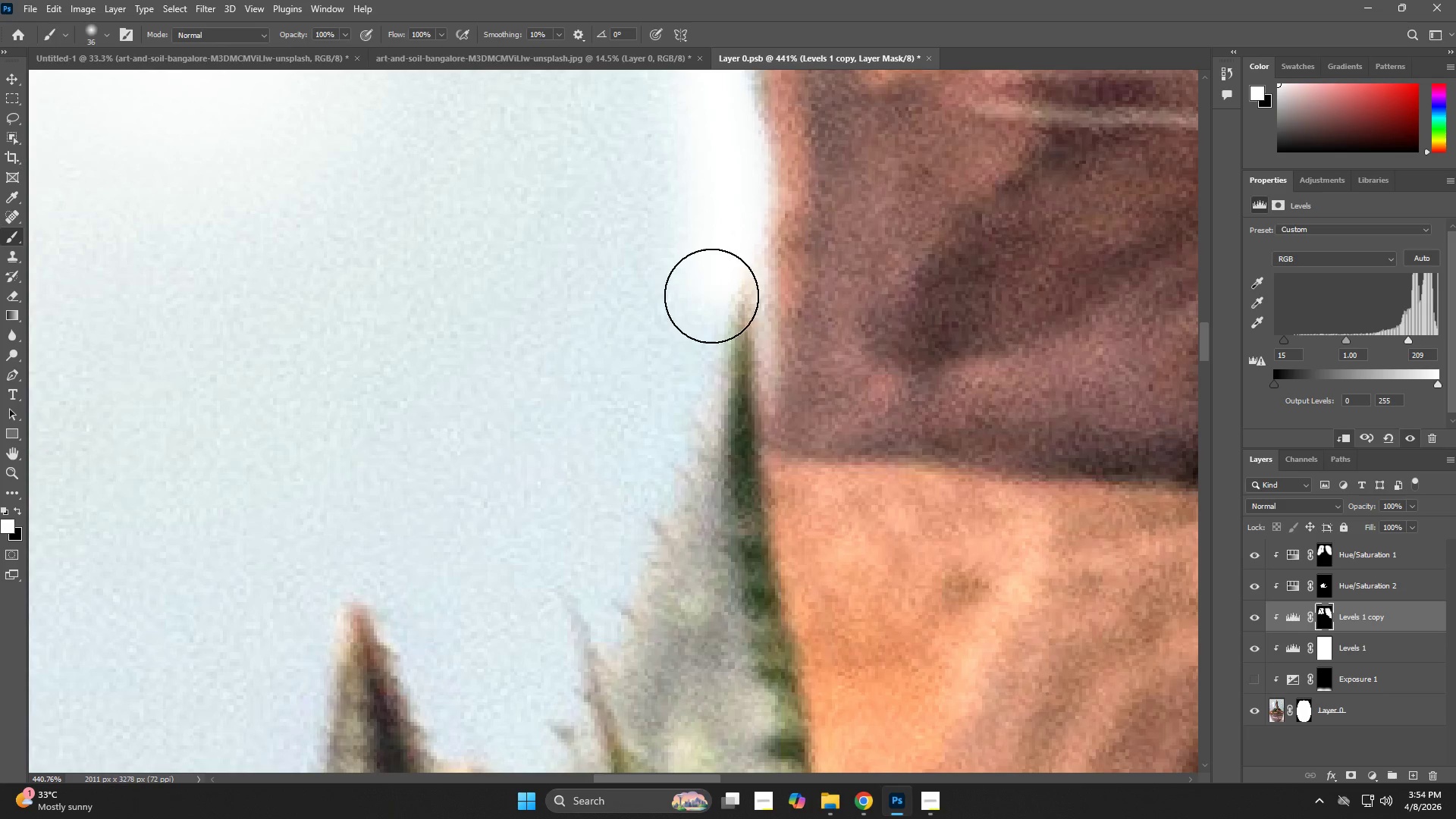 
left_click_drag(start_coordinate=[711, 296], to_coordinate=[606, 603])
 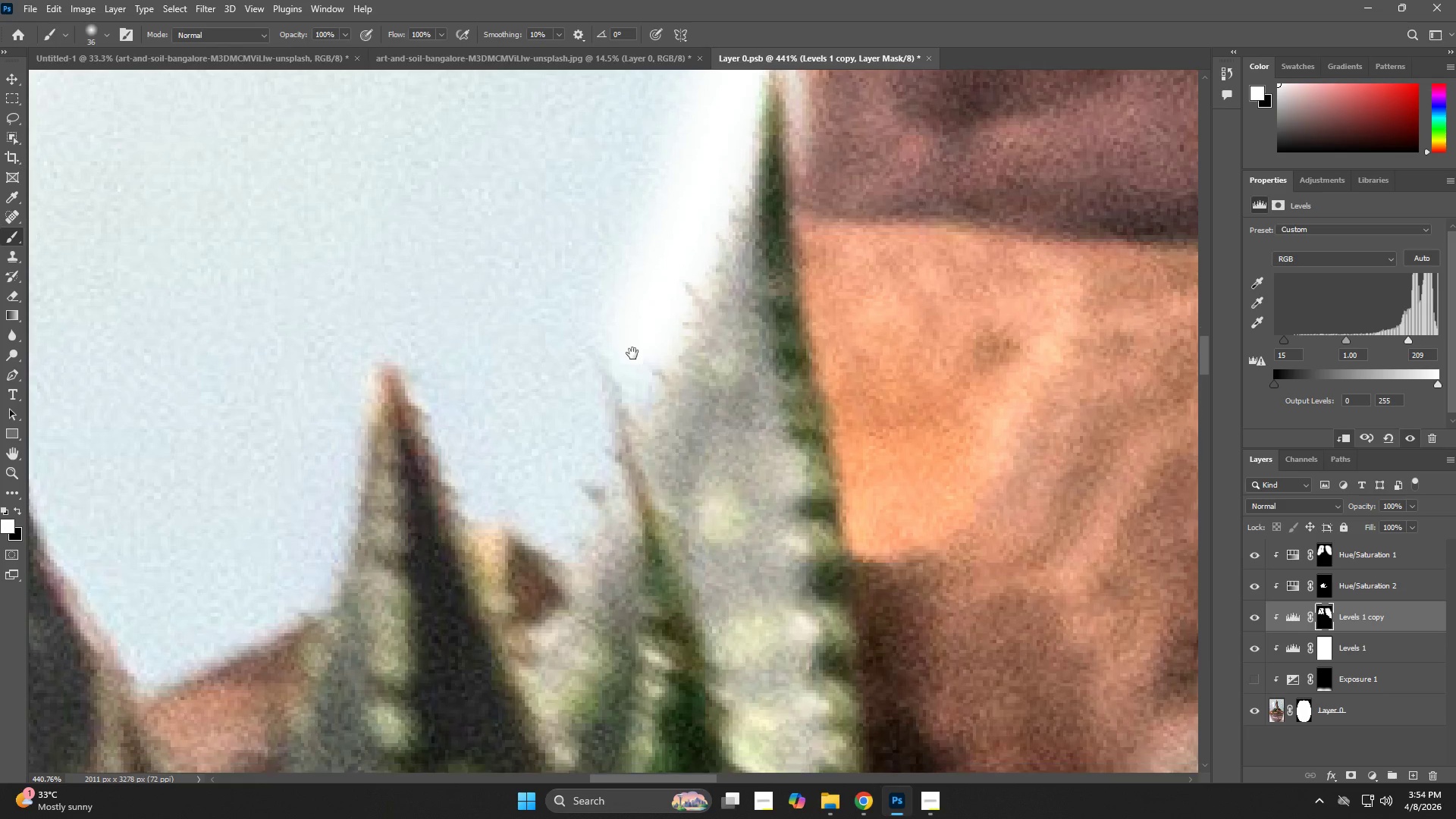 
hold_key(key=Space, duration=0.56)
 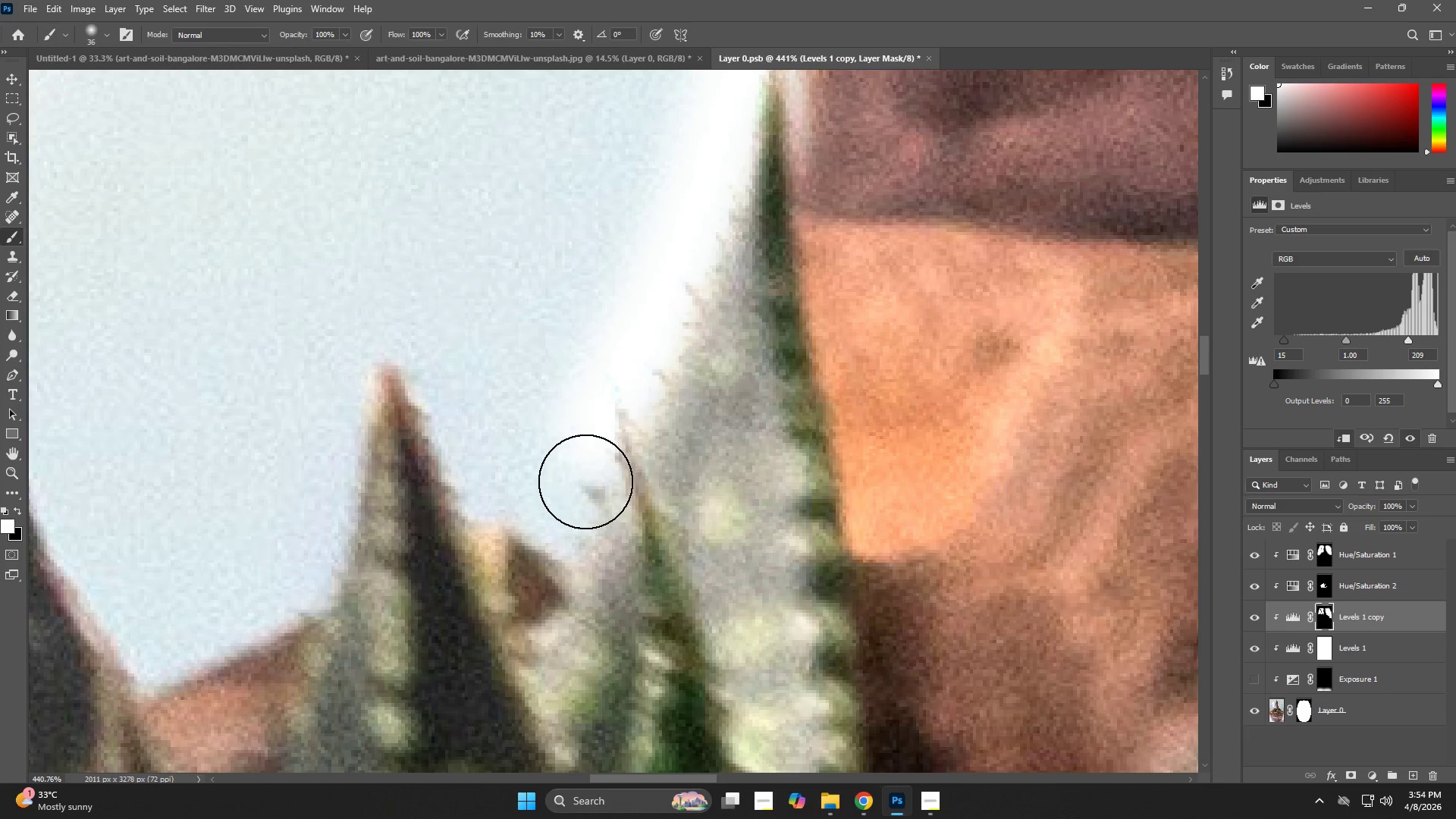 
left_click_drag(start_coordinate=[601, 593], to_coordinate=[632, 353])
 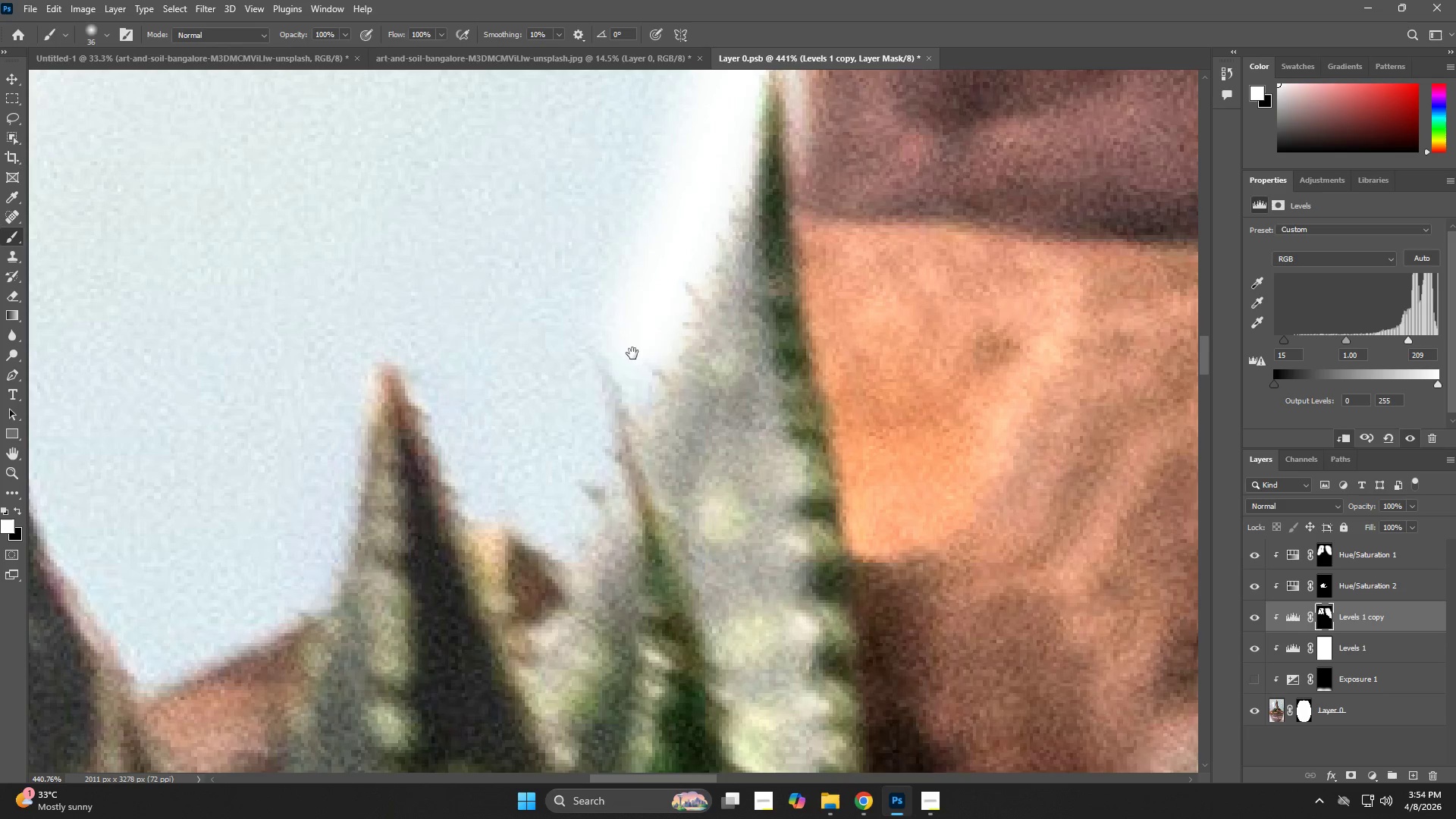 
left_click_drag(start_coordinate=[629, 356], to_coordinate=[497, 438])
 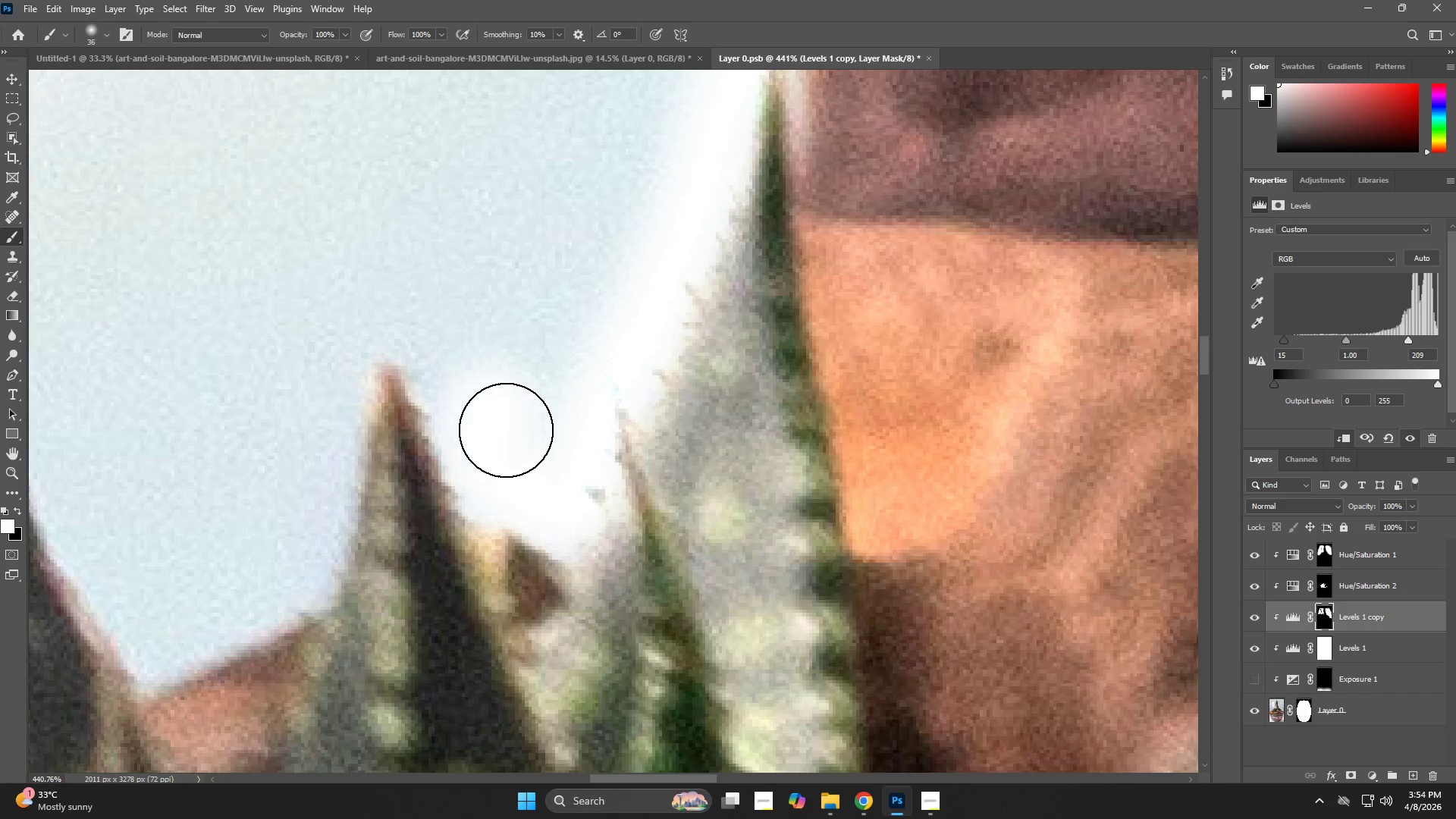 
key(Alt+AltLeft)
 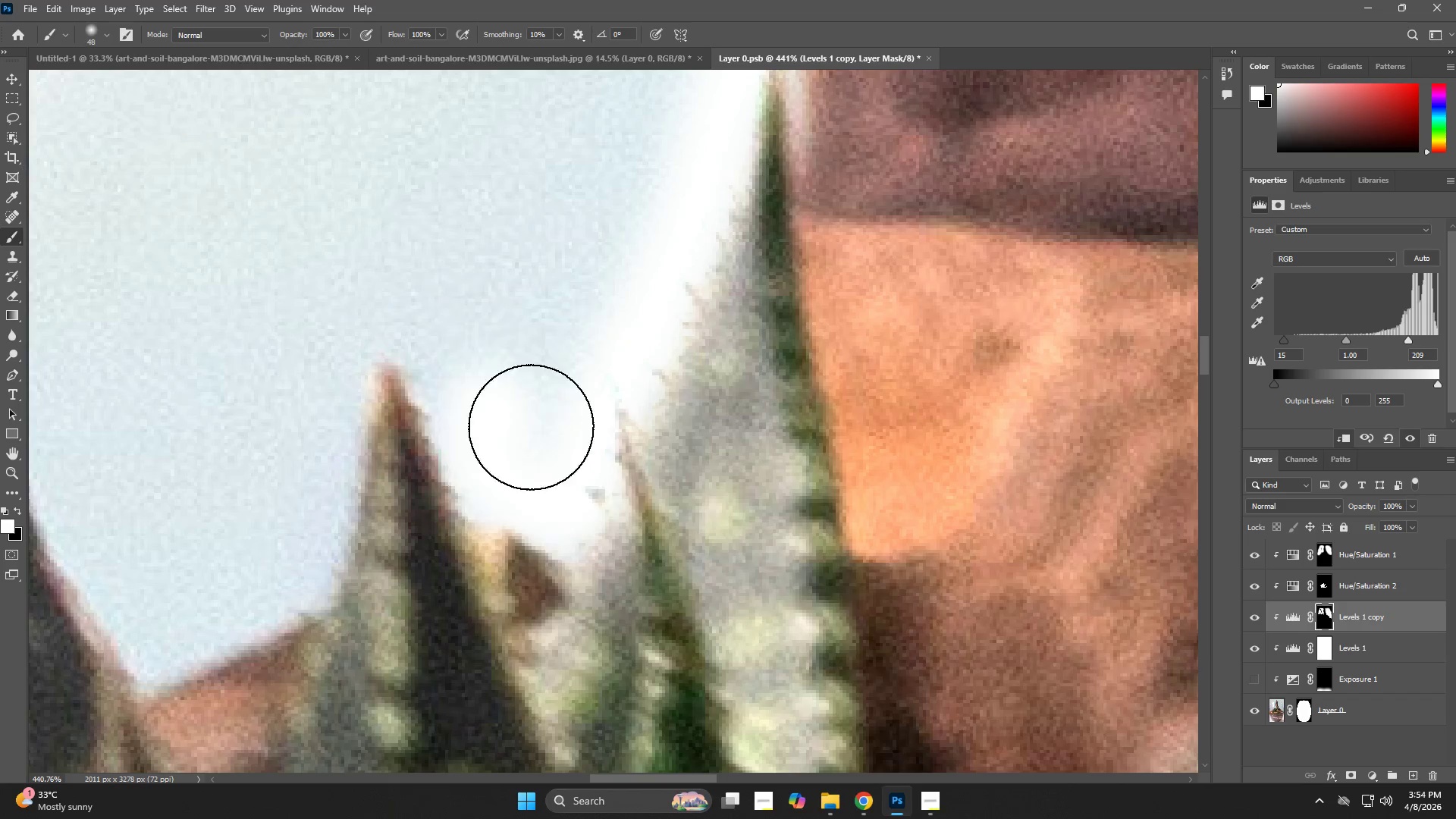 
left_click_drag(start_coordinate=[480, 401], to_coordinate=[375, 301])
 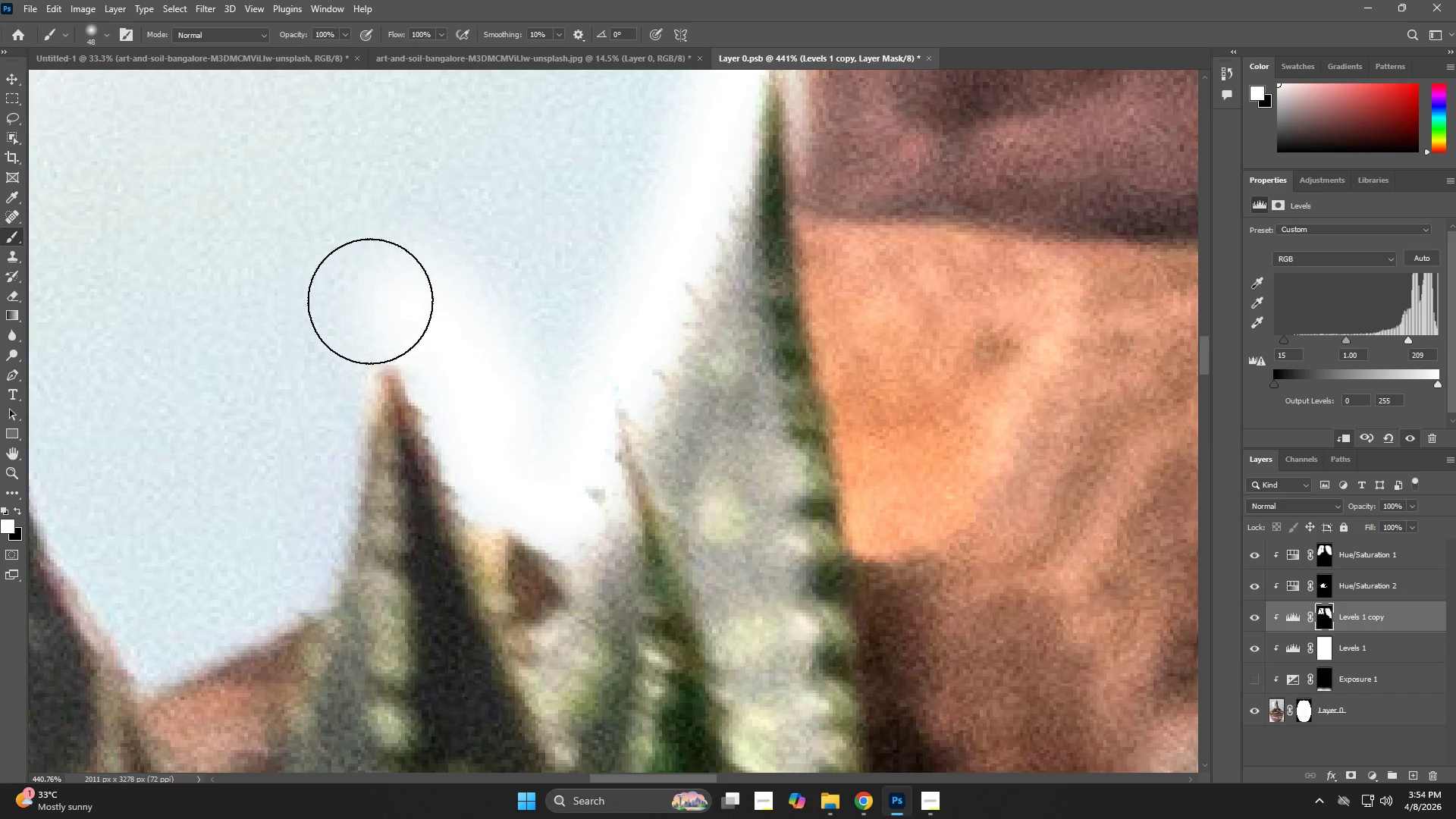 
hold_key(key=Space, duration=0.5)
 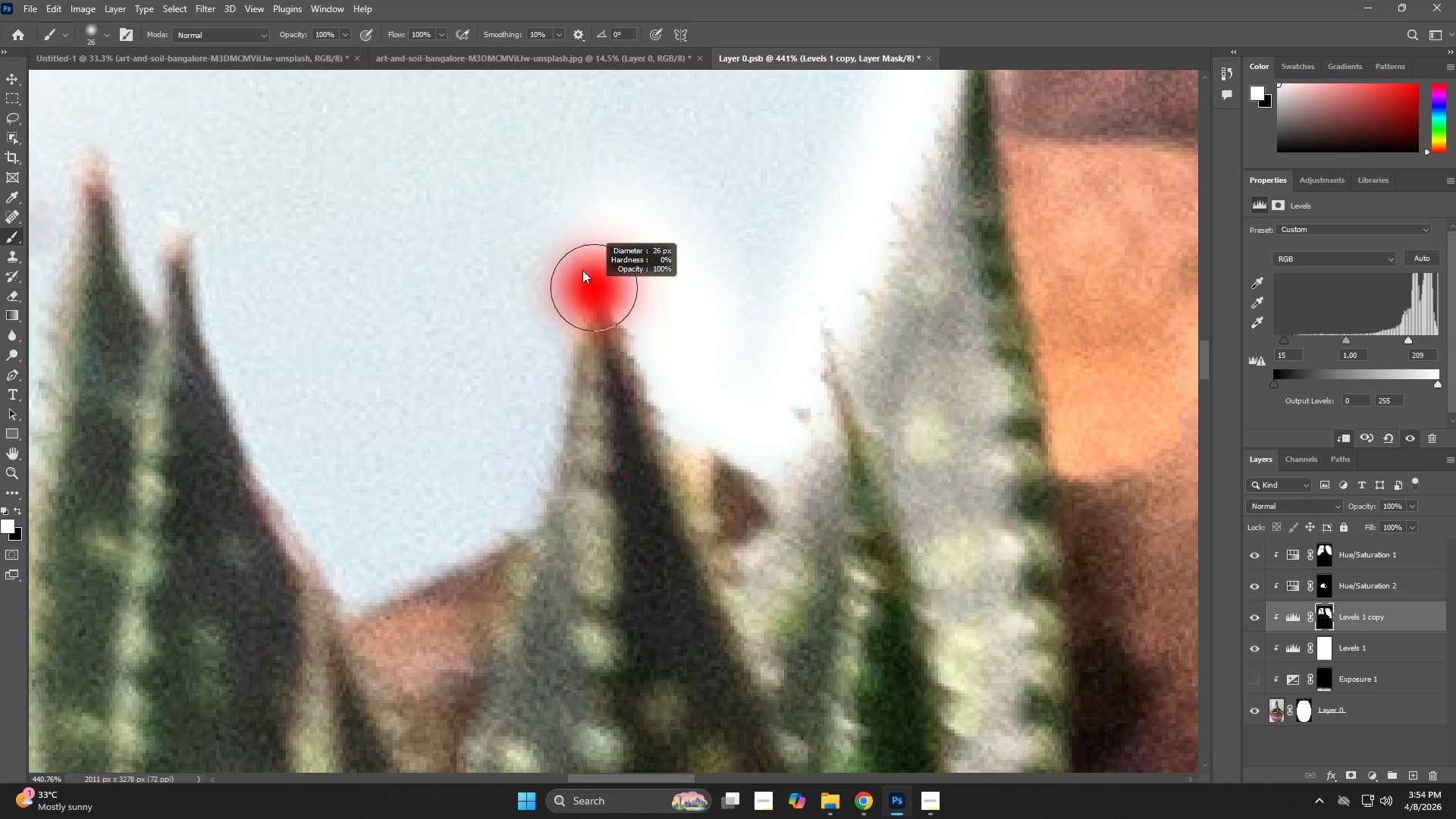 
left_click_drag(start_coordinate=[390, 371], to_coordinate=[595, 290])
 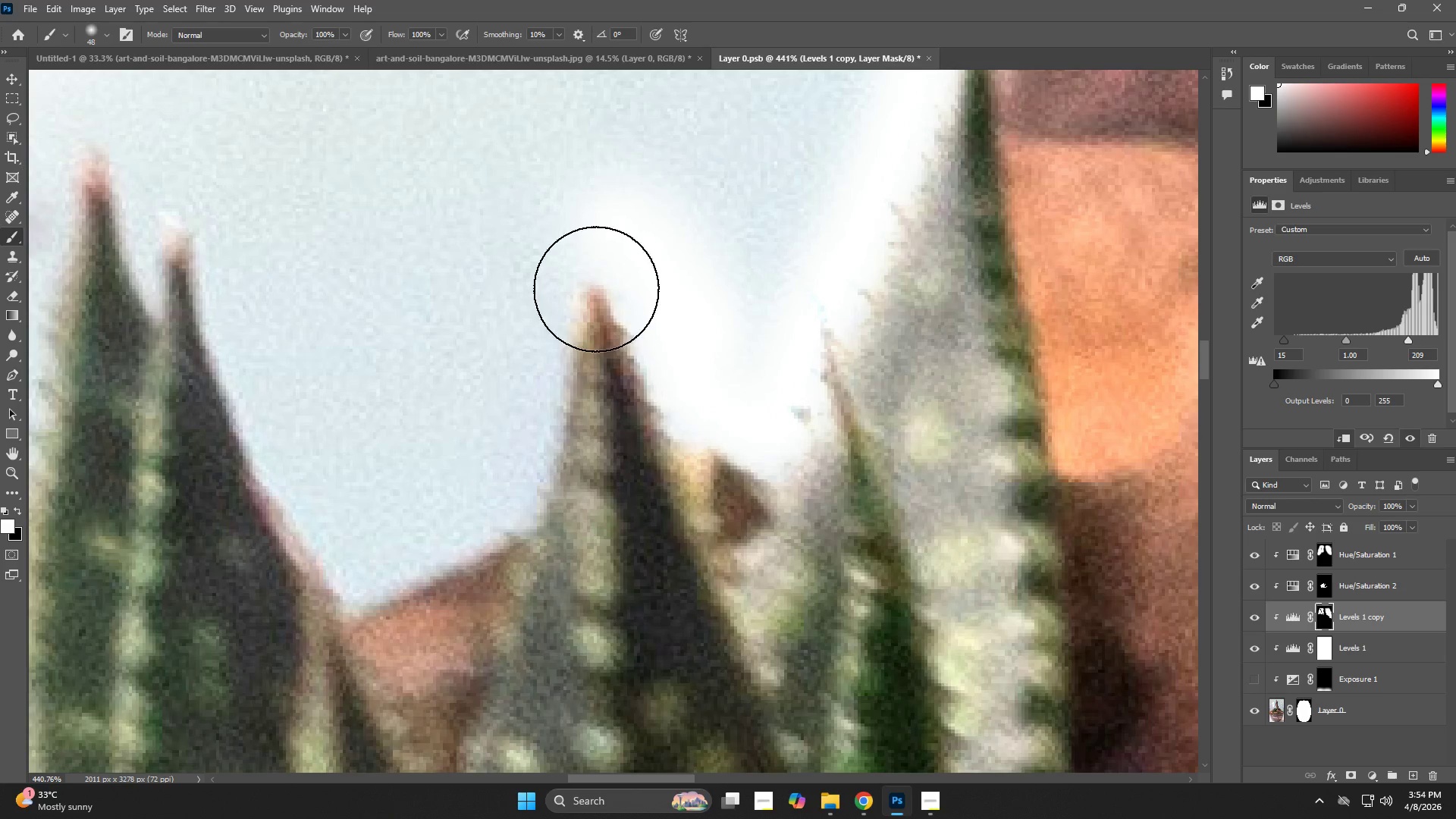 
hold_key(key=AltLeft, duration=0.36)
 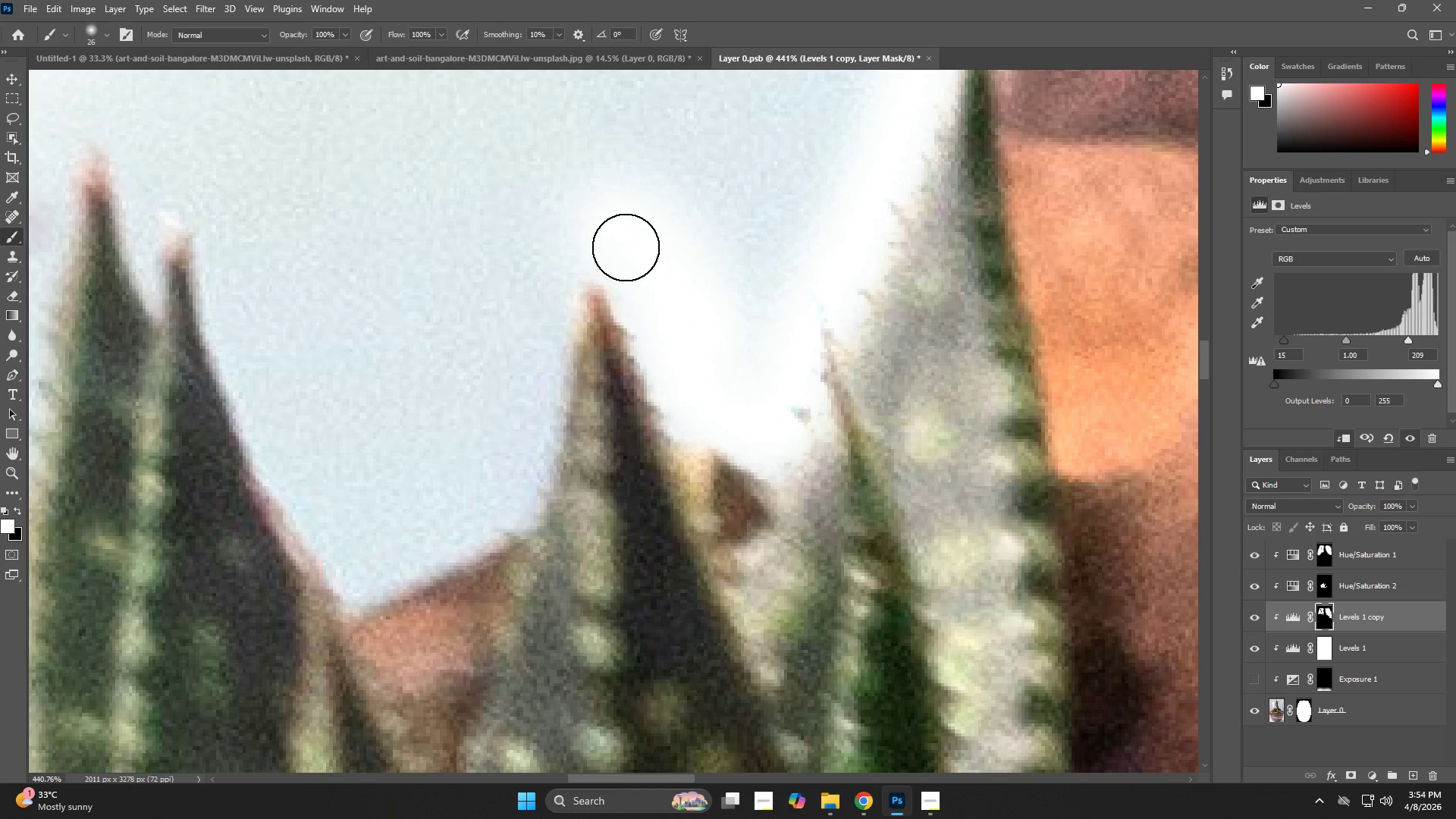 
left_click_drag(start_coordinate=[599, 249], to_coordinate=[206, 224])
 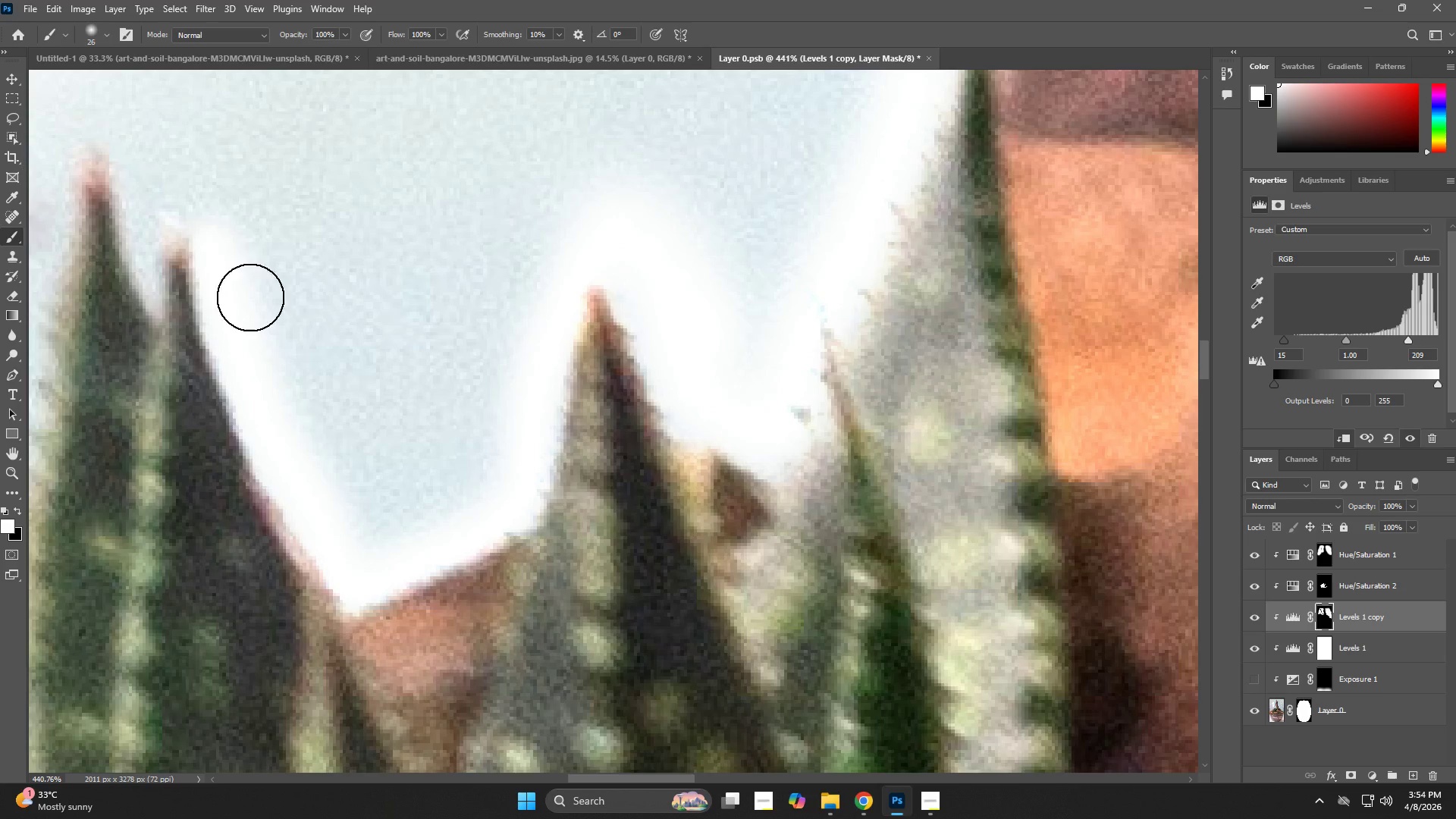 
key(Alt+AltLeft)
 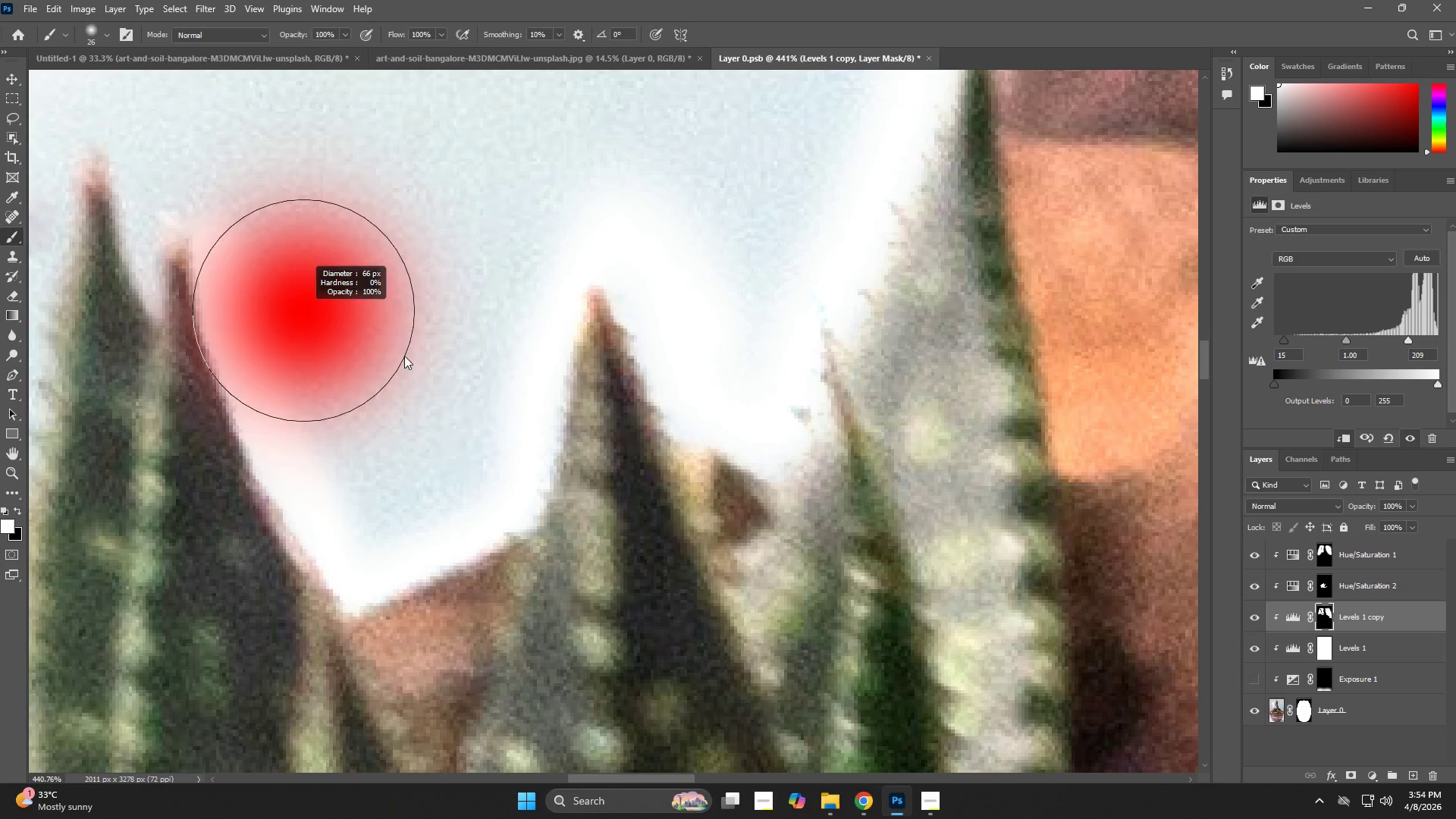 
left_click_drag(start_coordinate=[379, 437], to_coordinate=[496, 316])
 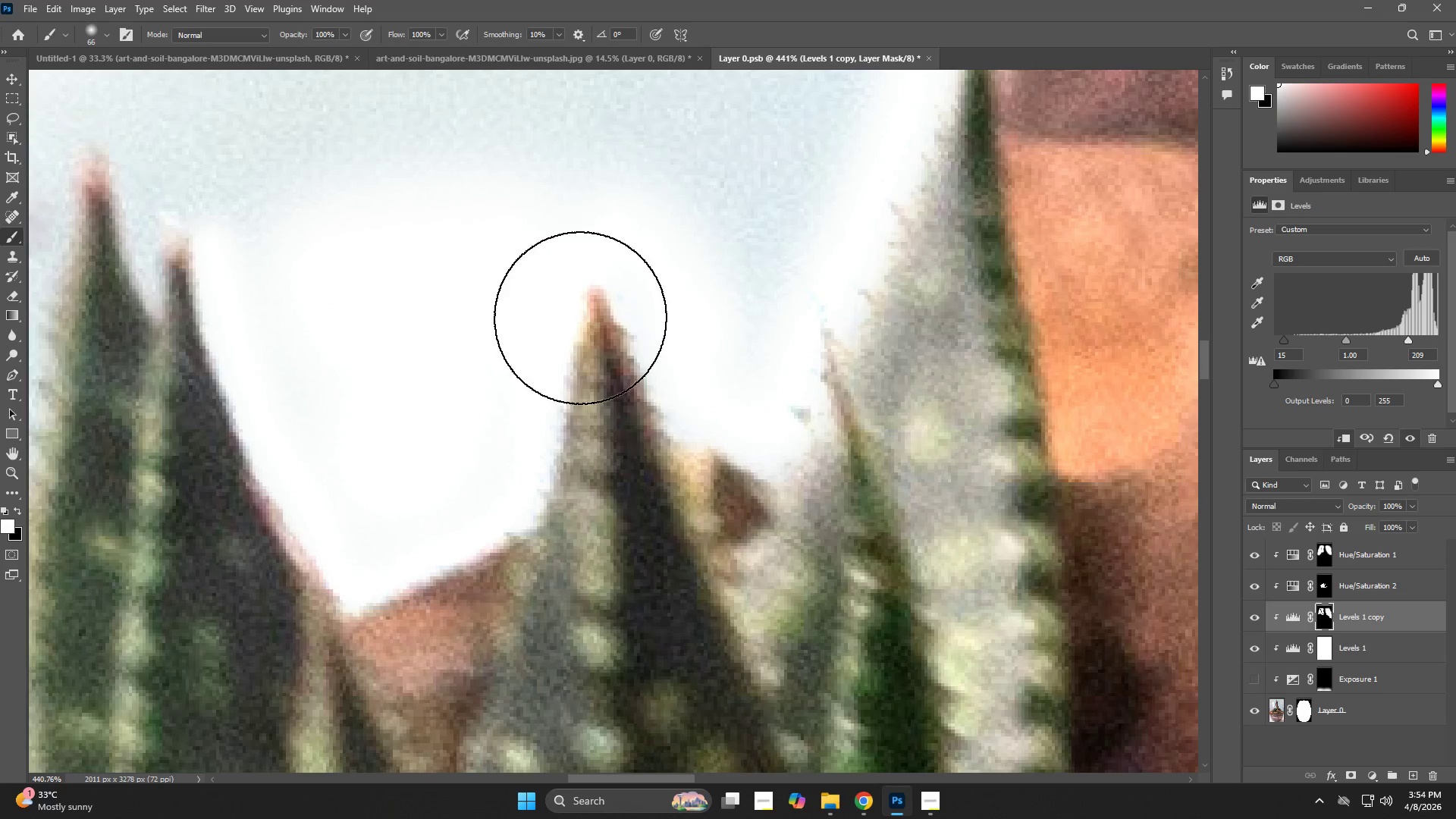 
type(zb)
 